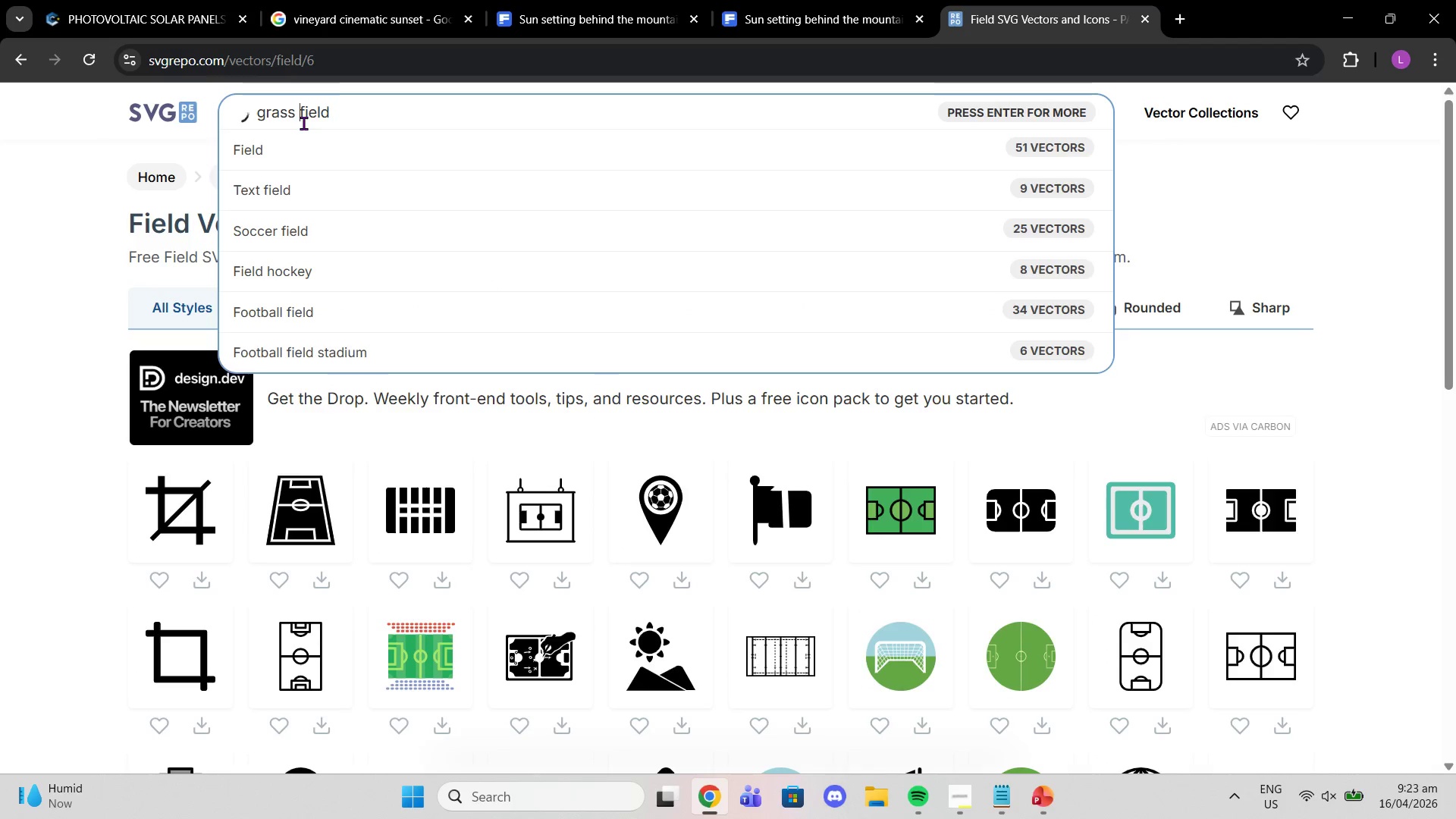 
key(Enter)
 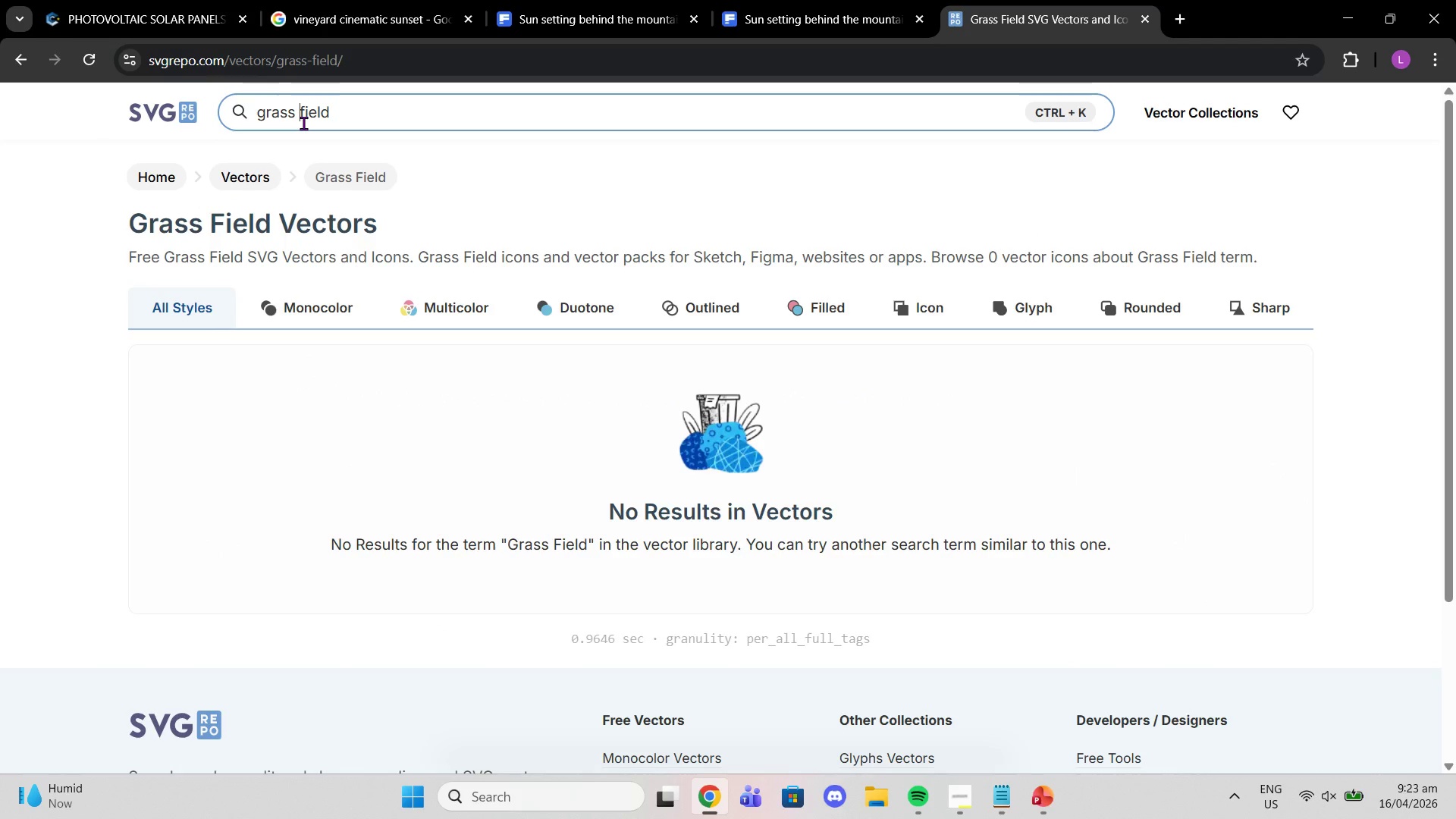 
hold_key(key=Backspace, duration=0.67)
 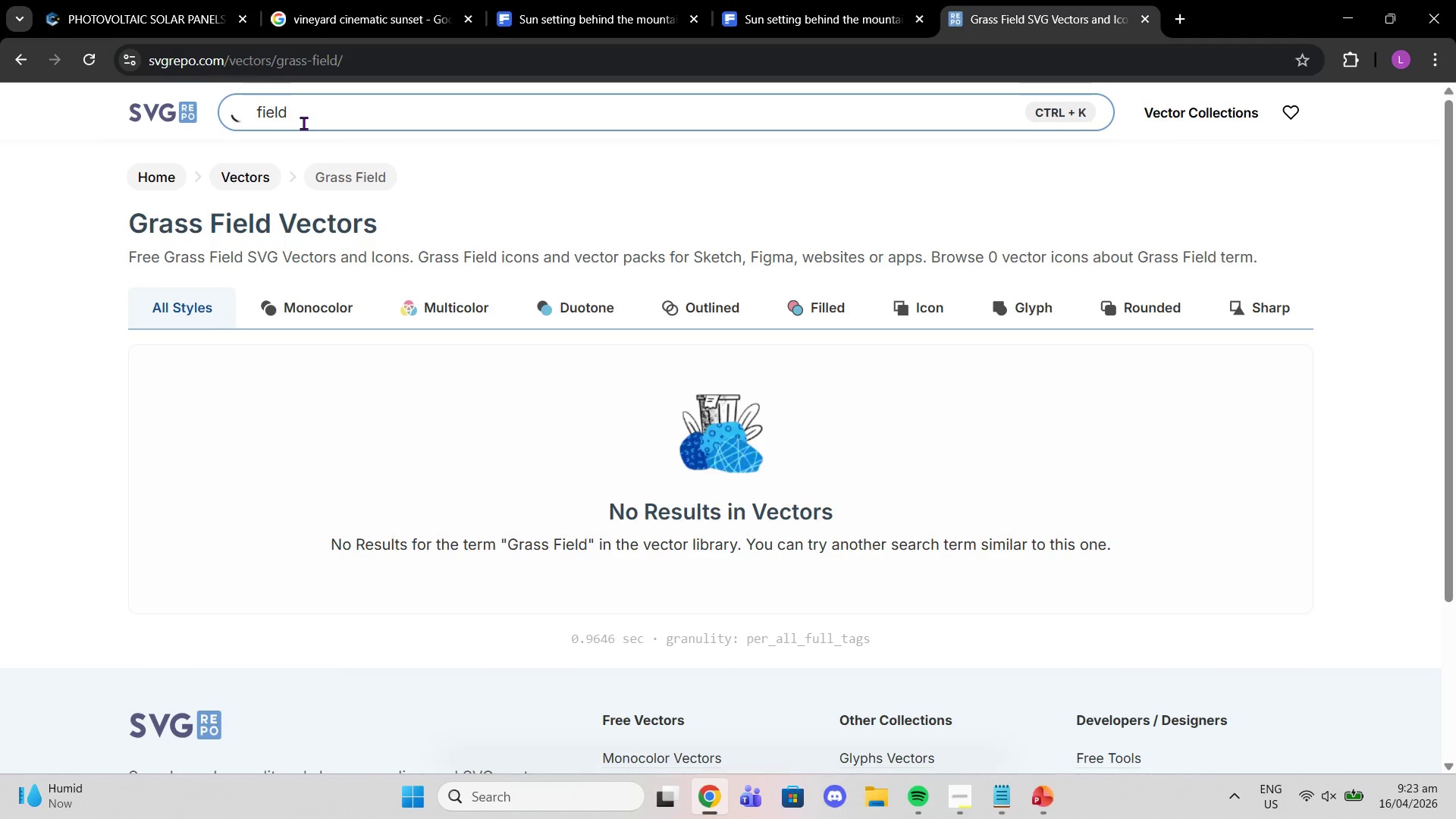 
key(Enter)
 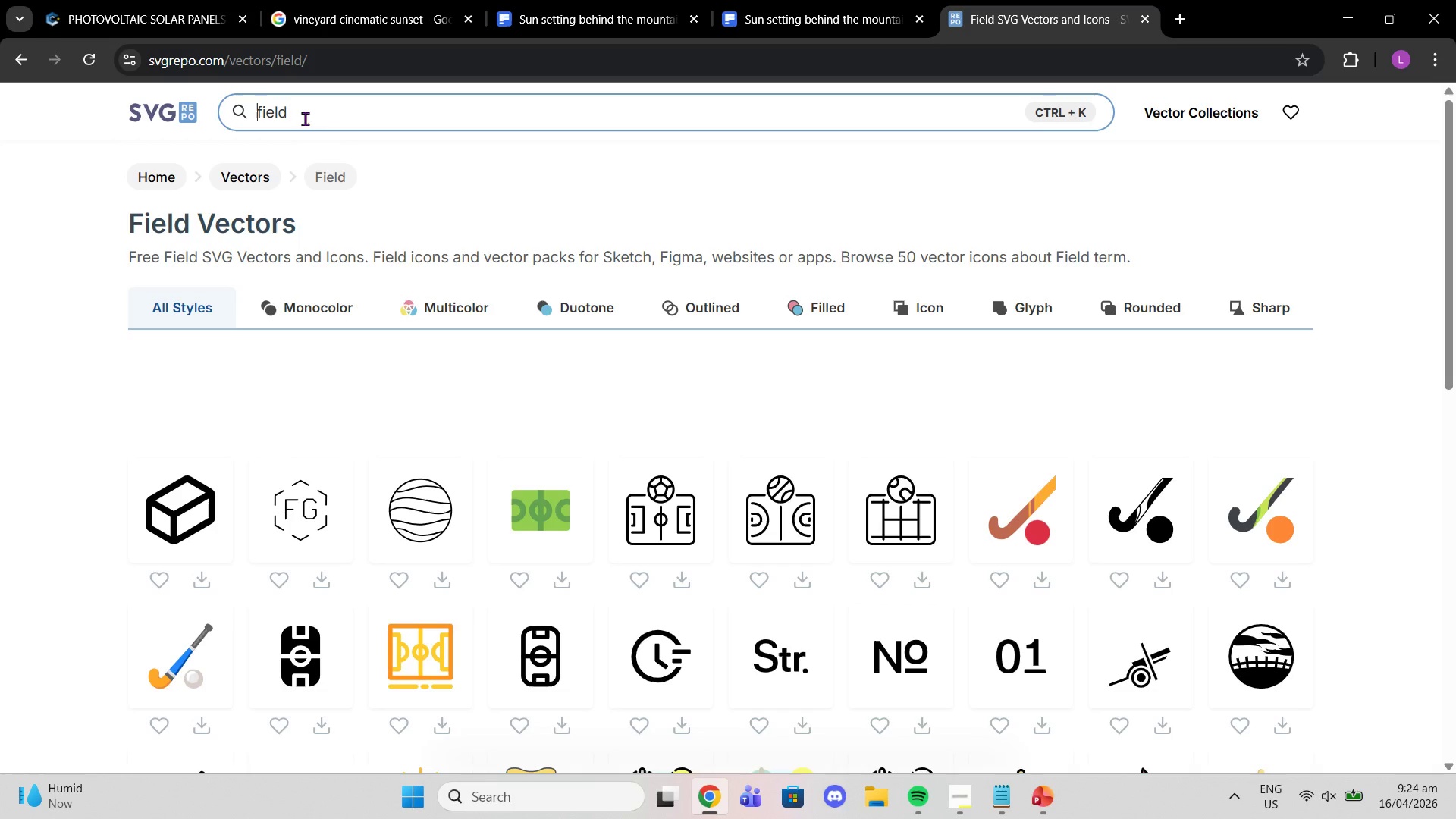 
scroll: coordinate [775, 498], scroll_direction: down, amount: 8.0
 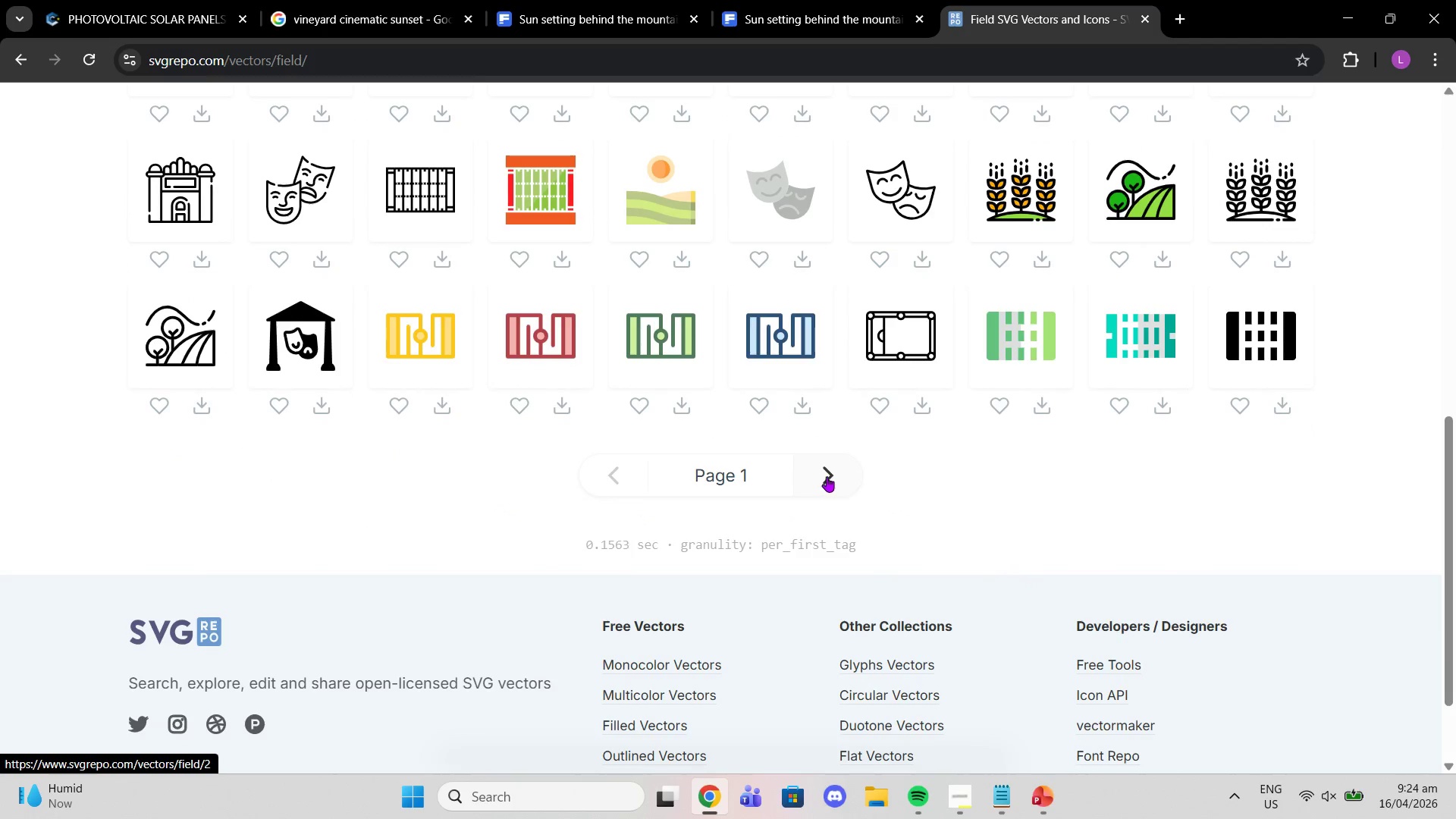 
left_click([826, 474])
 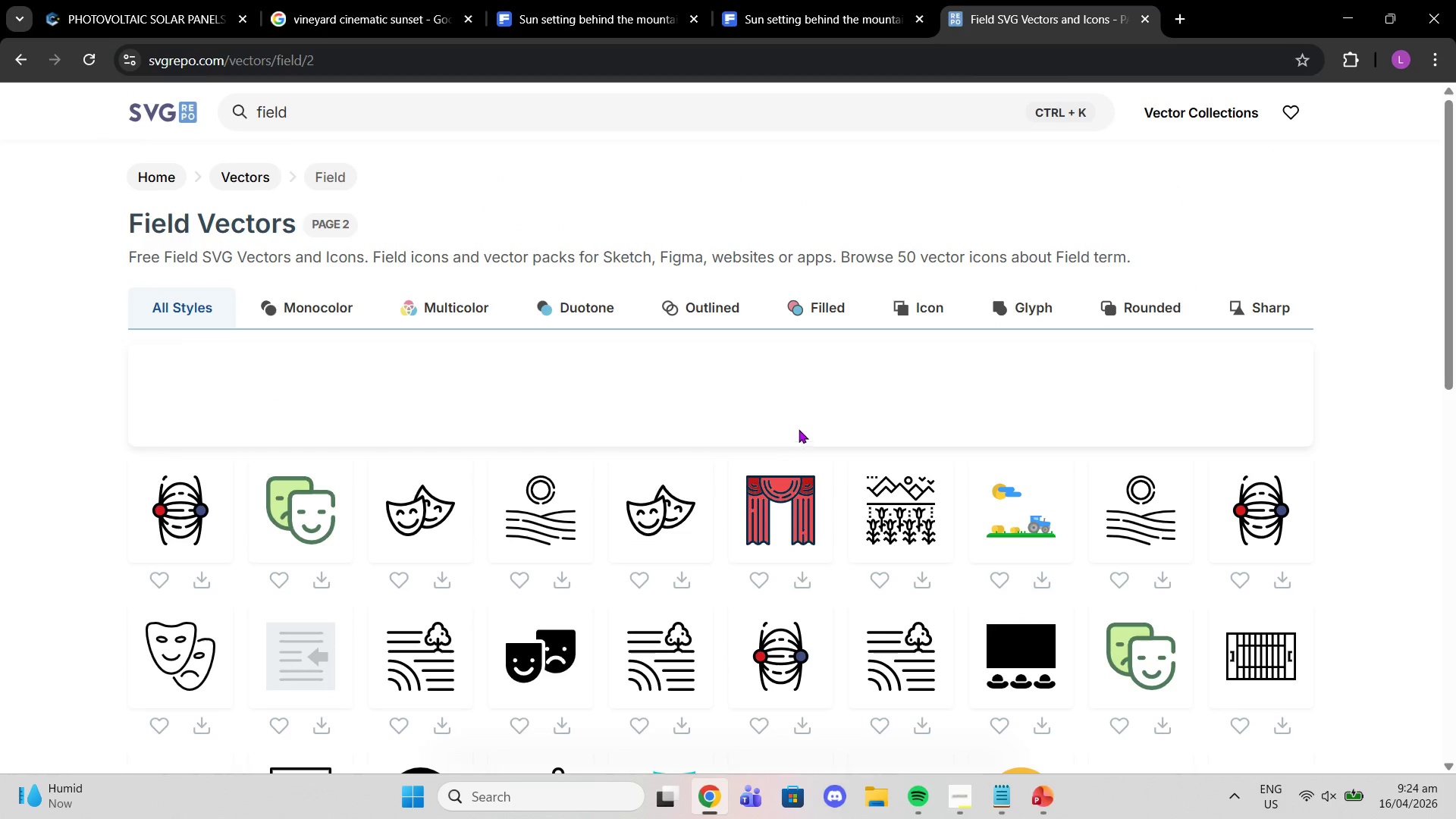 
scroll: coordinate [820, 433], scroll_direction: down, amount: 4.0
 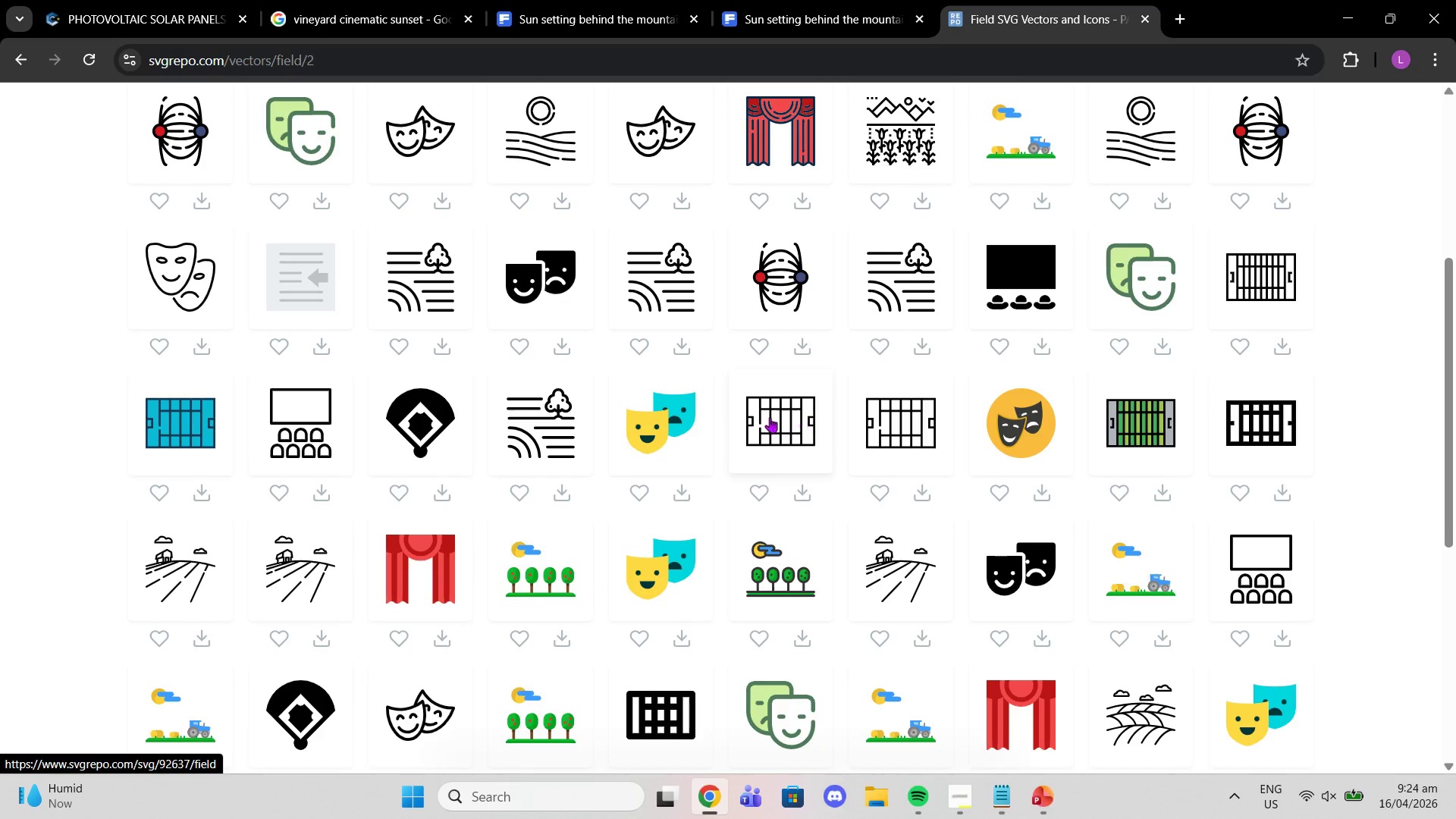 
mouse_move([765, 418])
 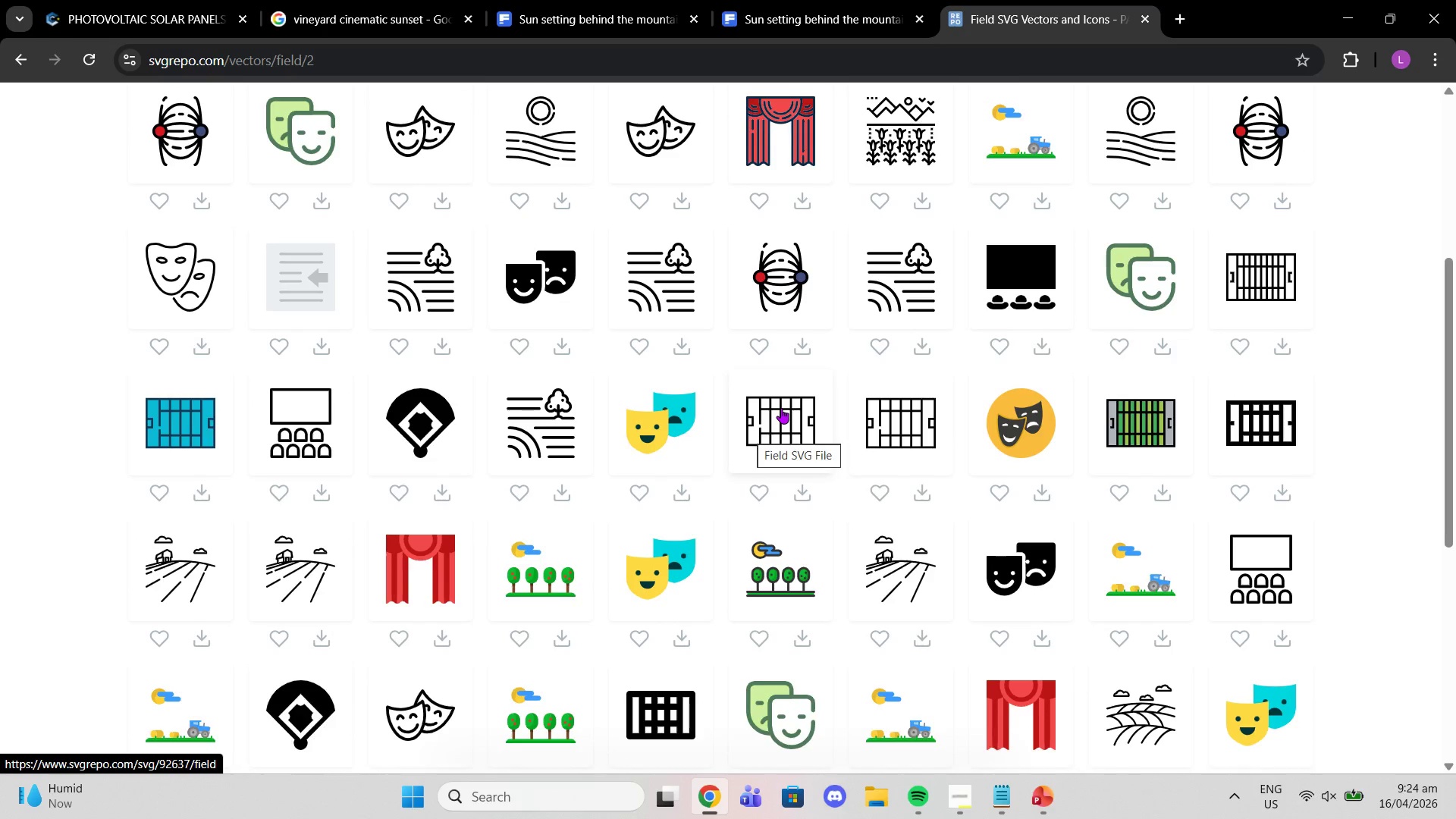 
scroll: coordinate [781, 408], scroll_direction: up, amount: 1.0
 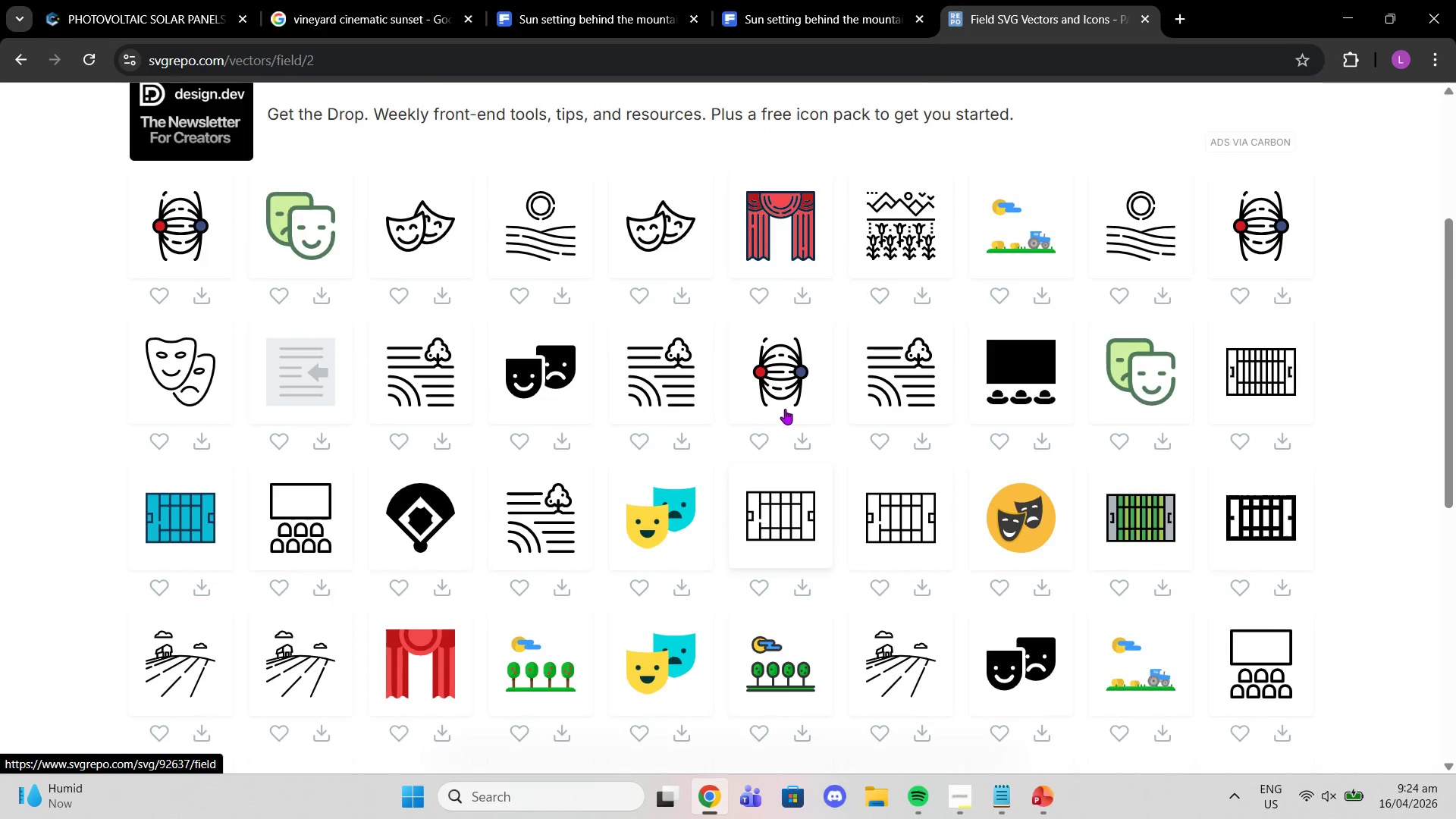 
scroll: coordinate [787, 410], scroll_direction: down, amount: 4.0
 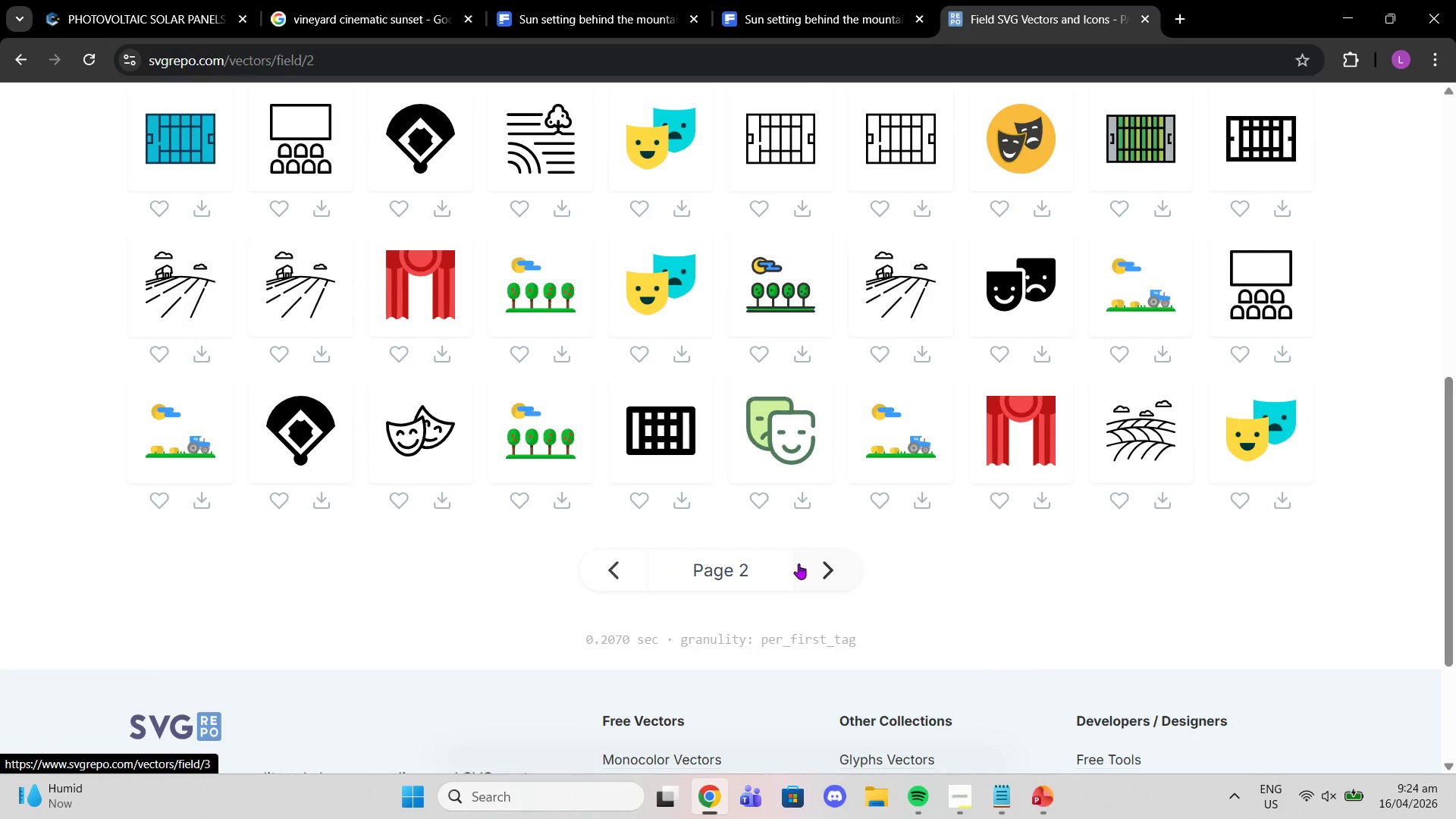 
left_click([830, 567])
 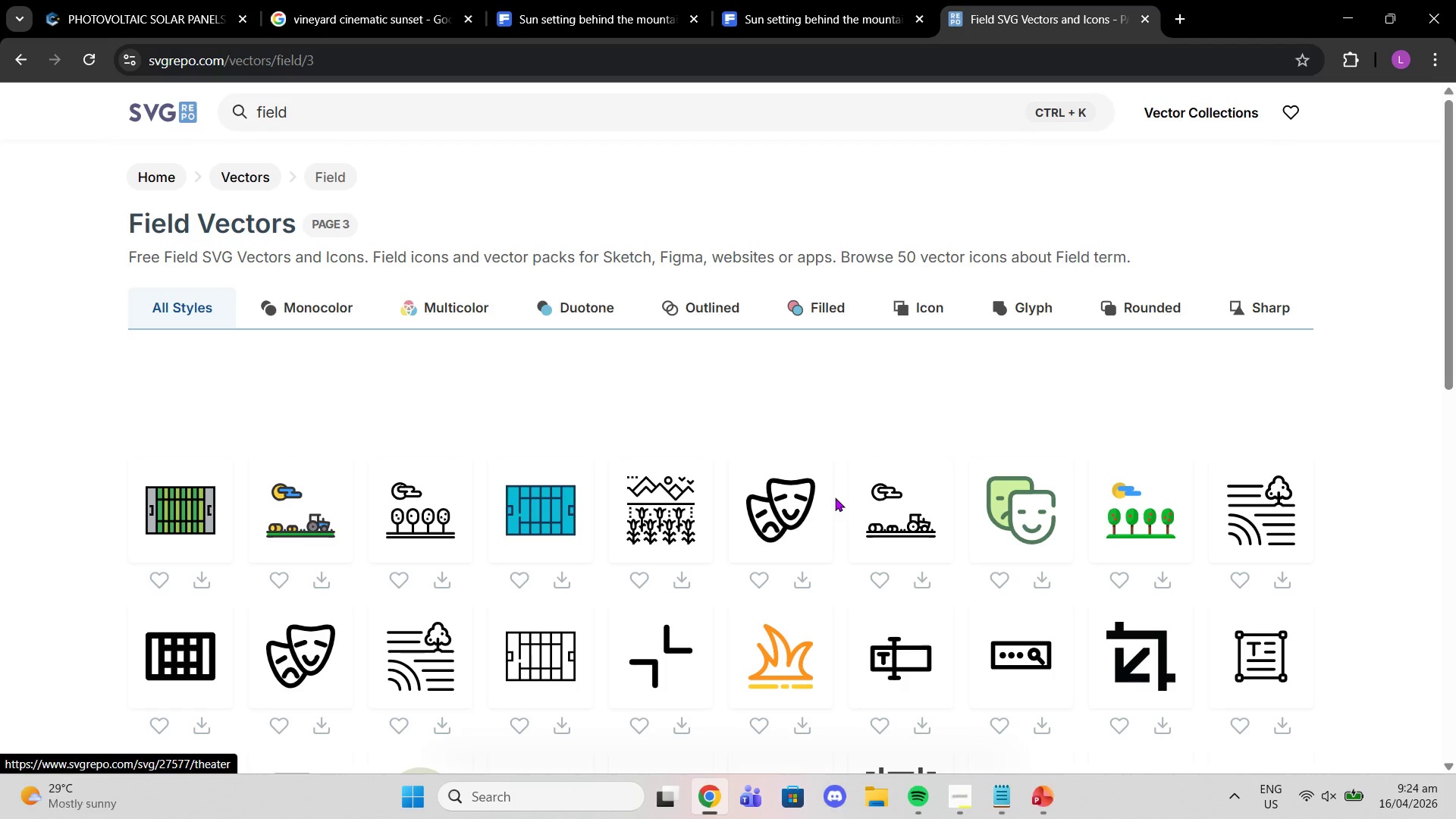 
scroll: coordinate [843, 534], scroll_direction: down, amount: 7.0
 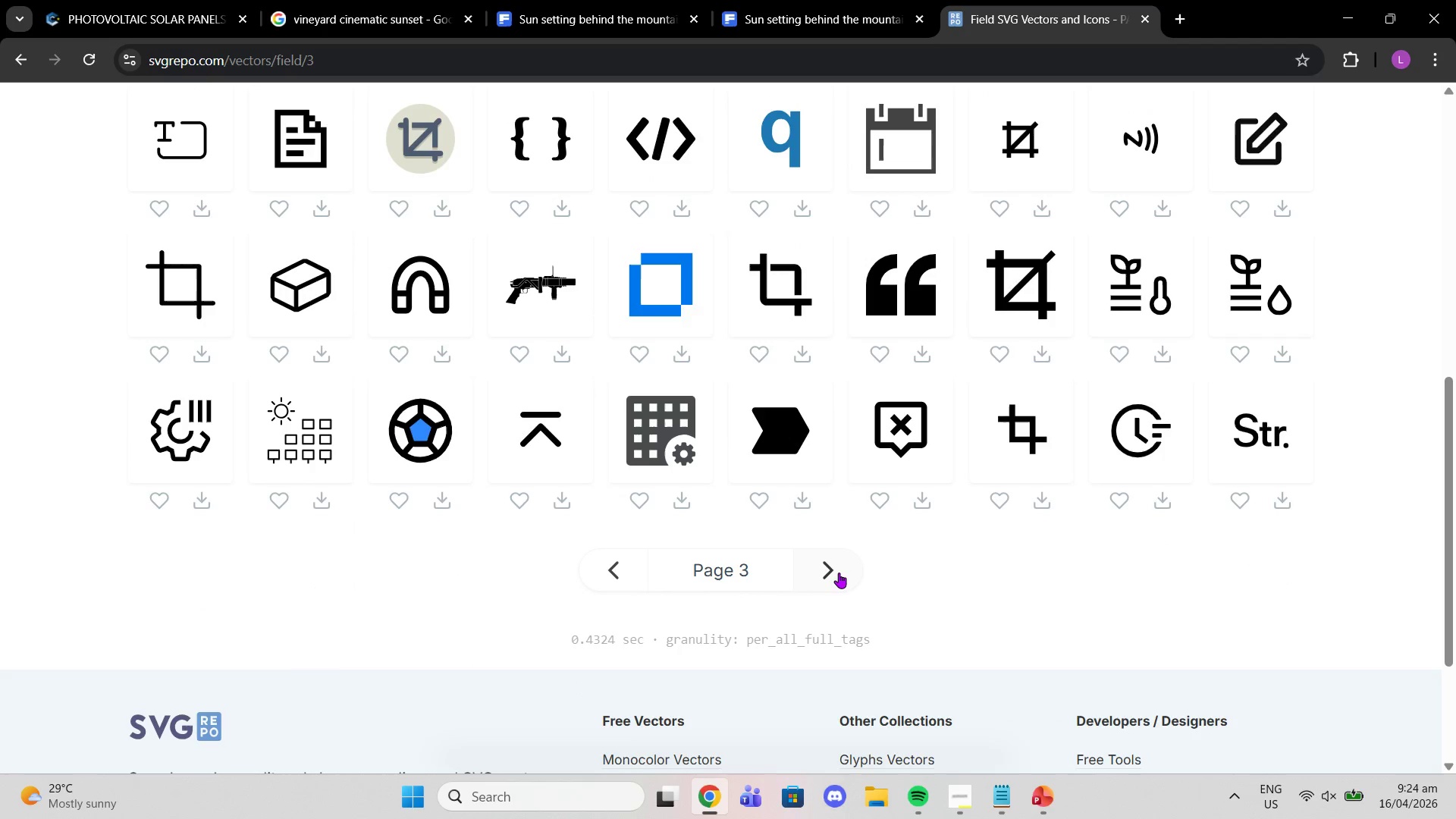 
left_click([837, 574])
 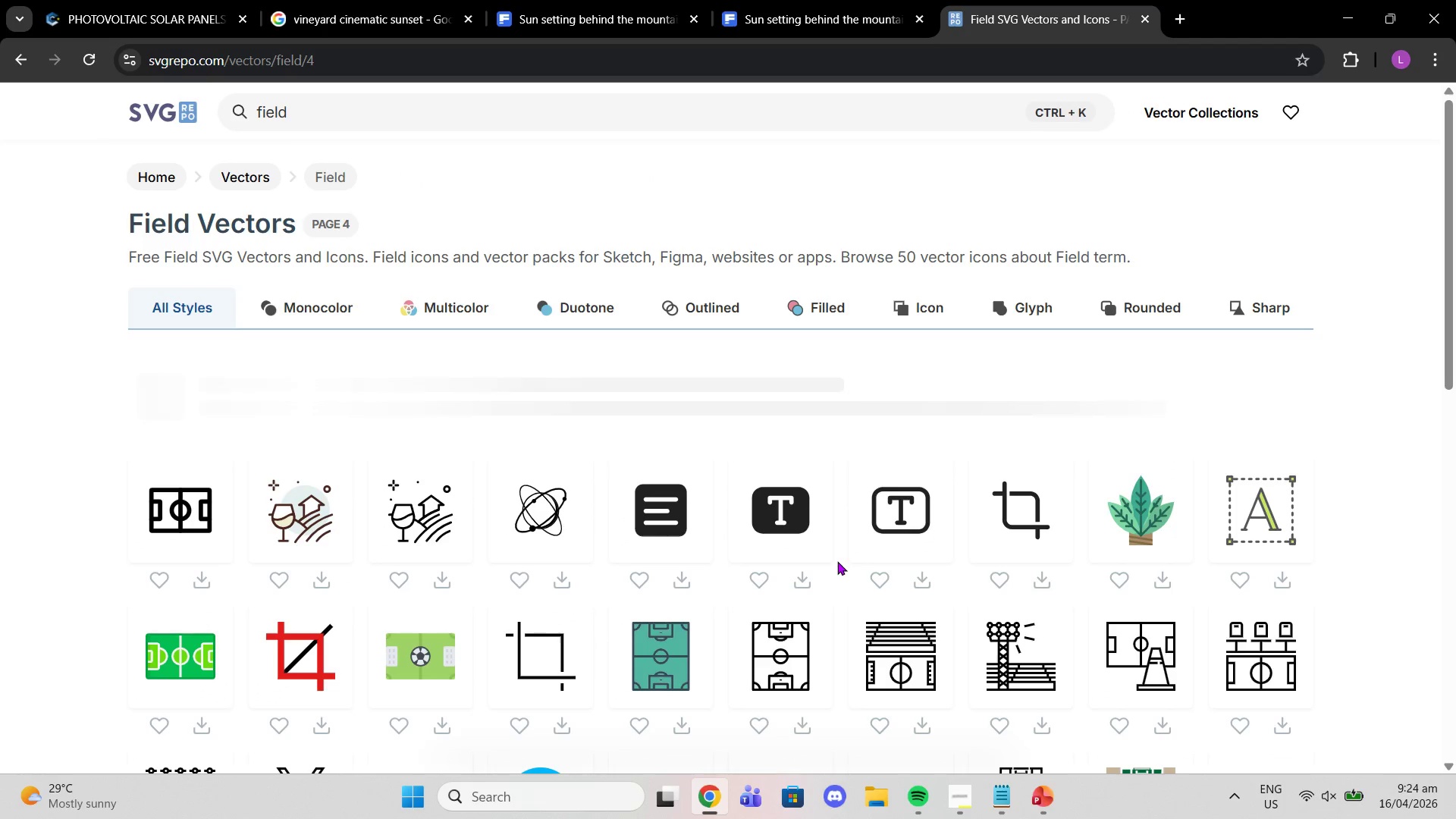 
scroll: coordinate [835, 560], scroll_direction: down, amount: 4.0
 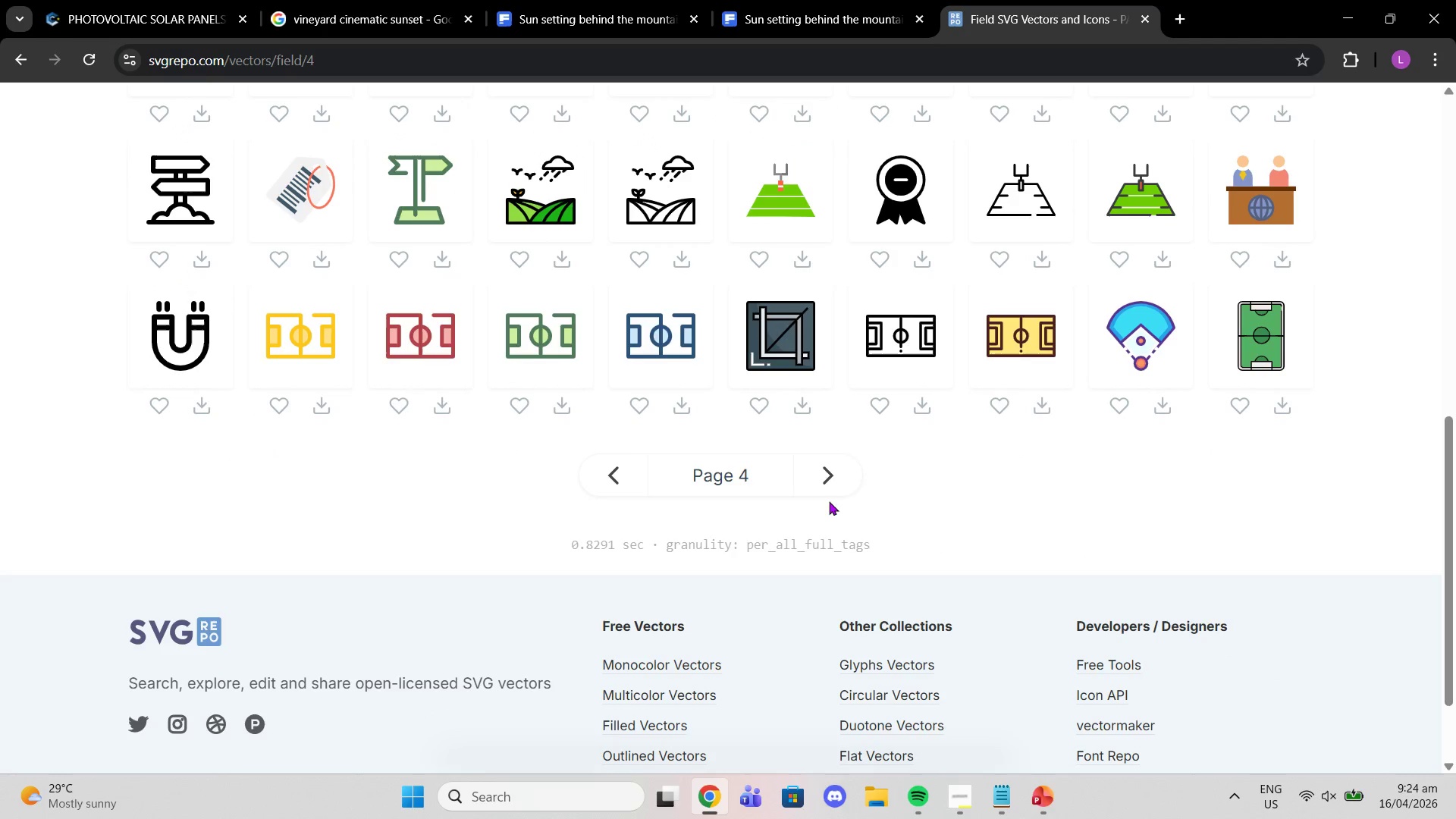 
left_click([833, 460])
 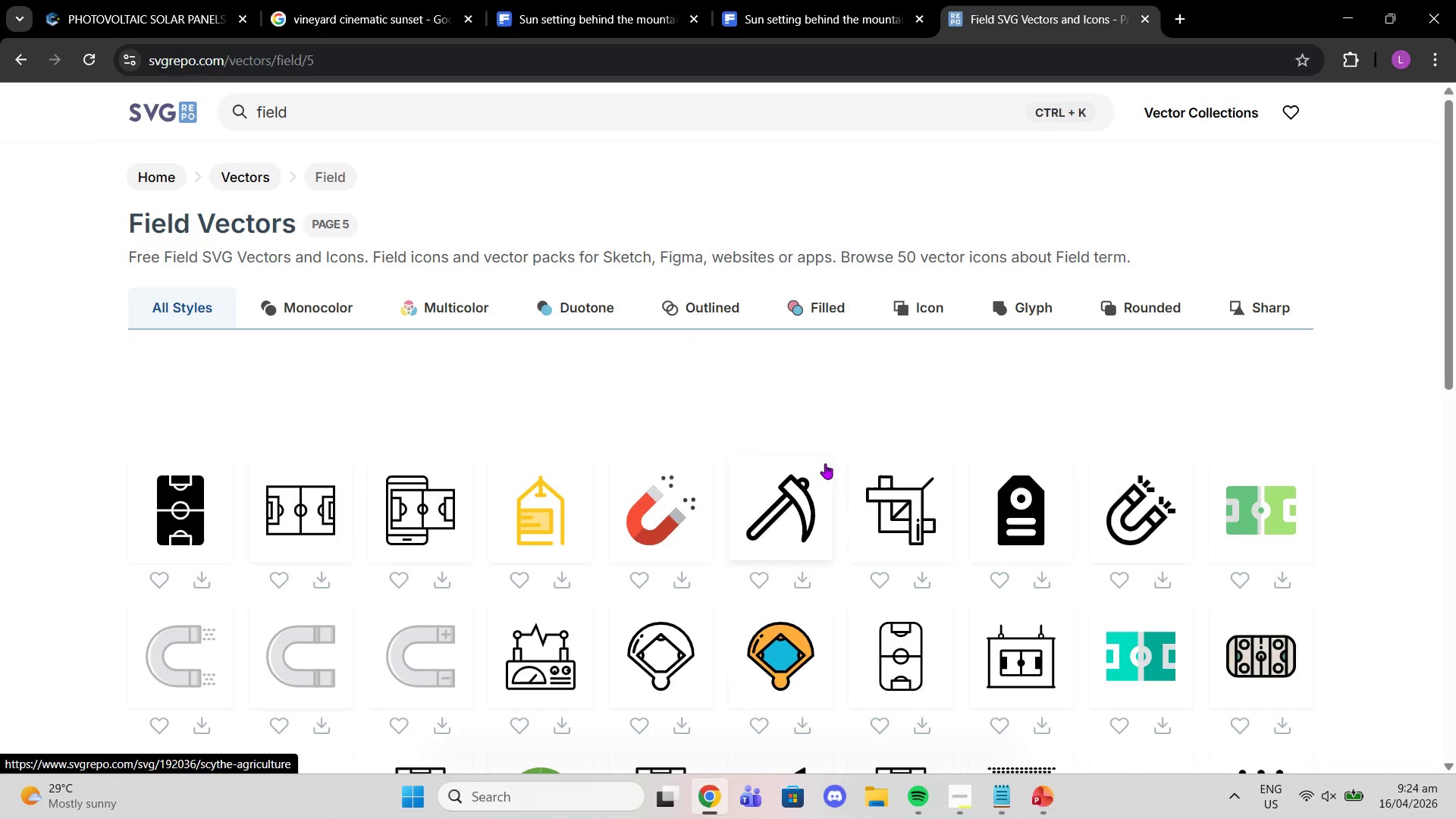 
scroll: coordinate [825, 463], scroll_direction: down, amount: 7.0
 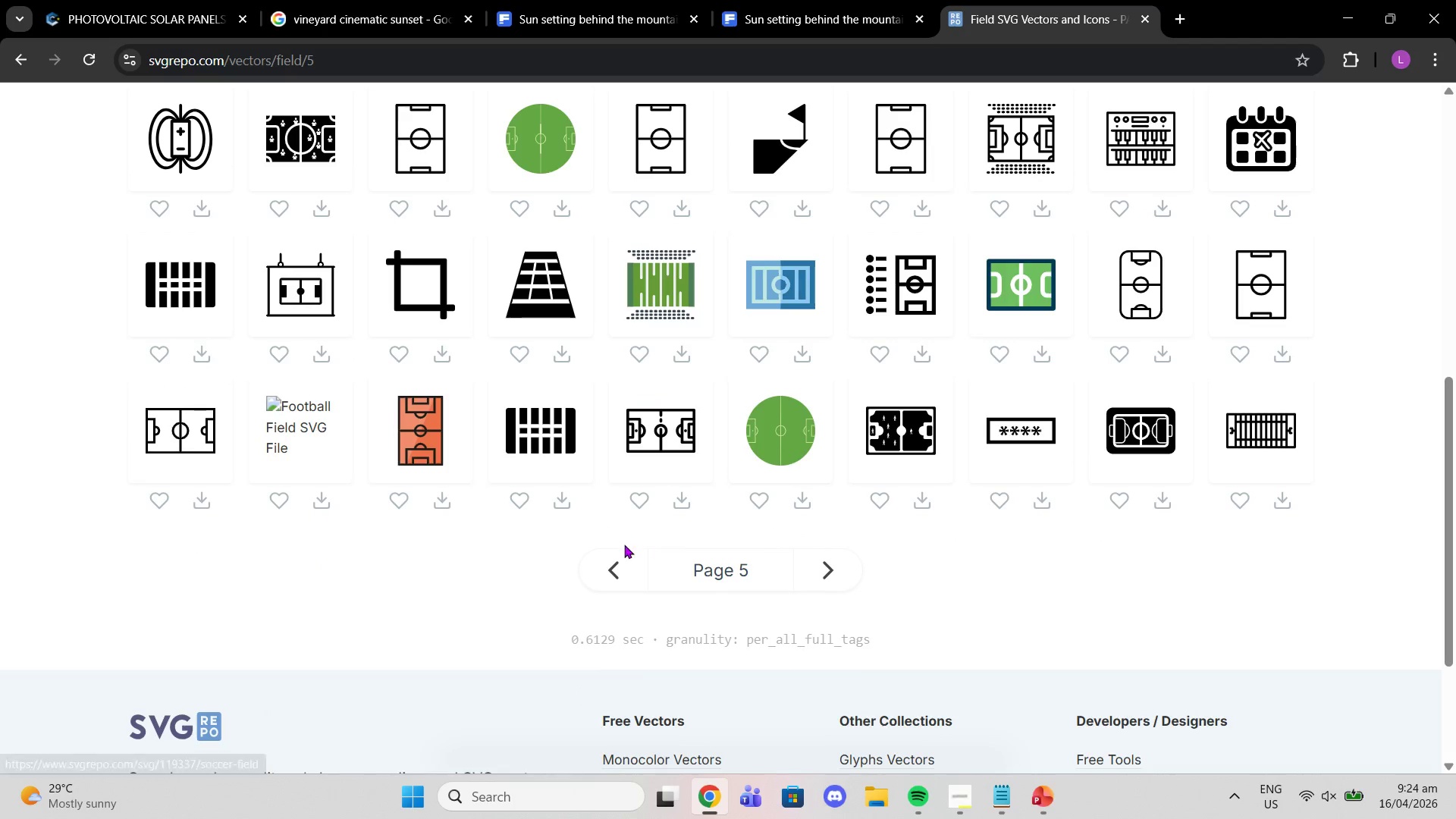 
left_click_drag(start_coordinate=[613, 565], to_coordinate=[617, 567])
 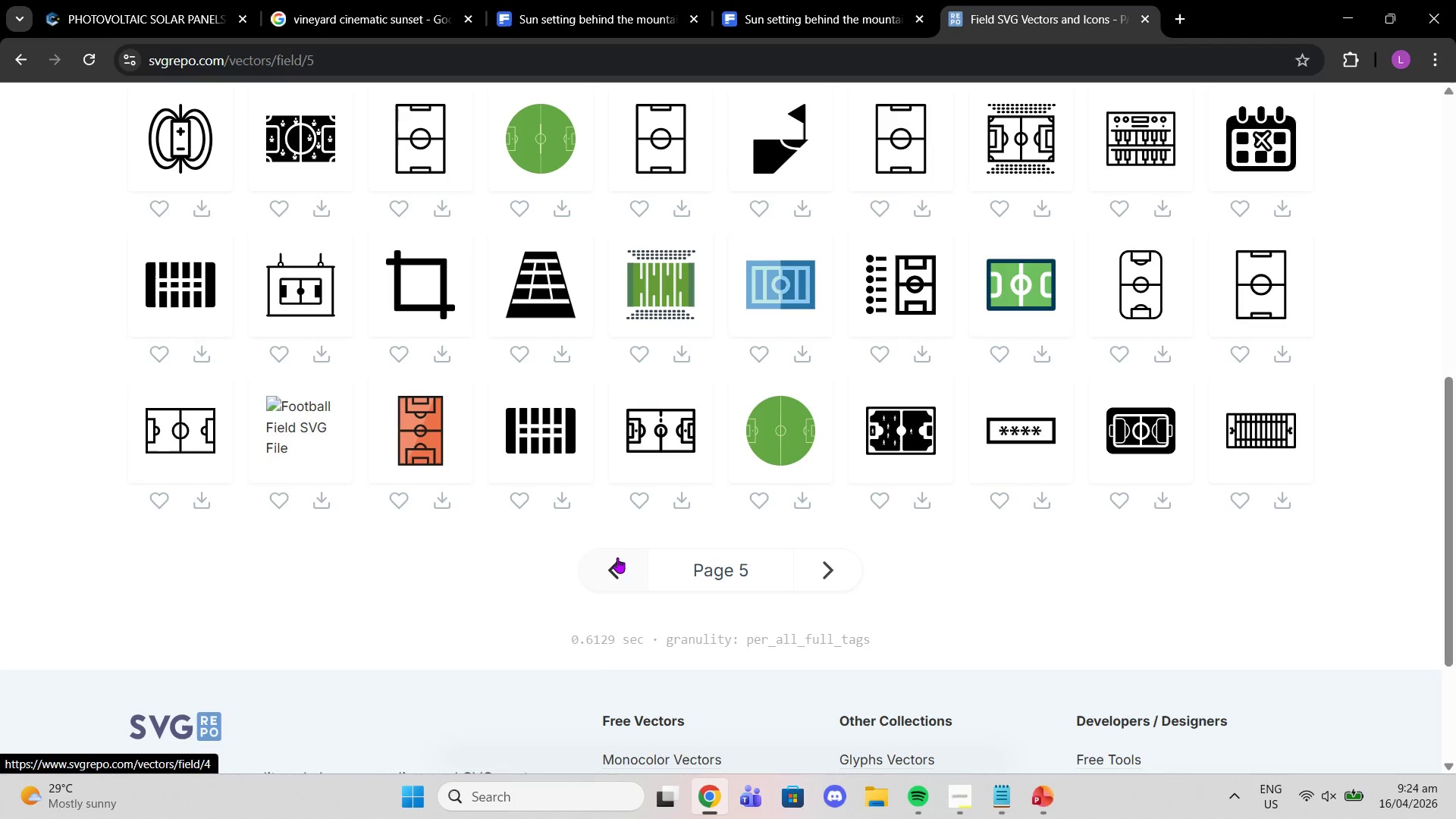 
left_click([614, 566])
 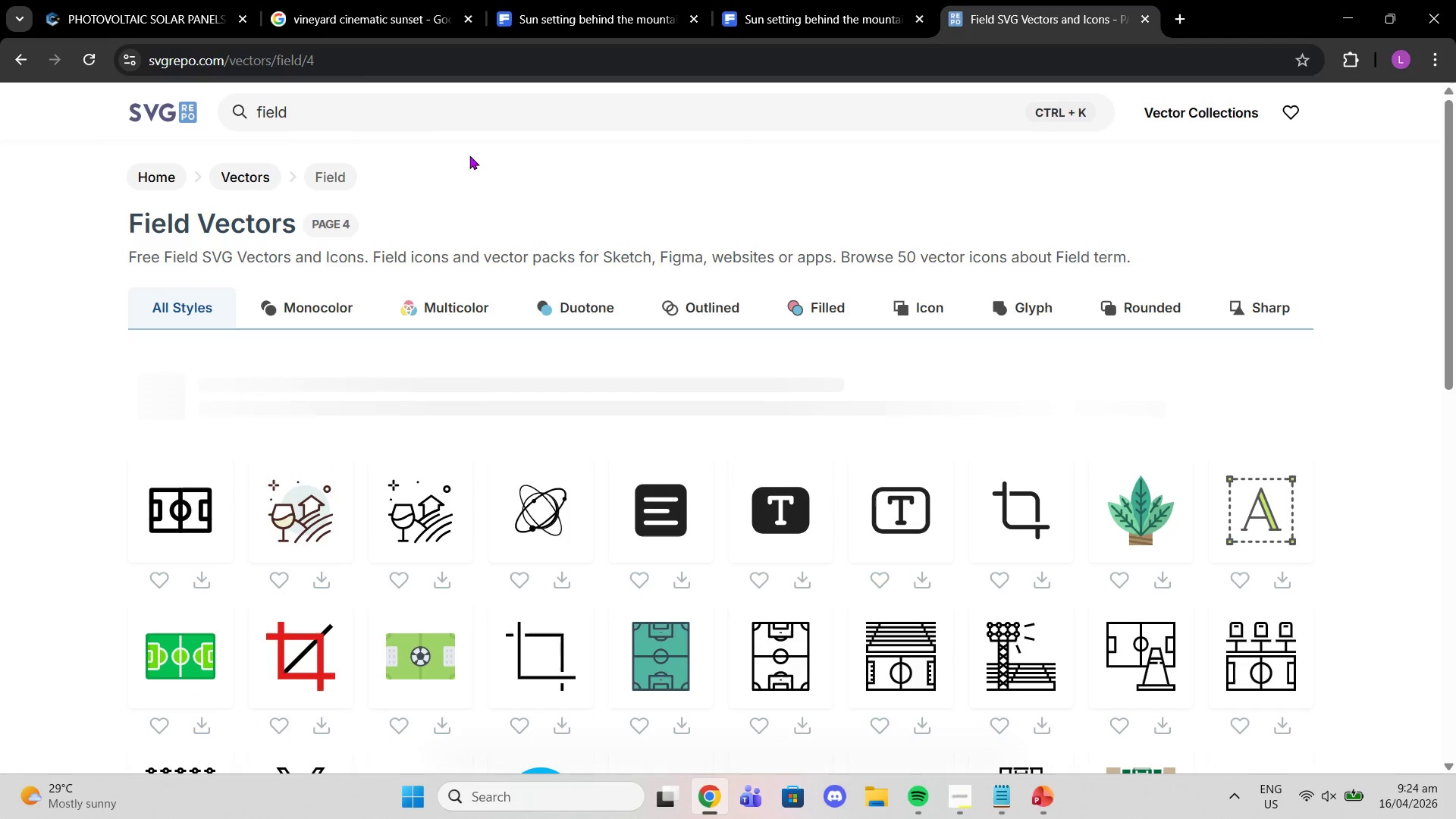 
left_click_drag(start_coordinate=[401, 112], to_coordinate=[0, 105])
 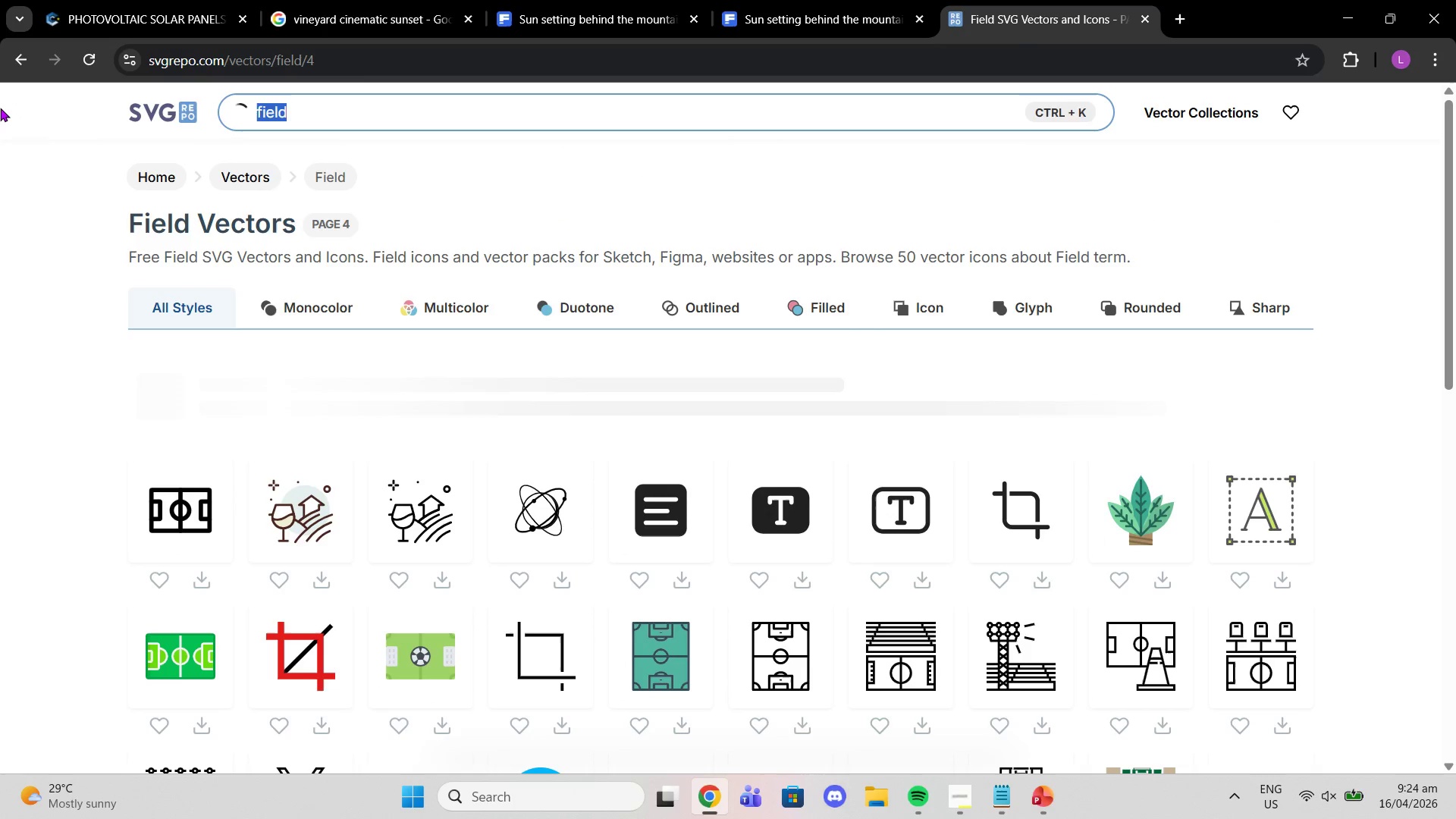 
type(rice fields)
 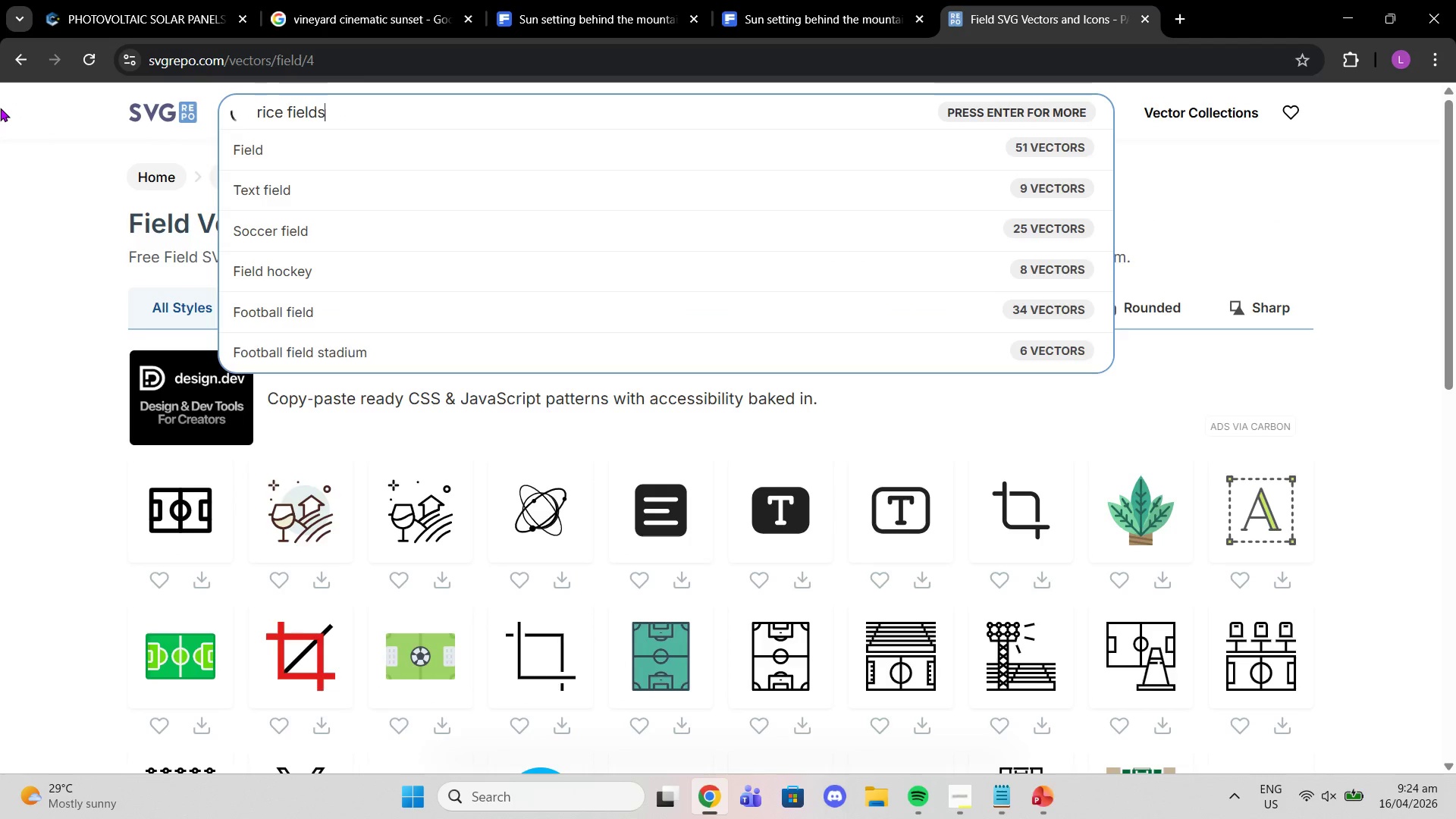 
key(Enter)
 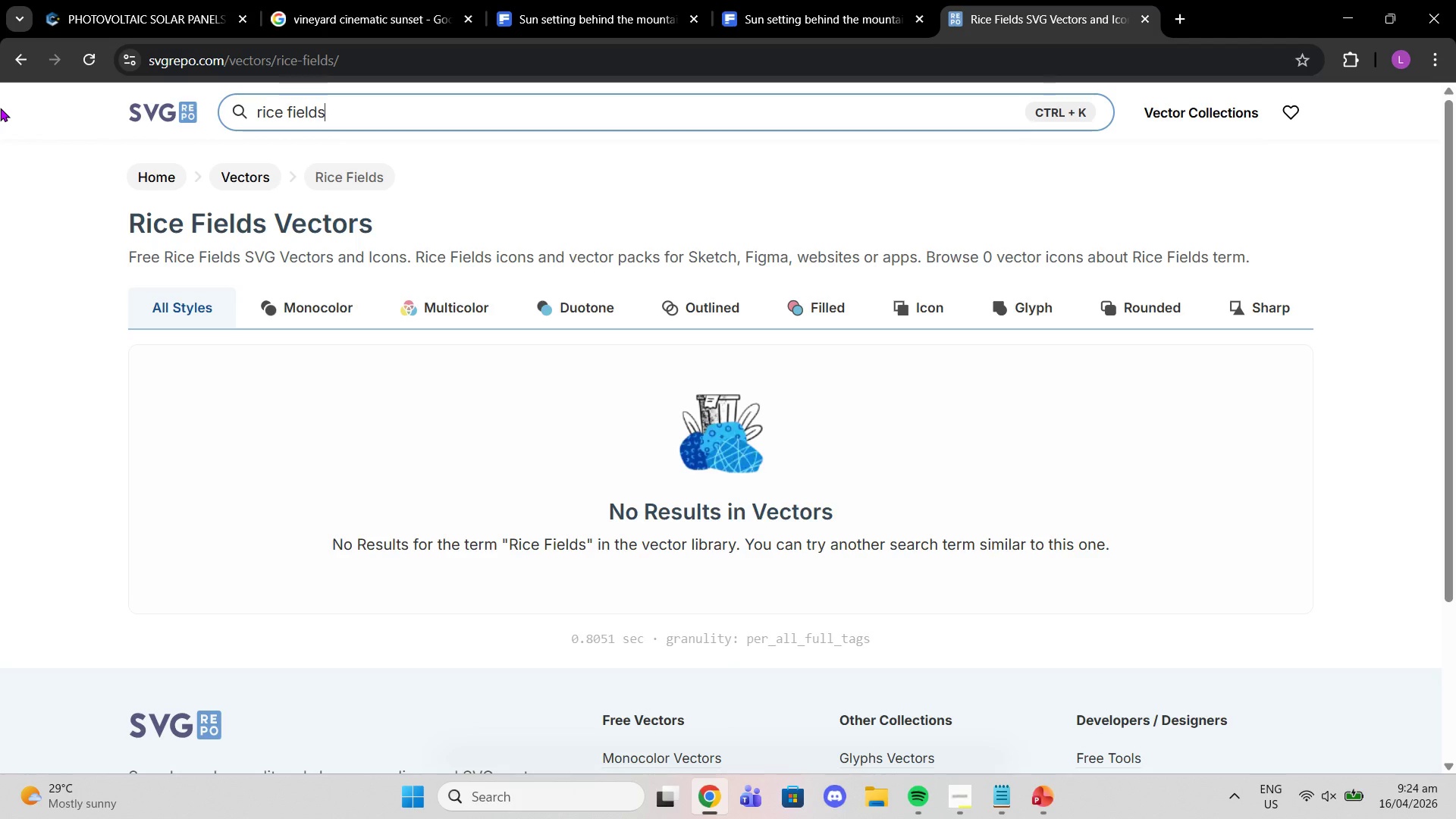 
key(Backspace)
 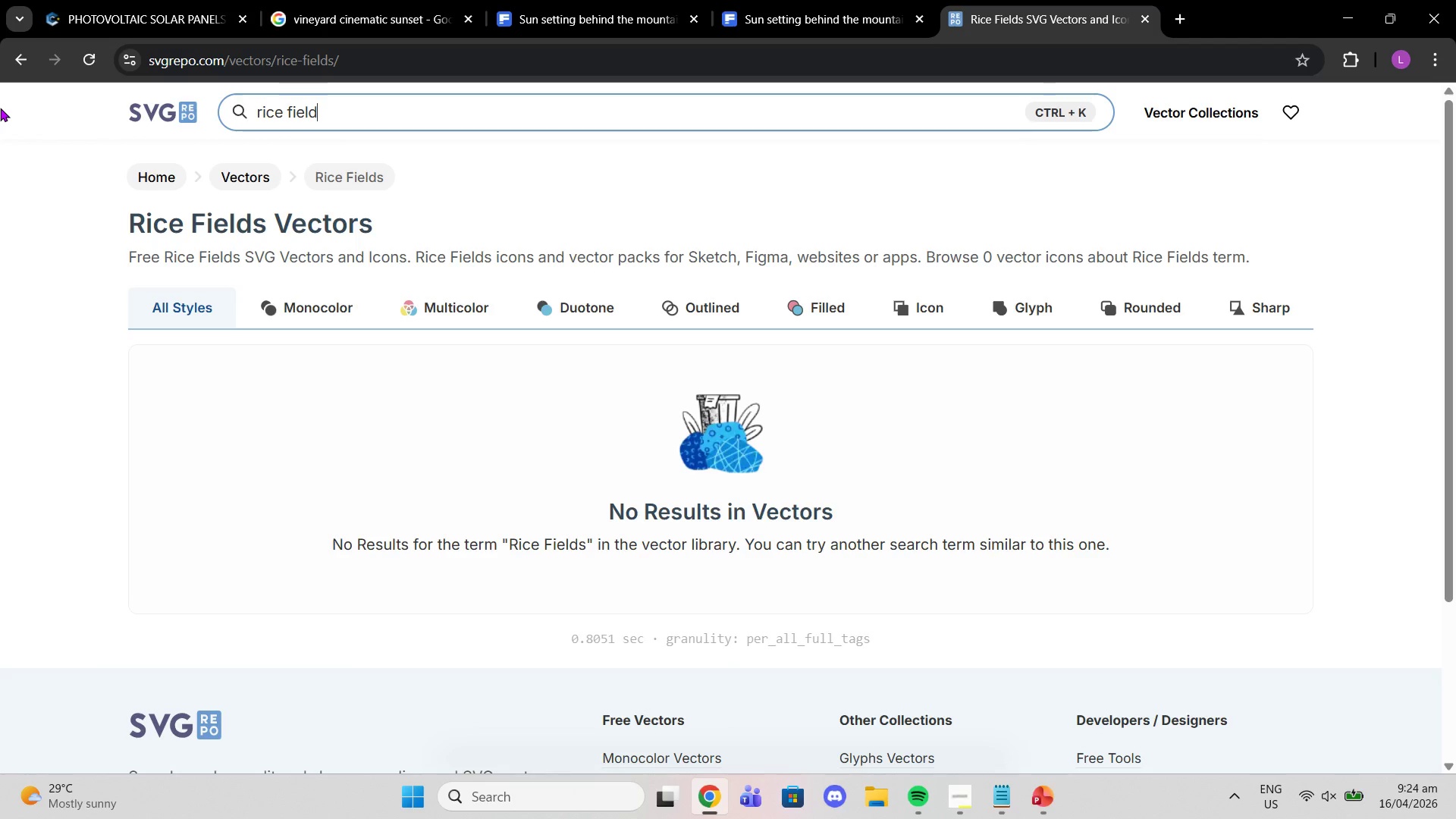 
key(Enter)
 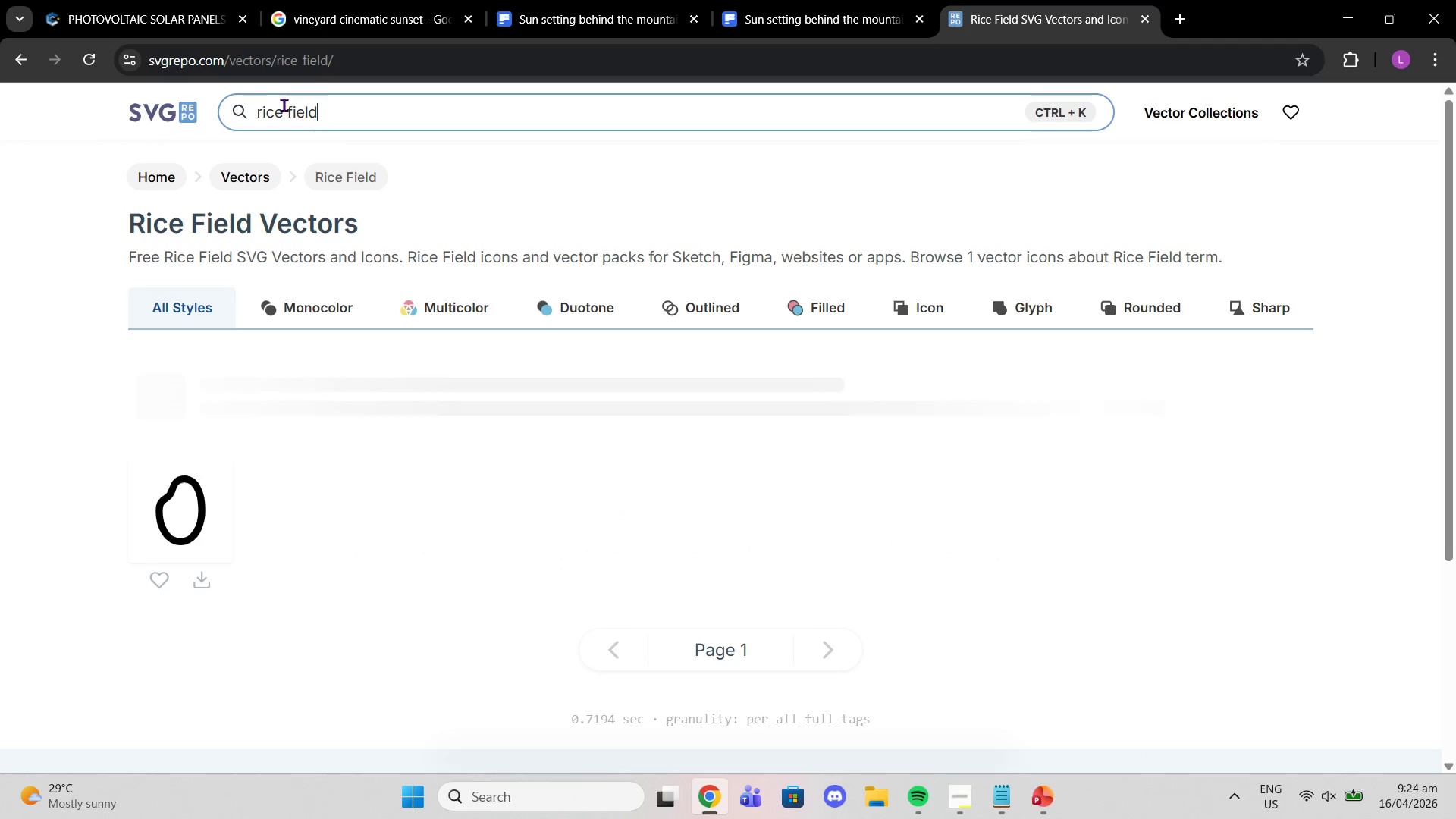 
left_click_drag(start_coordinate=[325, 118], to_coordinate=[256, 113])
 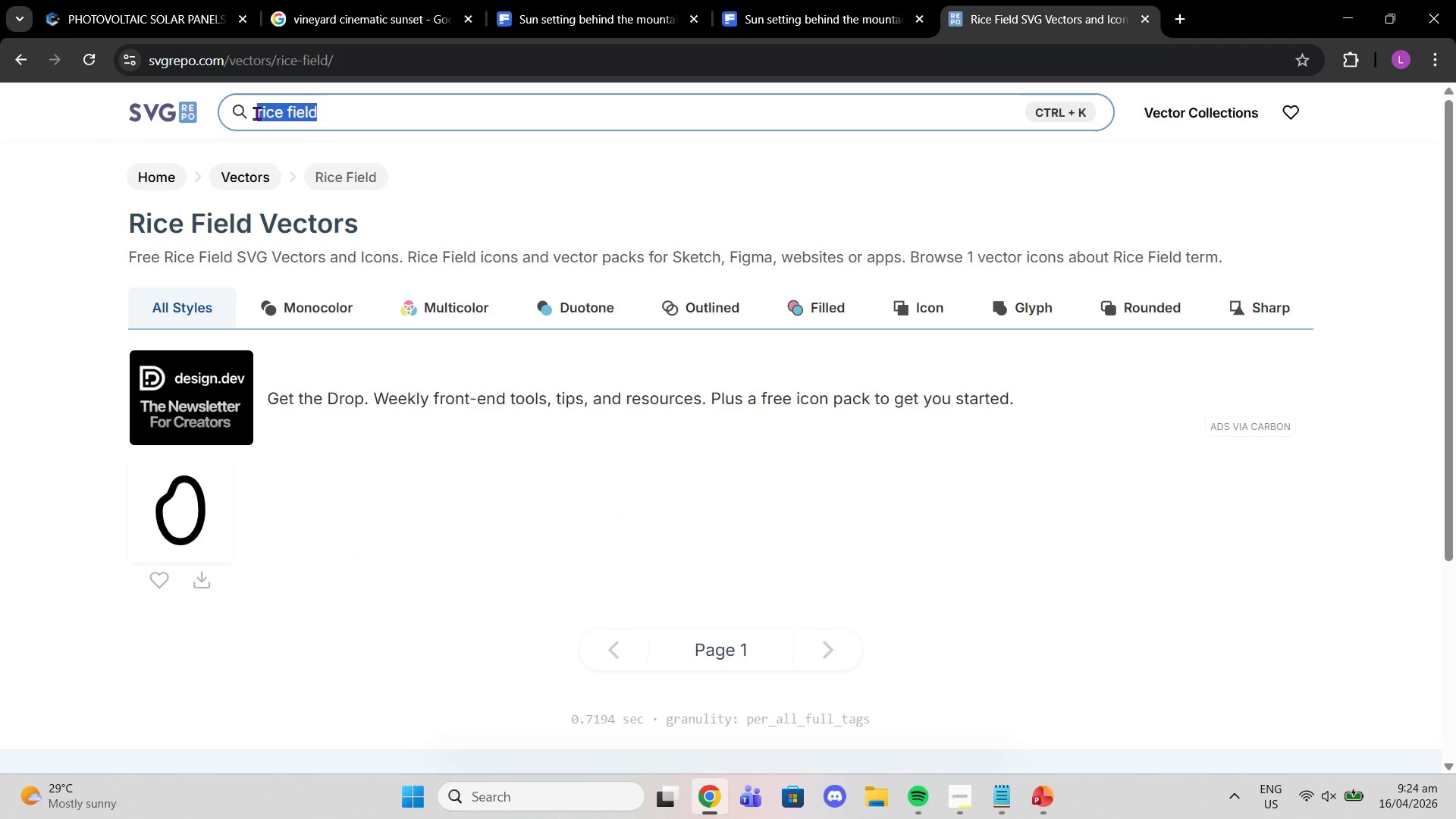 
type(foi)
key(Backspace)
key(Backspace)
type(ield)
 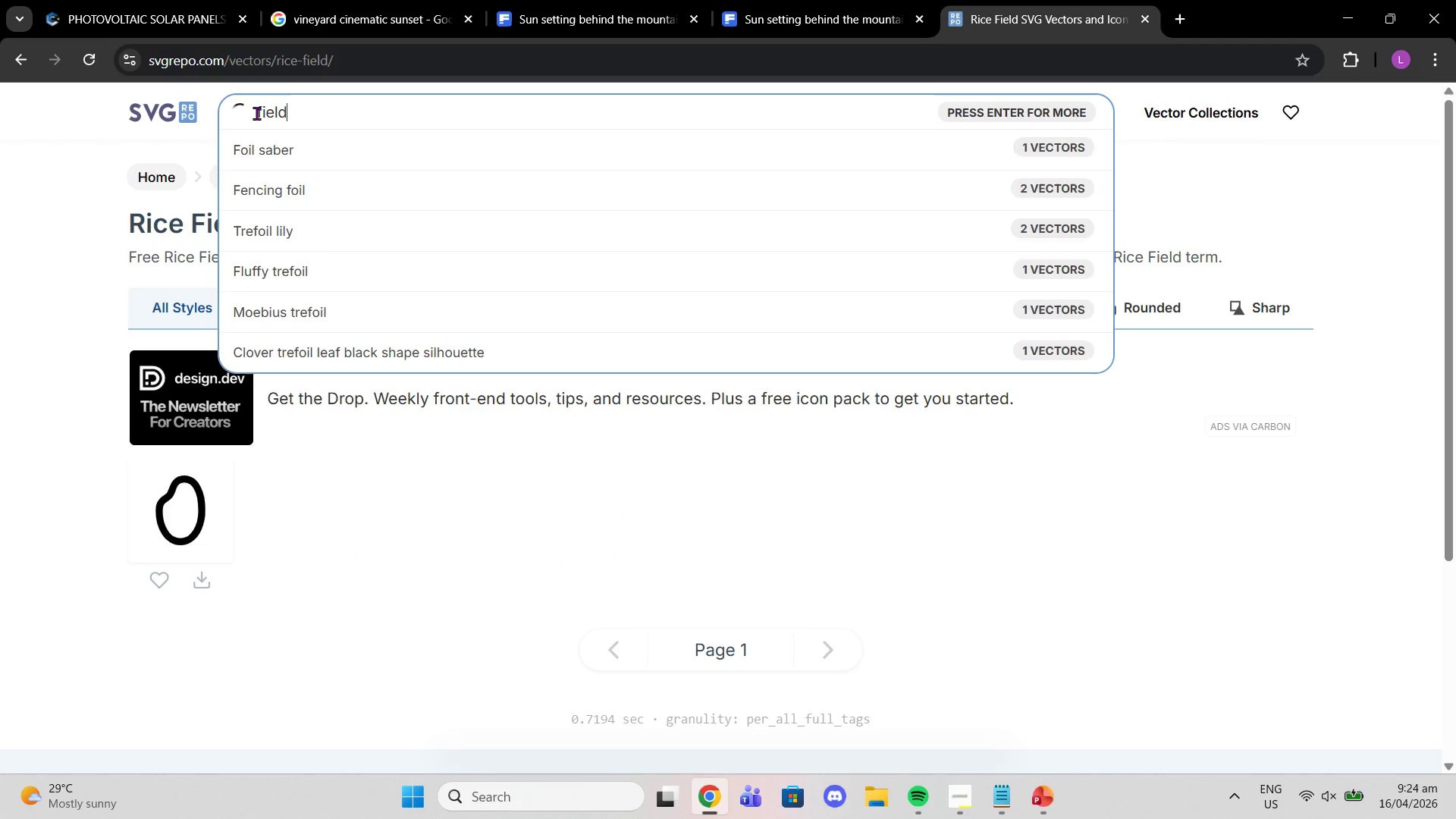 
key(Enter)
 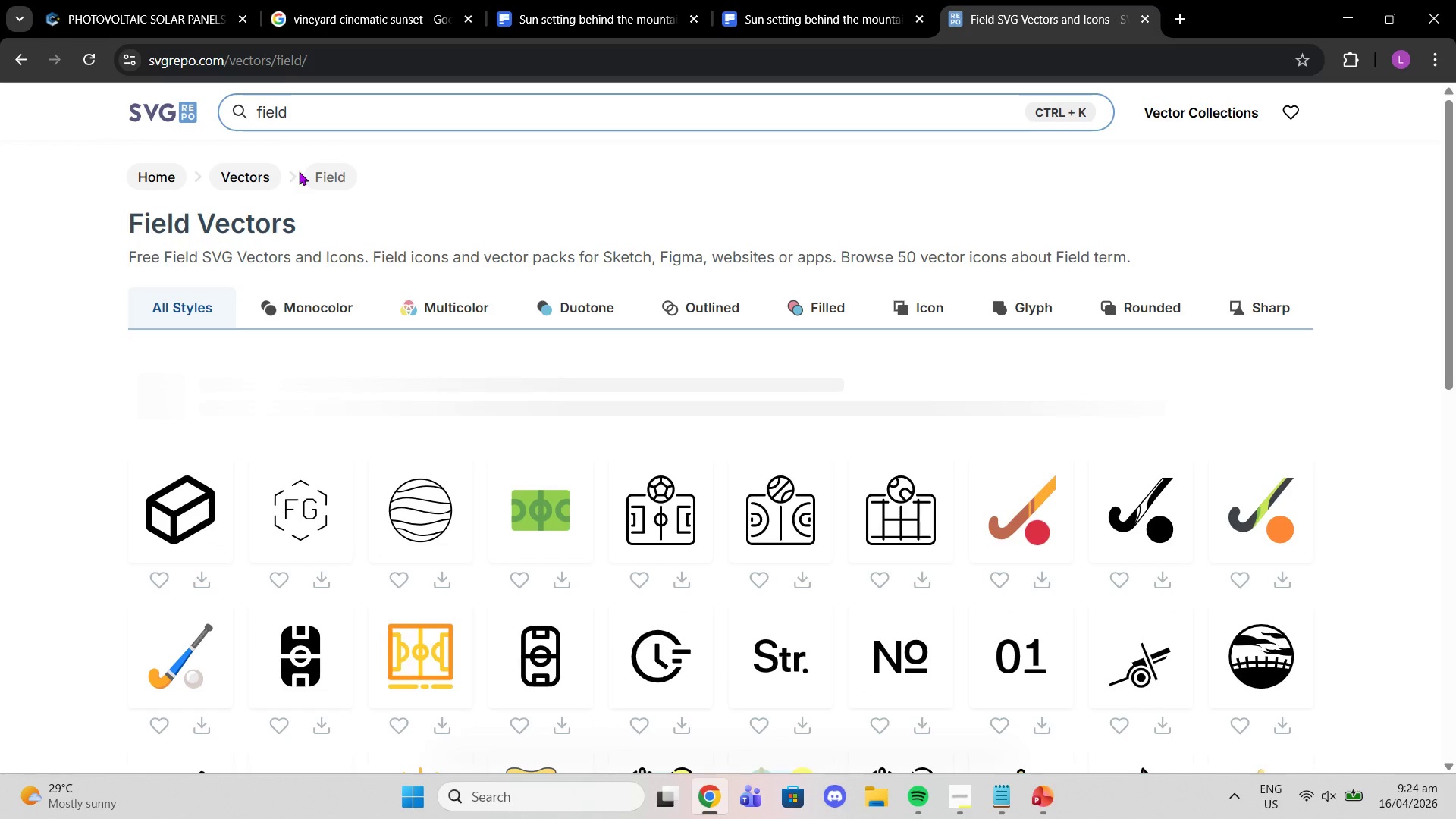 
scroll: coordinate [673, 566], scroll_direction: down, amount: 8.0
 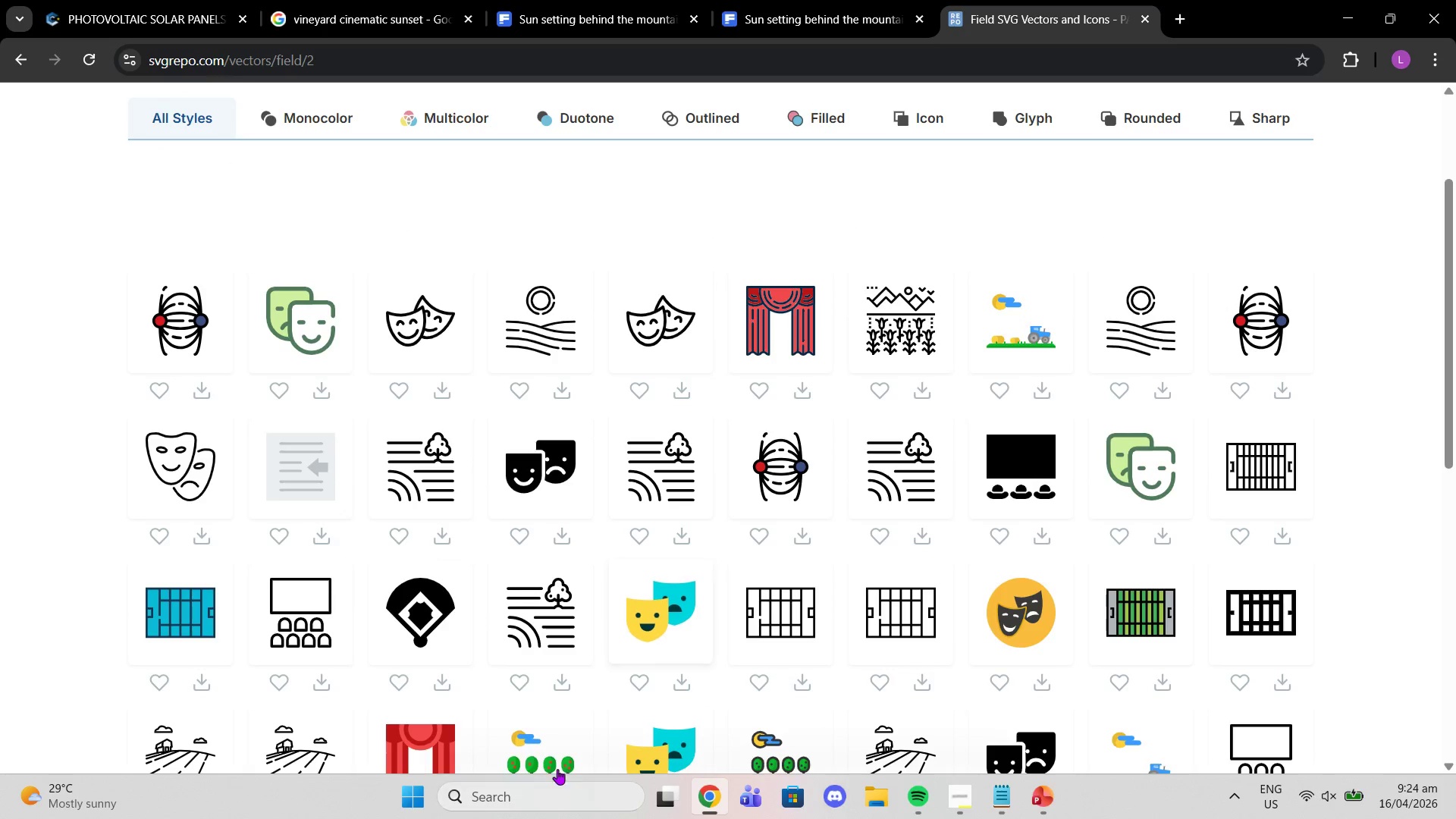 
scroll: coordinate [582, 648], scroll_direction: down, amount: 5.0
 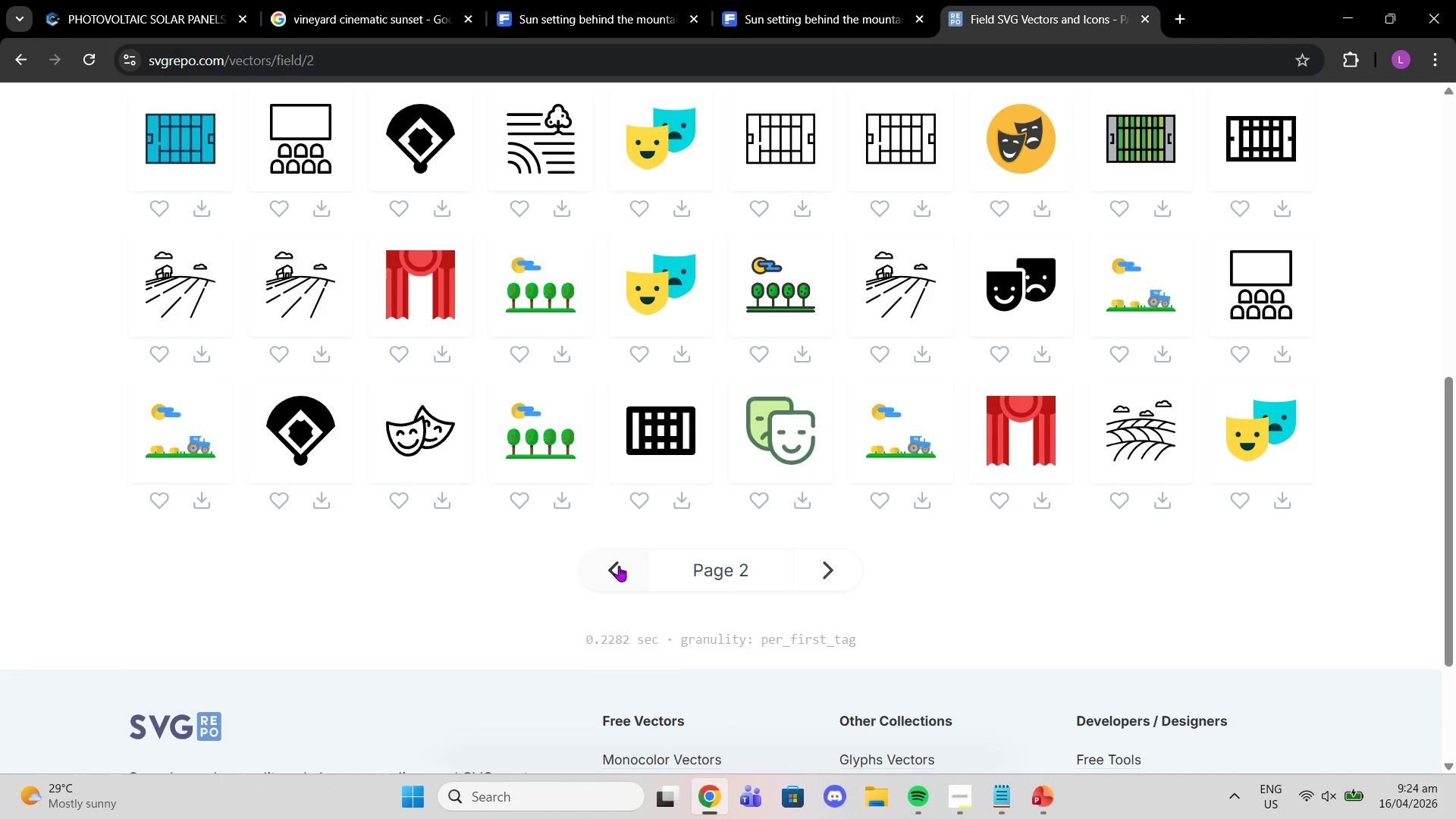 
left_click([619, 566])
 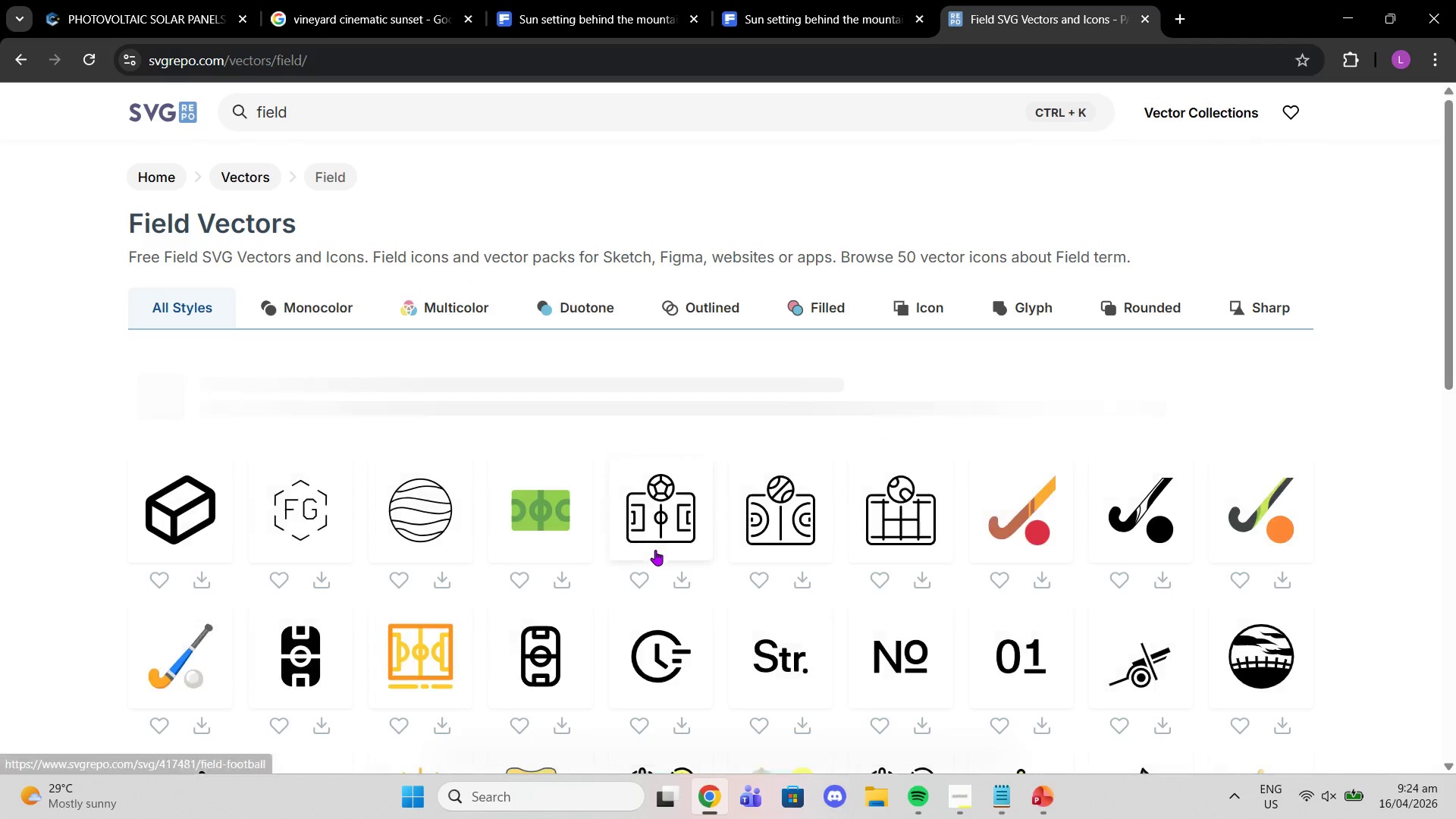 
scroll: coordinate [704, 571], scroll_direction: down, amount: 6.0
 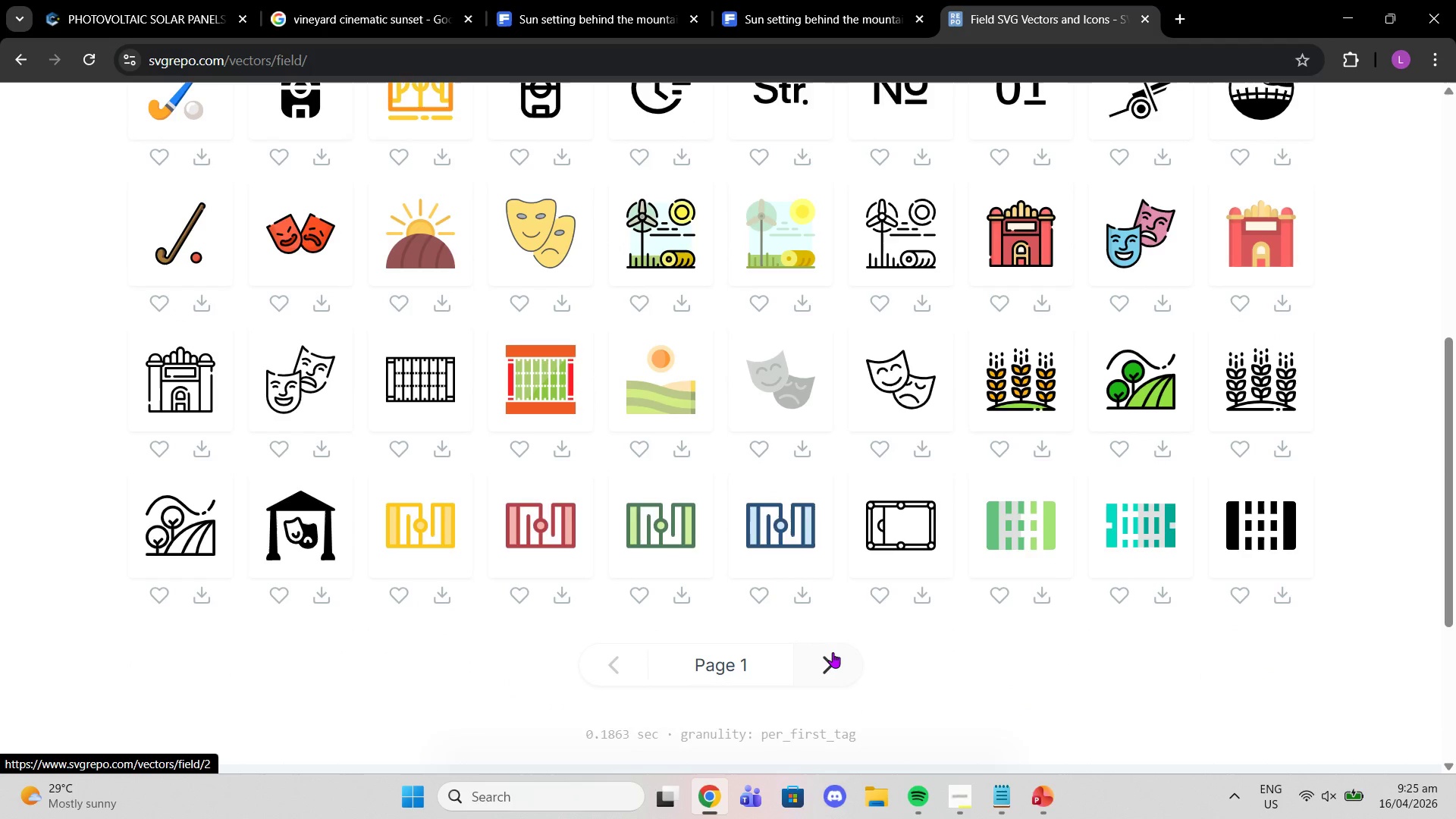 
scroll: coordinate [832, 652], scroll_direction: up, amount: 1.0
 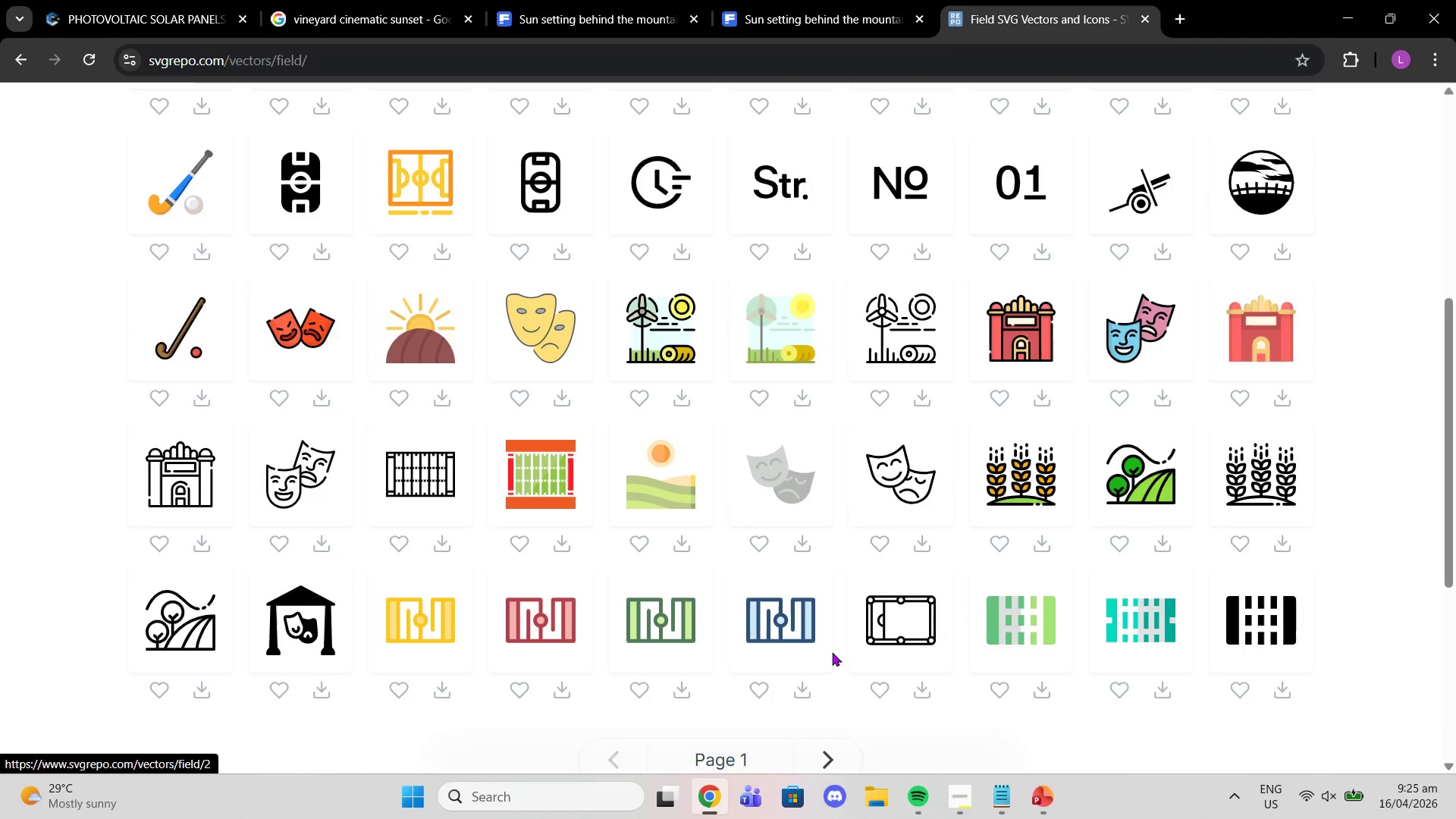 
scroll: coordinate [826, 650], scroll_direction: none, amount: 0.0
 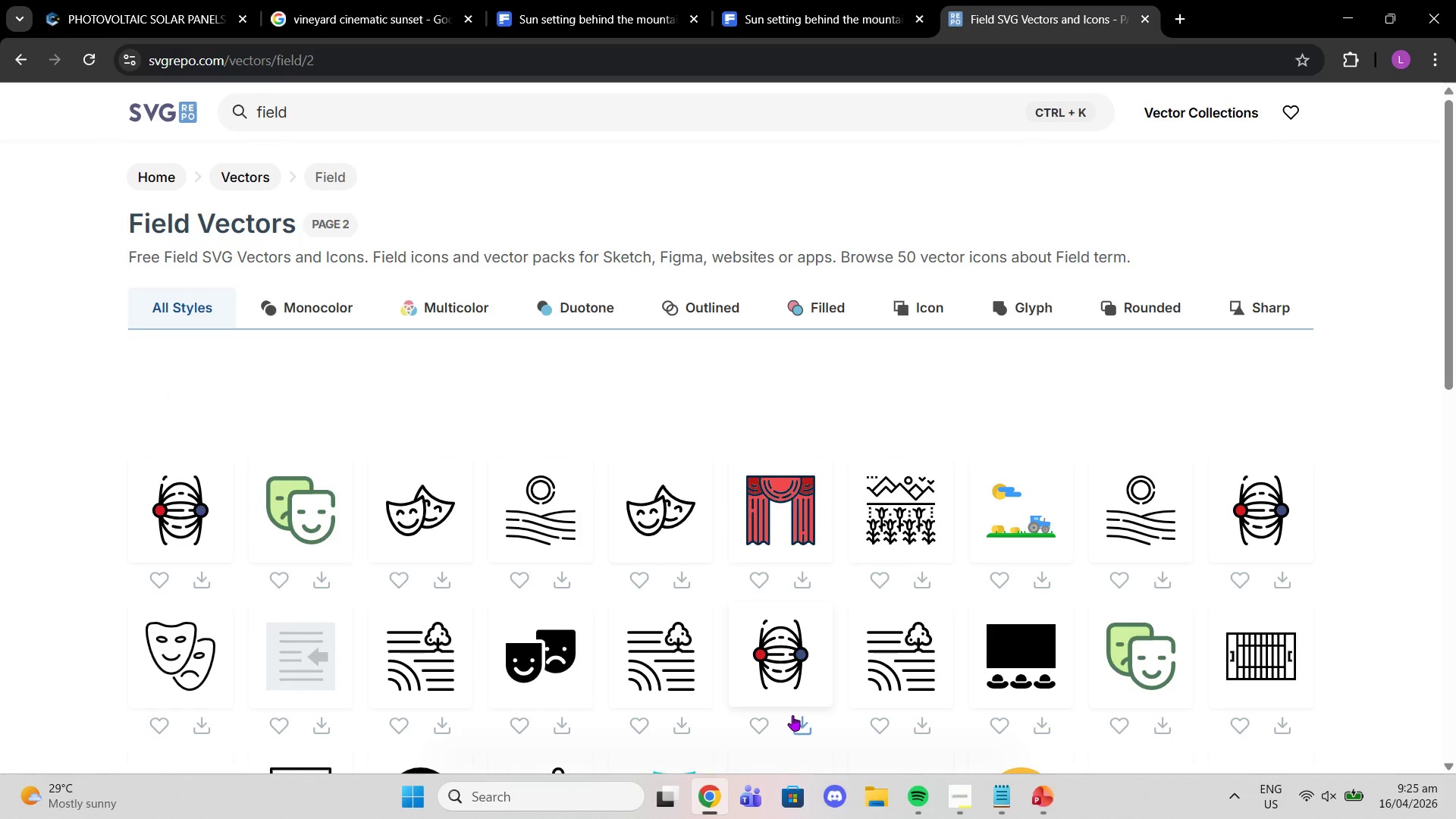 
scroll: coordinate [792, 714], scroll_direction: down, amount: 3.0
 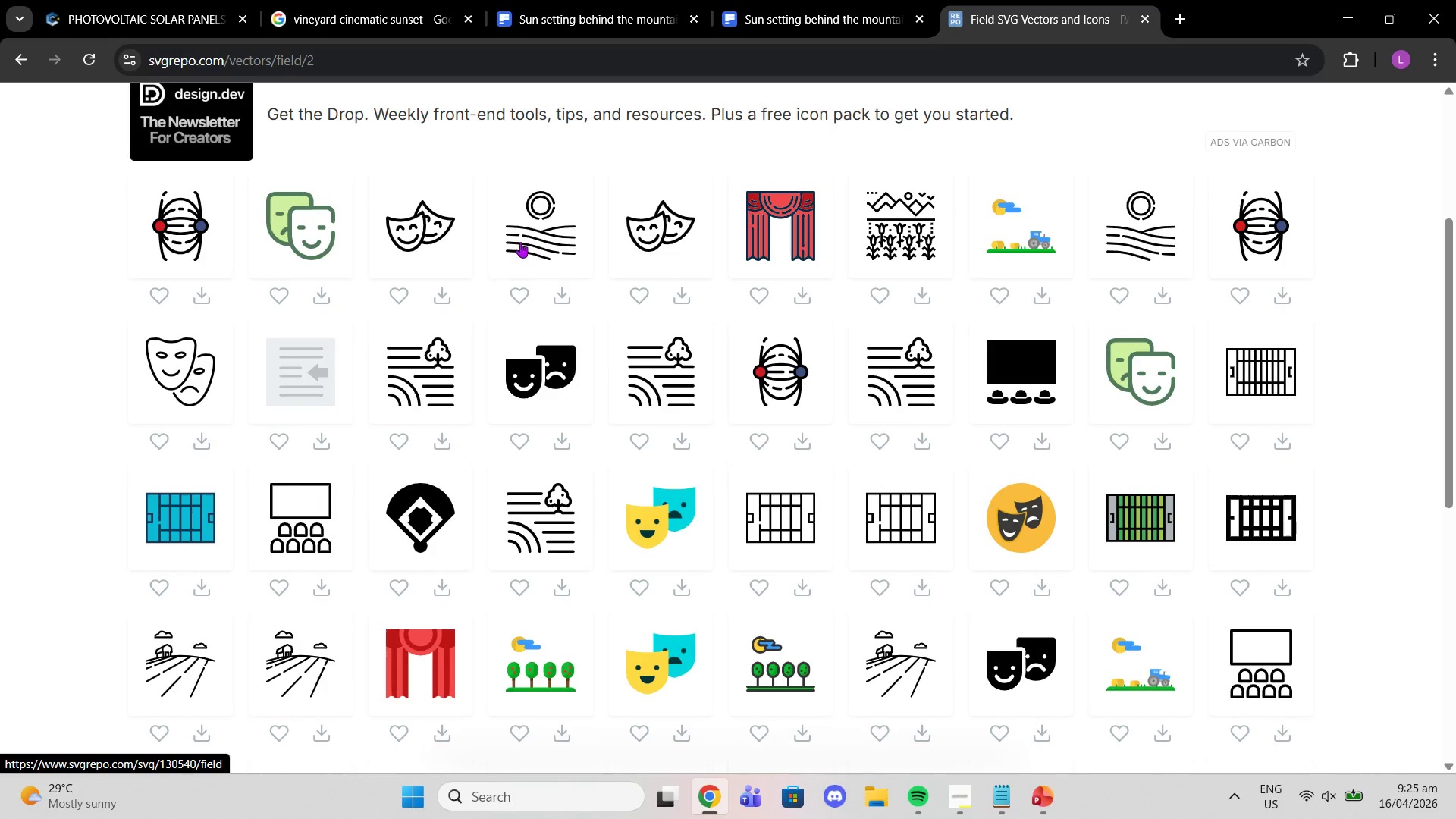 
left_click([513, 225])
 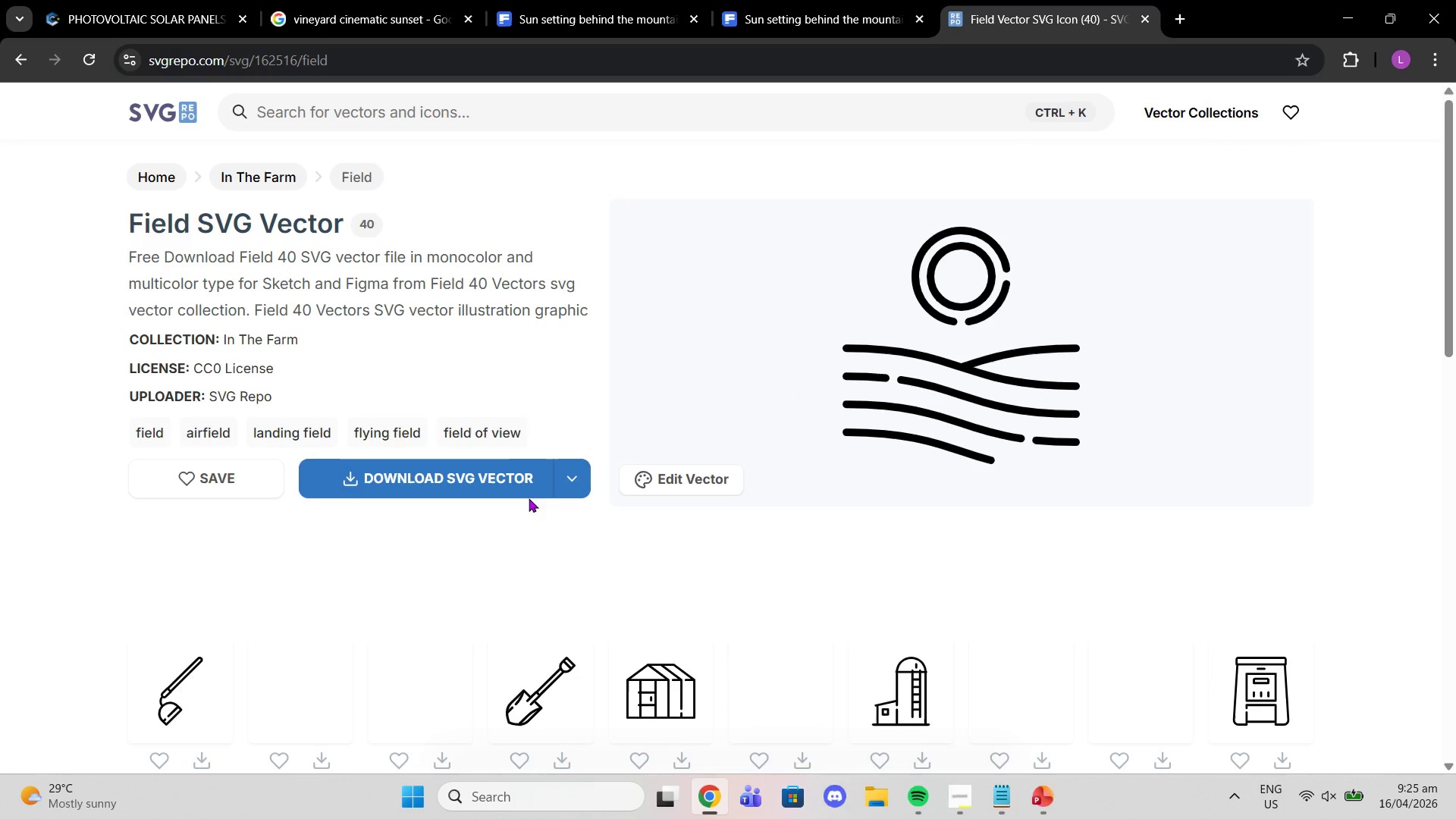 
left_click([398, 477])
 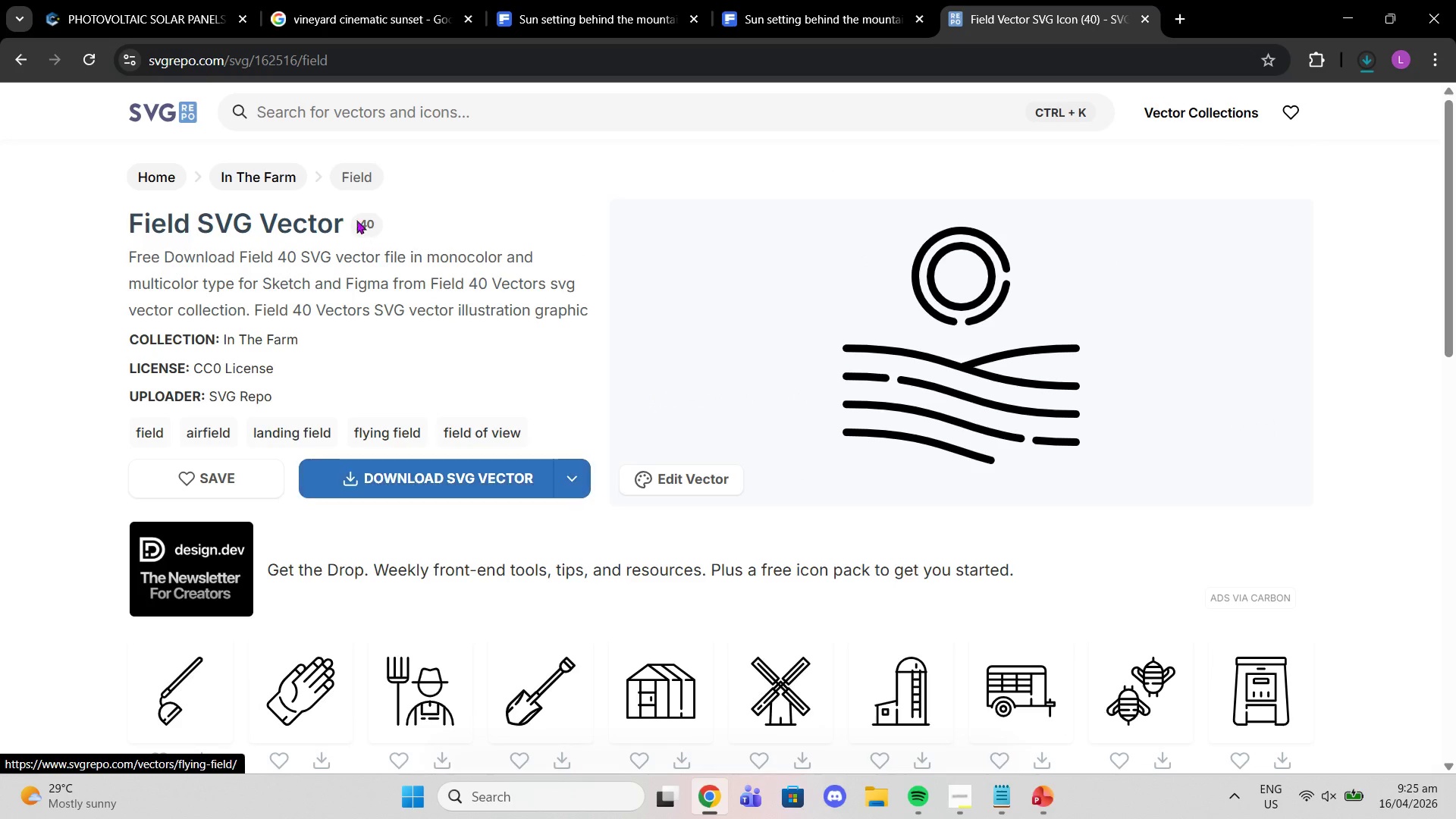 
left_click([312, 108])
 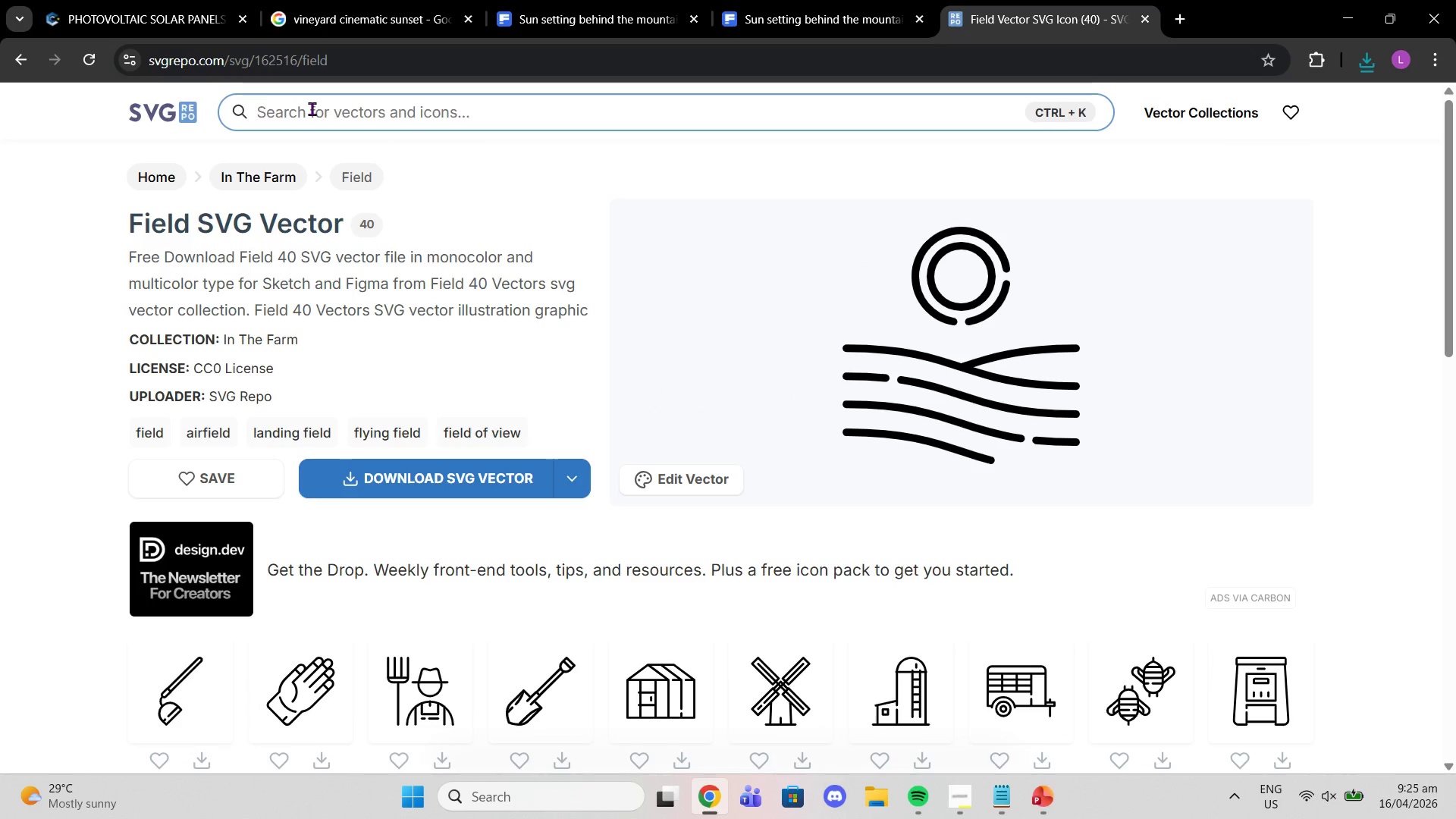 
type(sun)
 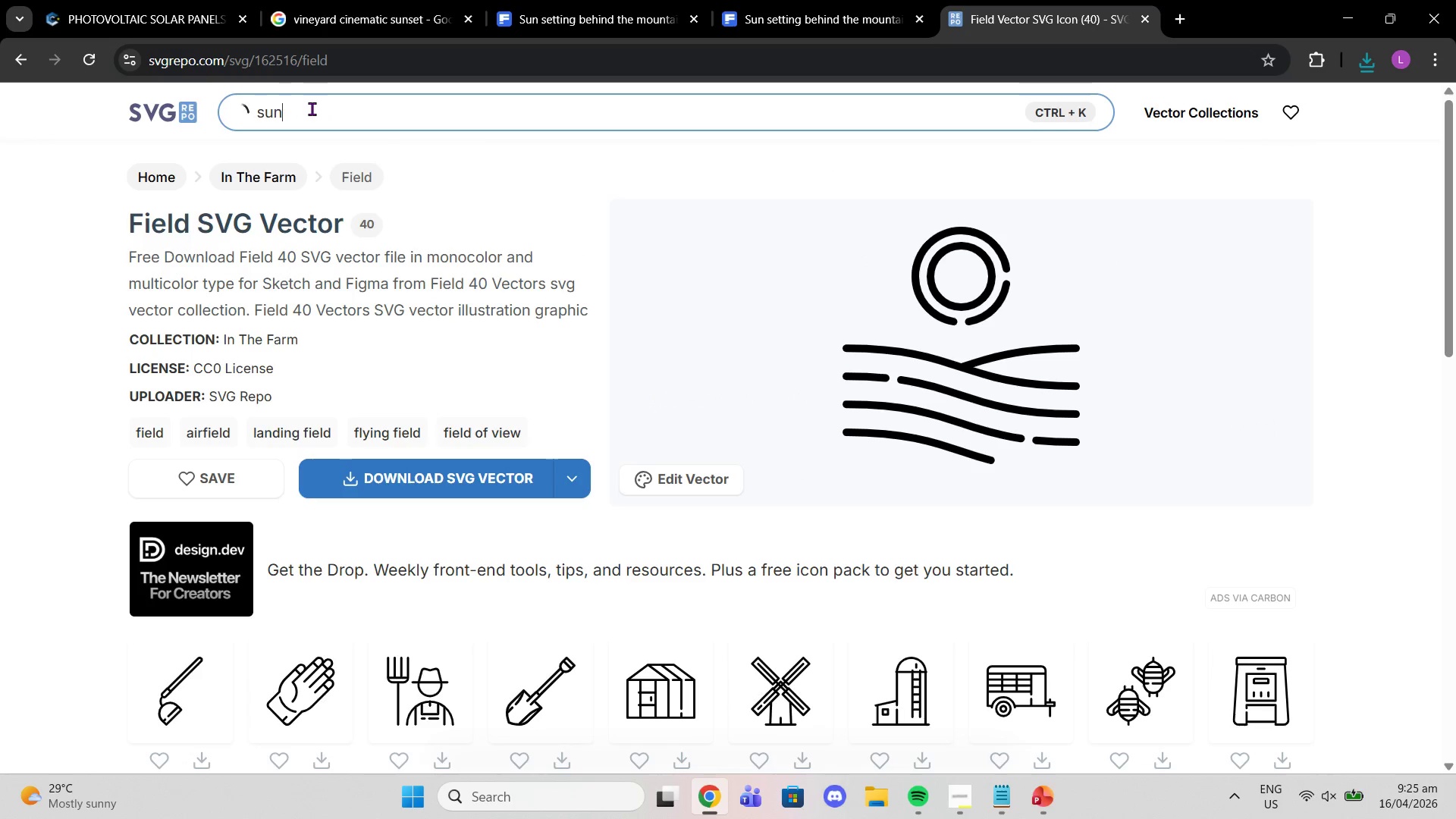 
key(Enter)
 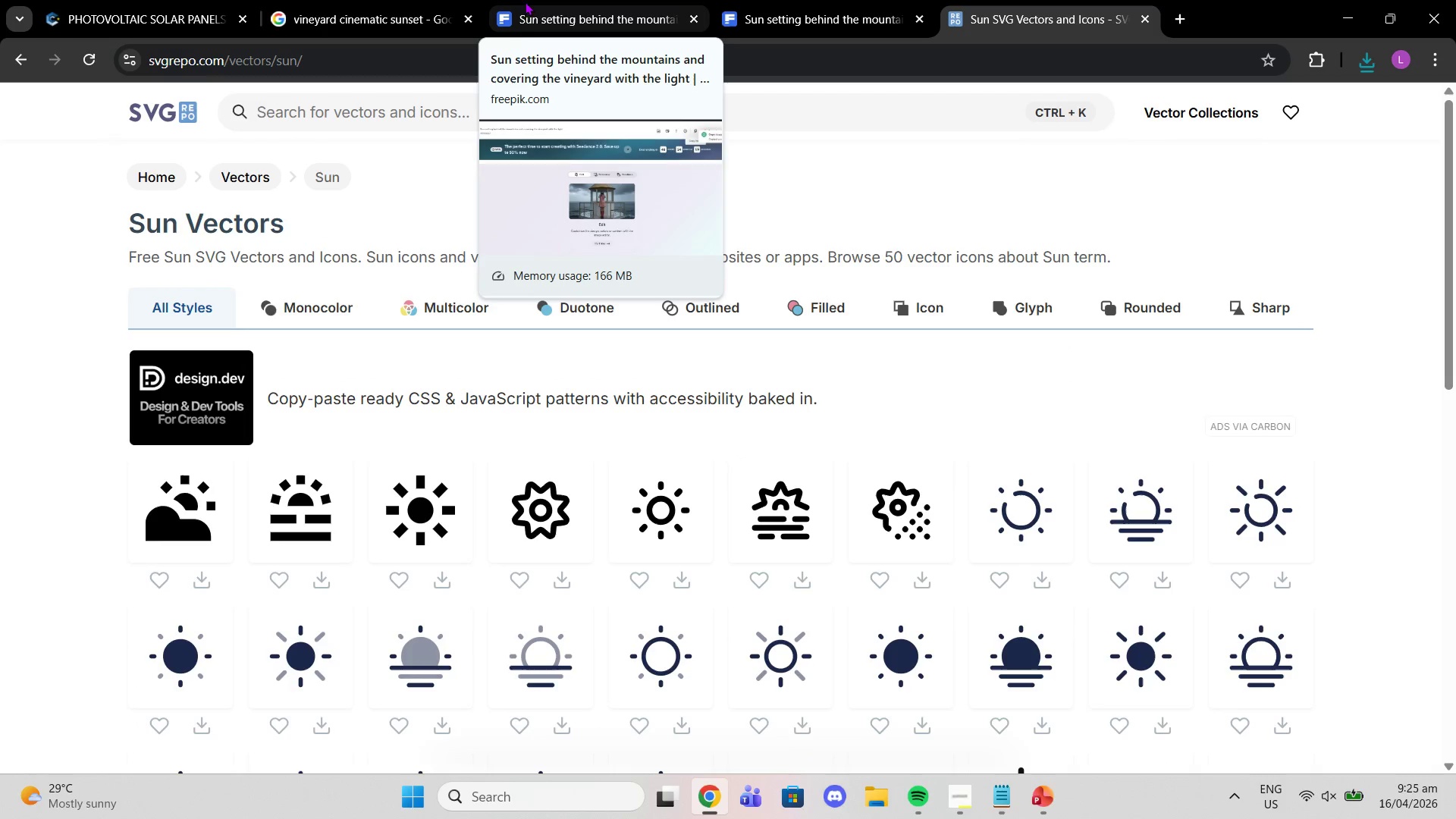 
wait(5.38)
 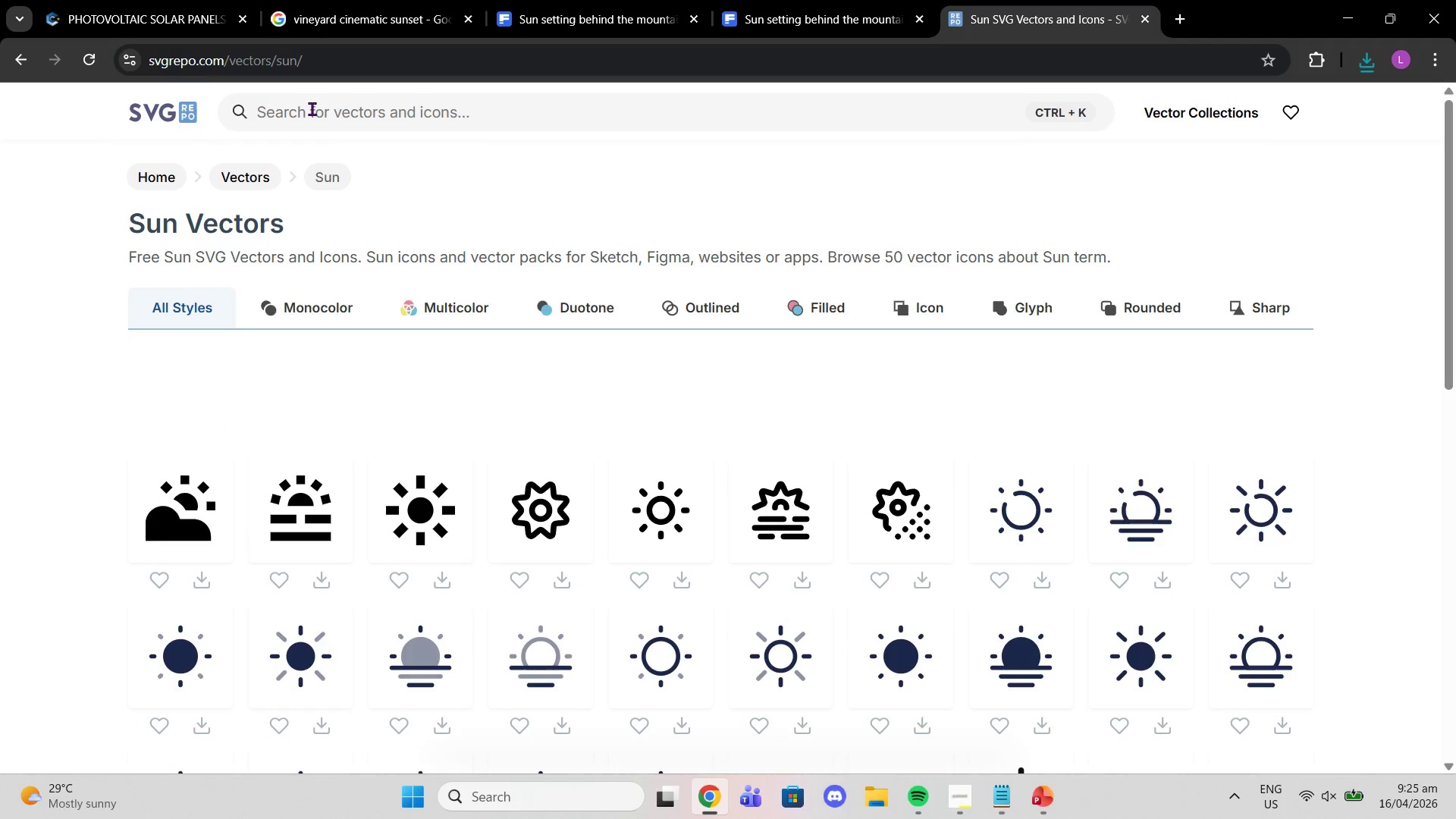 
scroll: coordinate [692, 325], scroll_direction: down, amount: 6.0
 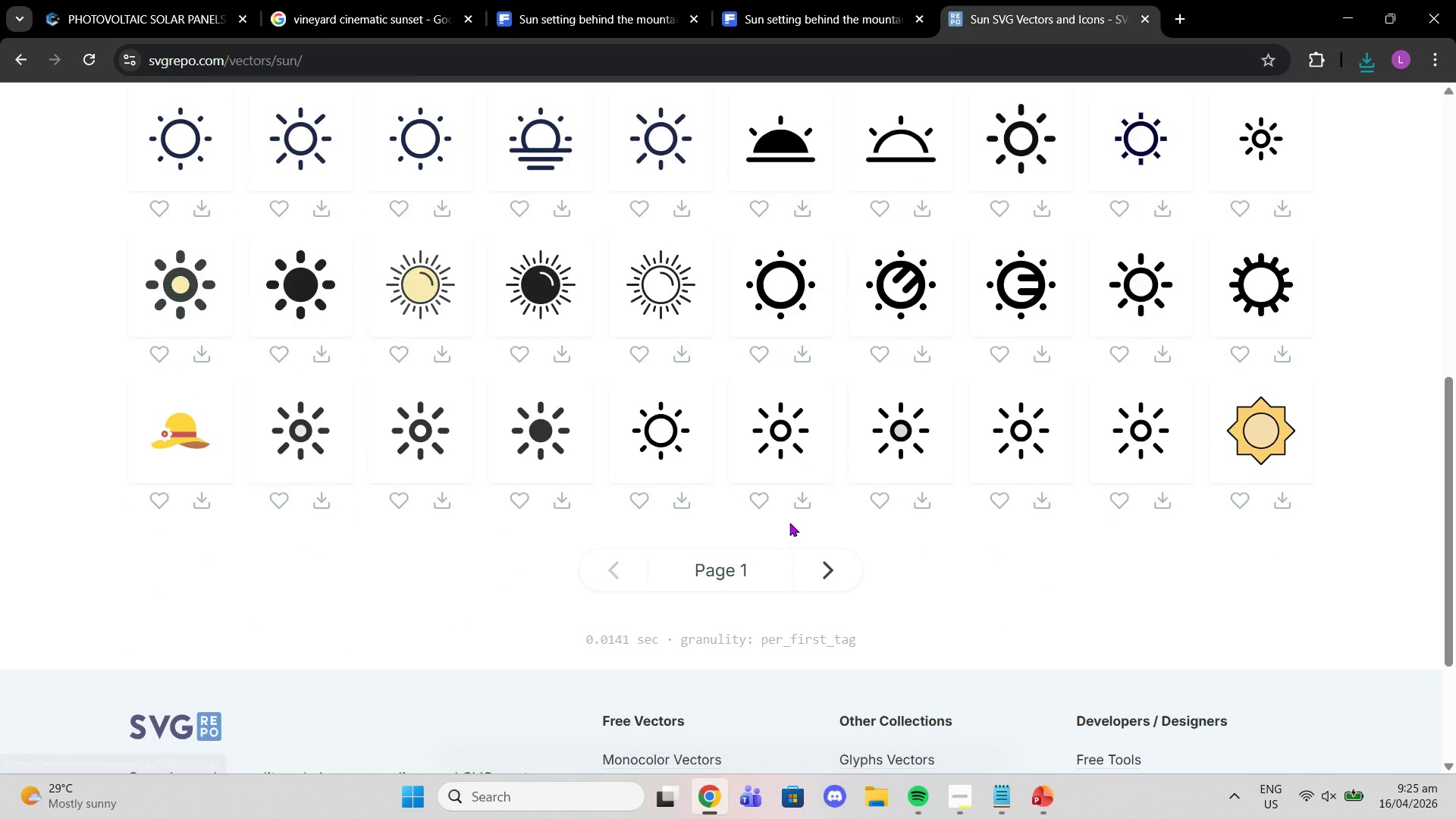 
scroll: coordinate [845, 416], scroll_direction: up, amount: 5.0
 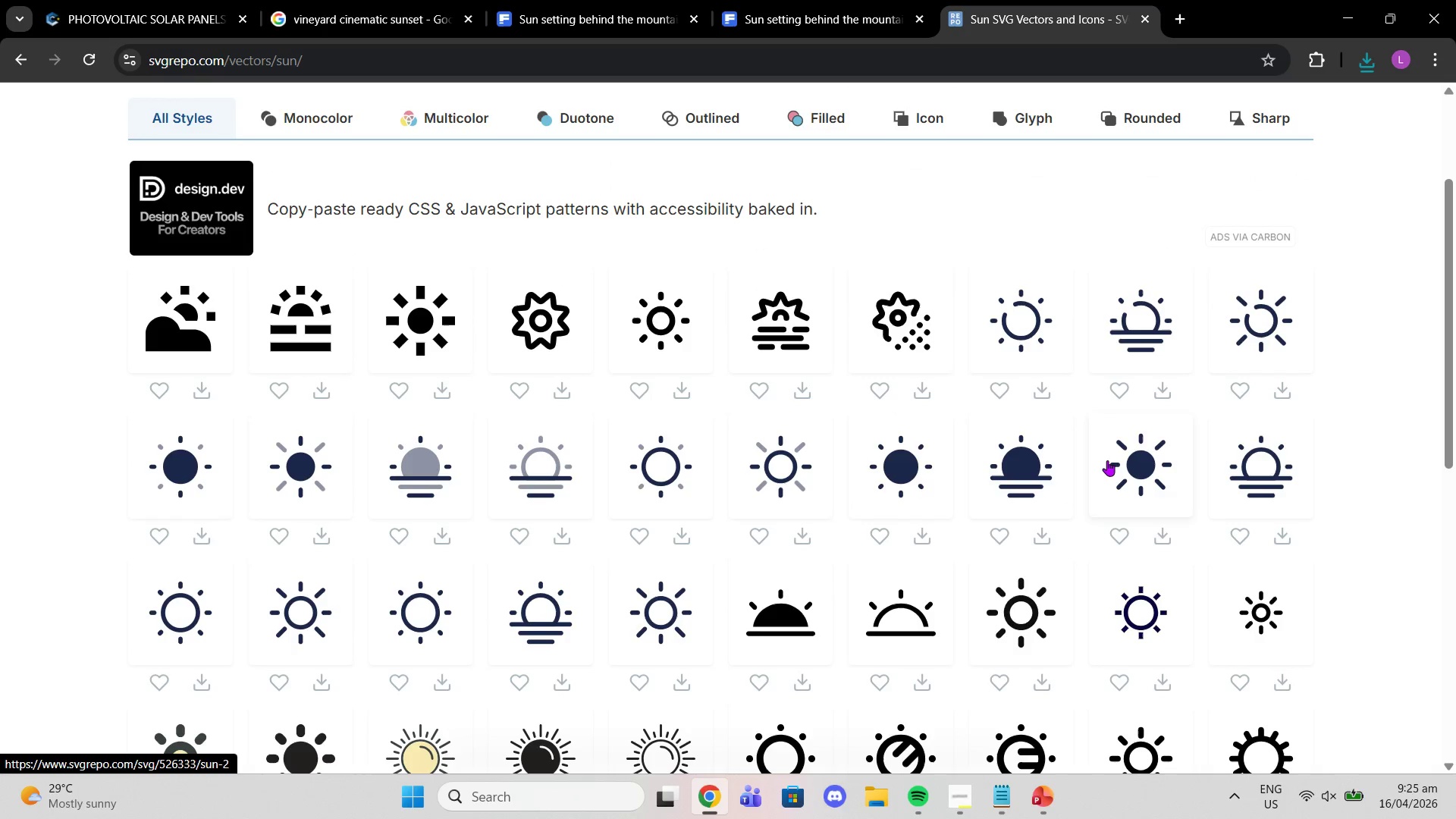 
left_click([1107, 460])
 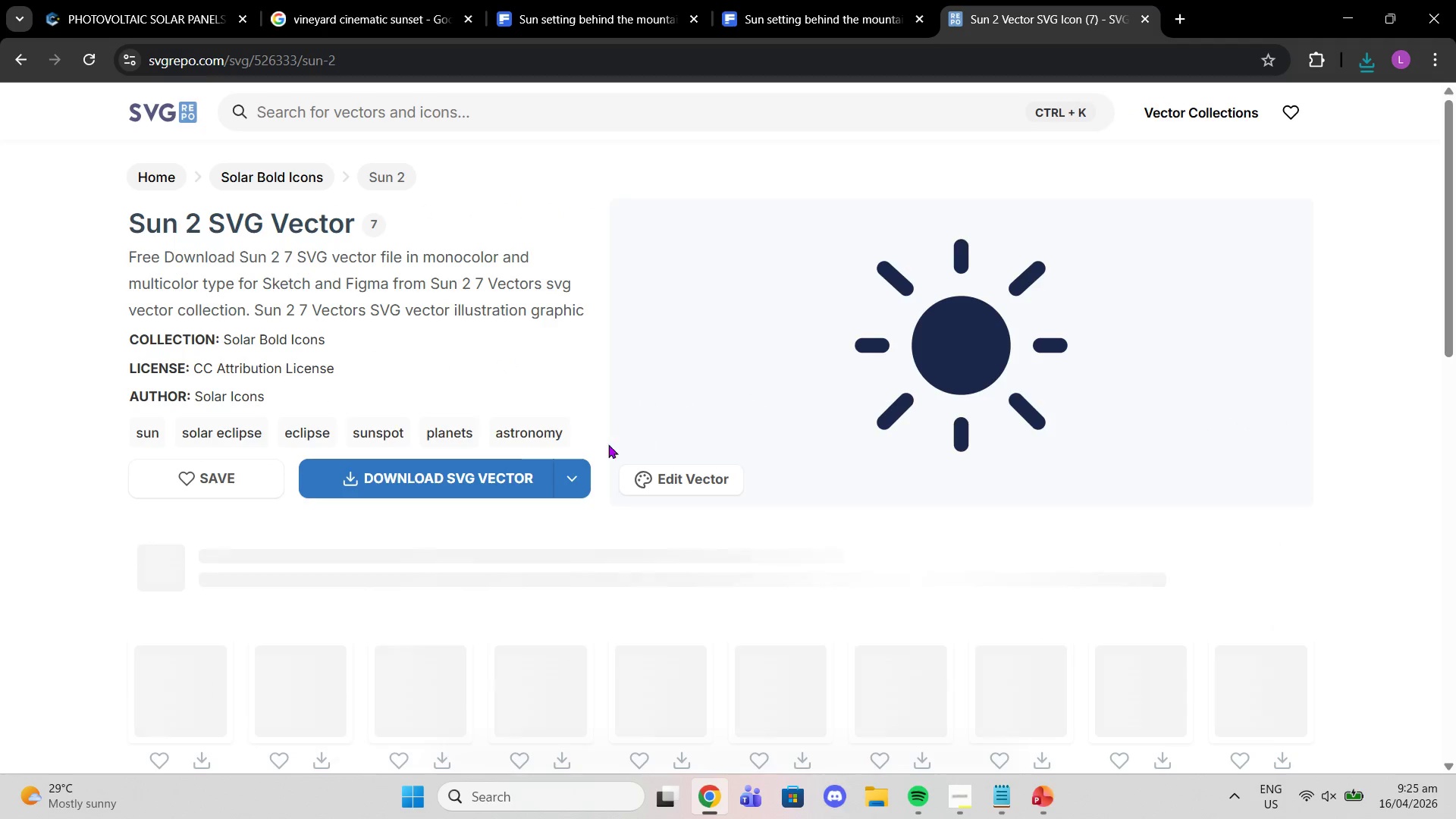 
left_click([438, 477])
 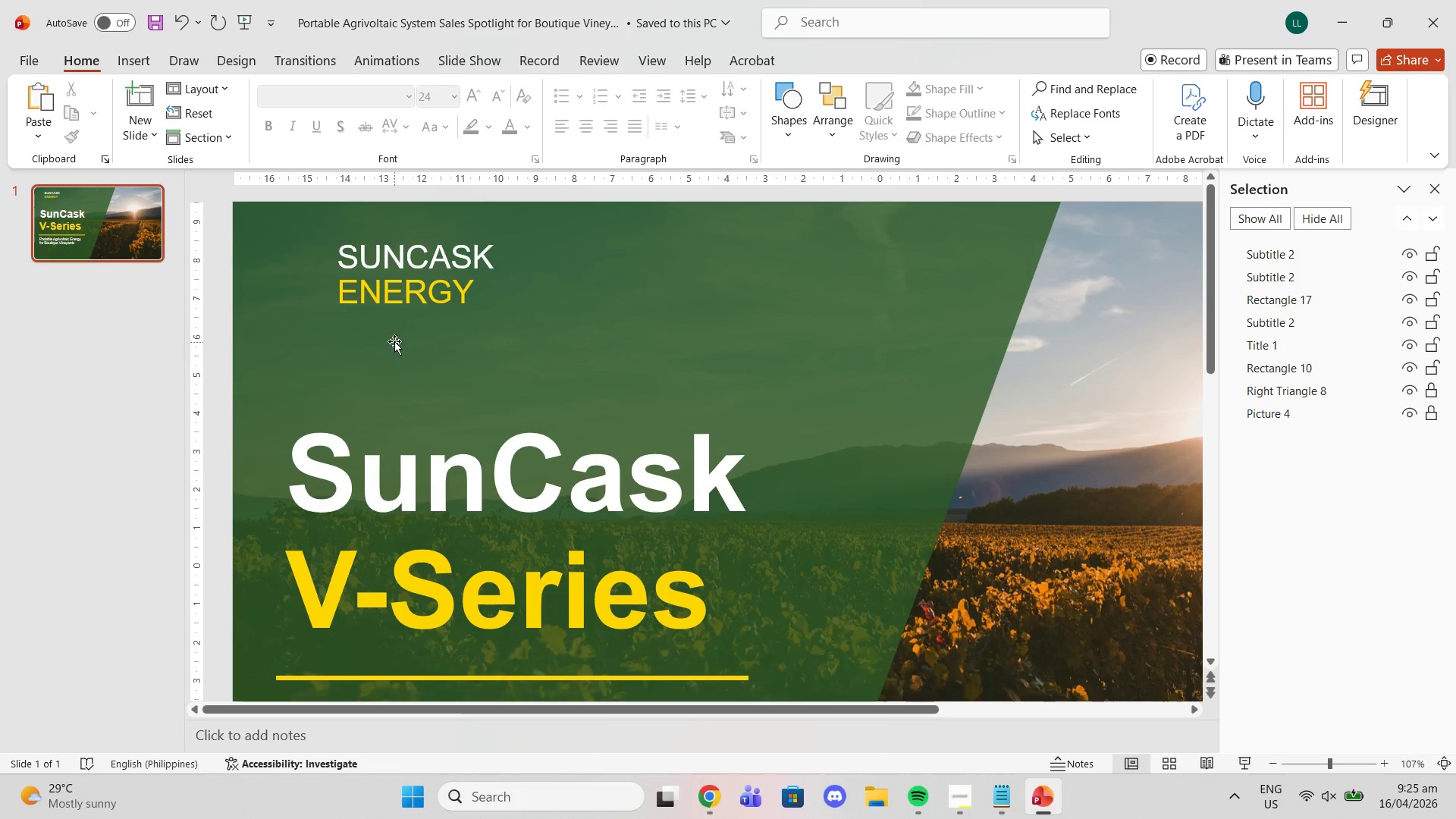 
left_click([136, 64])
 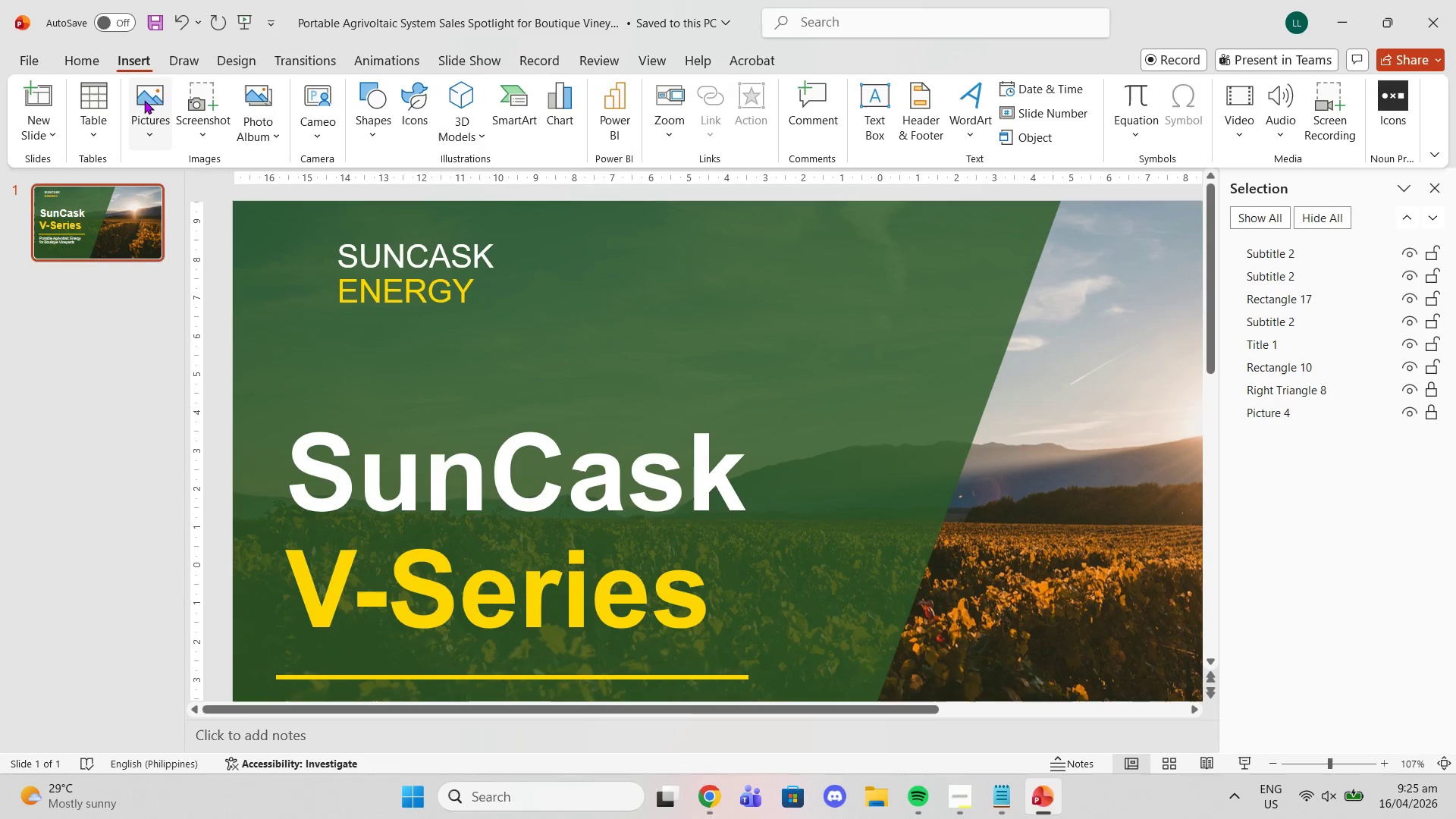 
left_click([144, 102])
 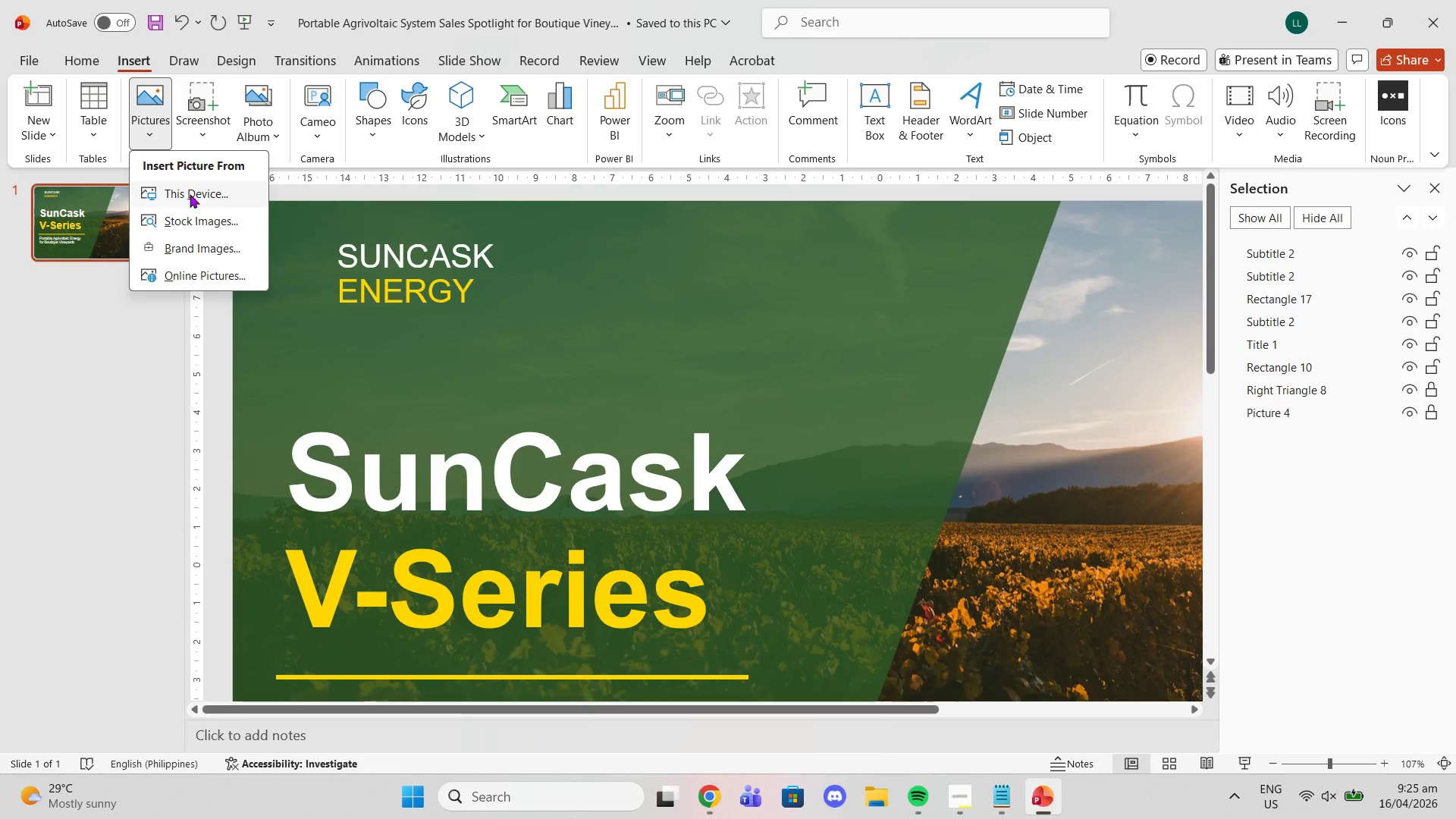 
left_click([191, 196])
 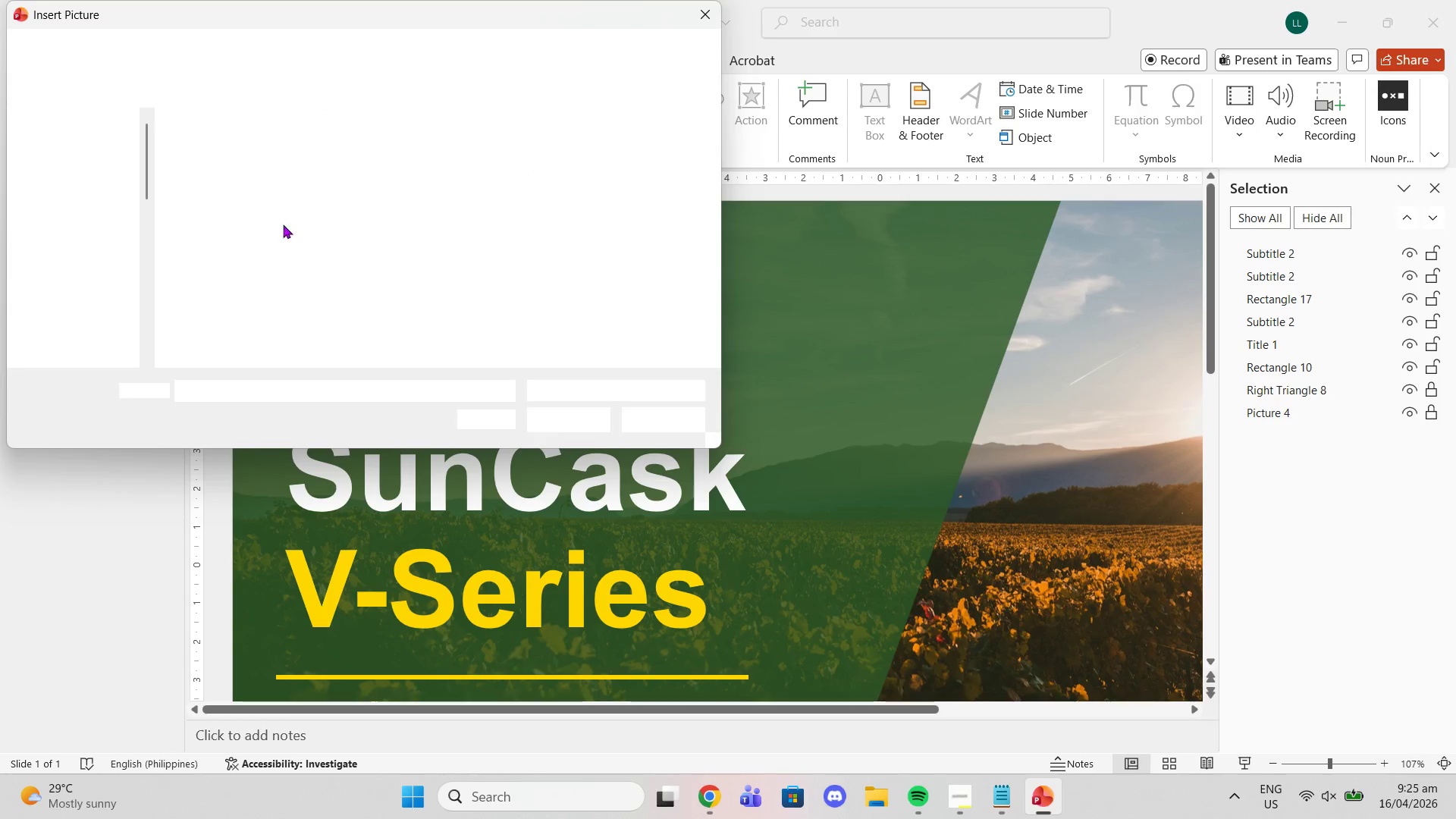 
left_click([112, 190])
 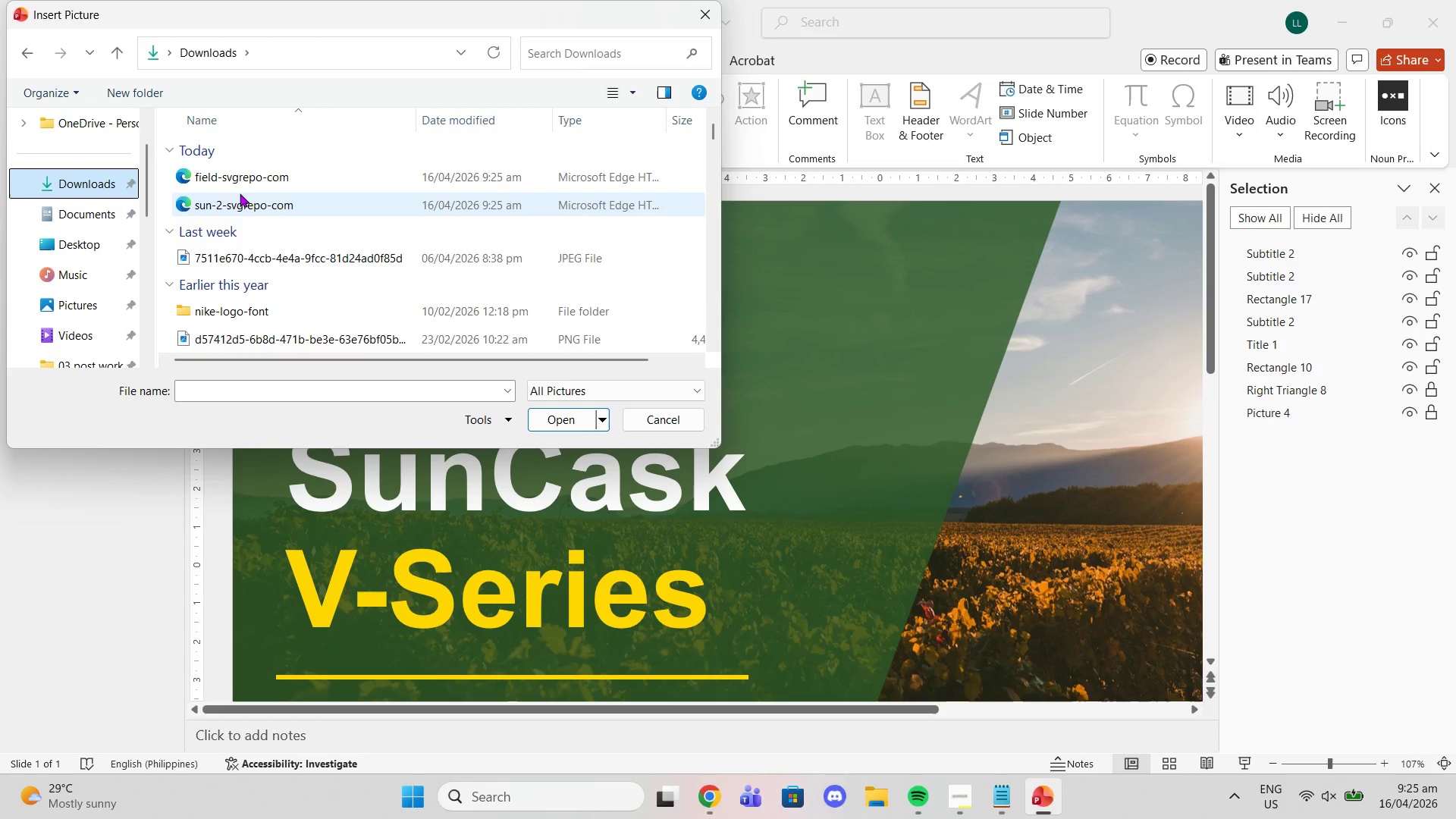 
left_click([247, 201])
 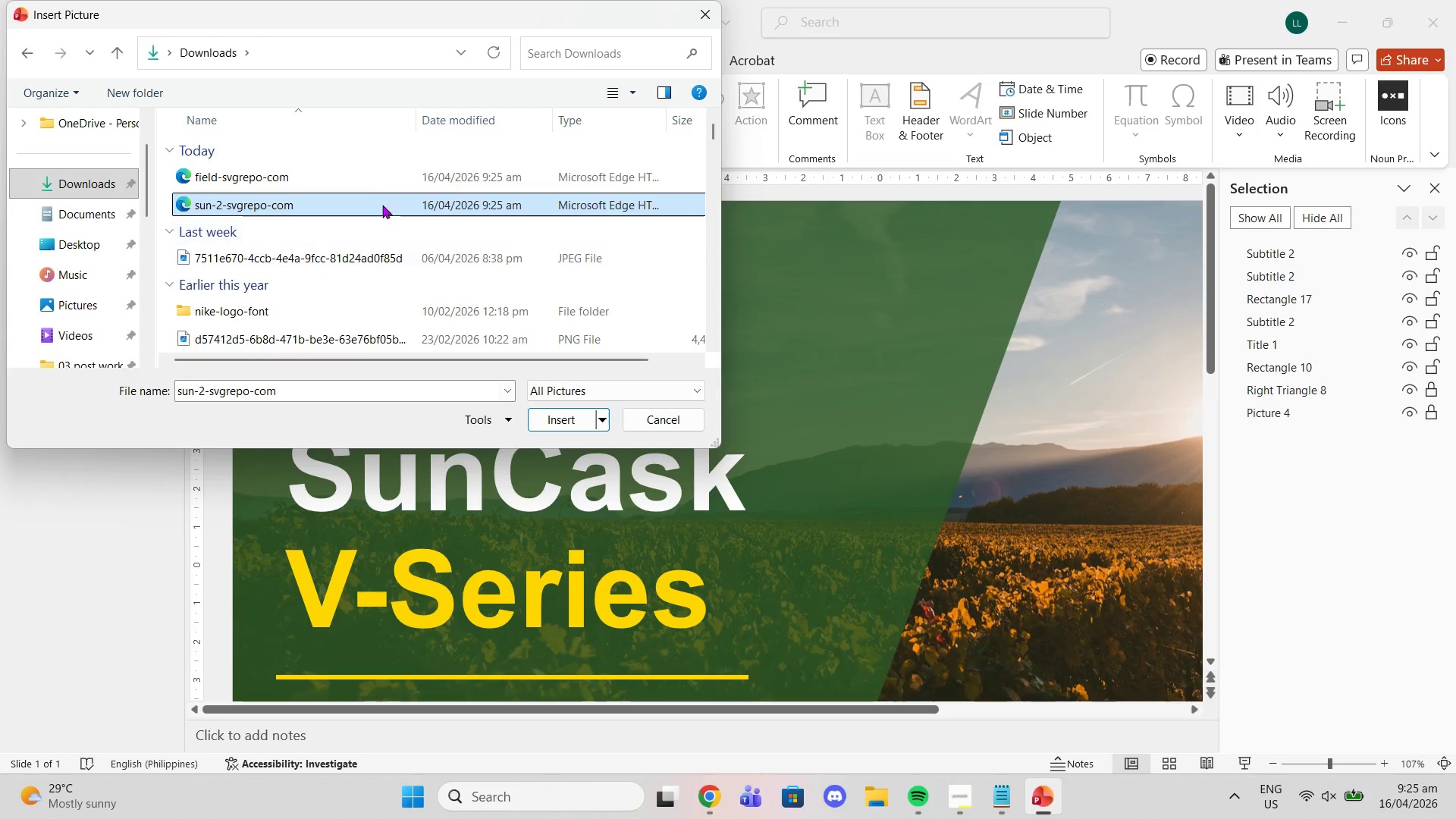 
left_click([366, 181])
 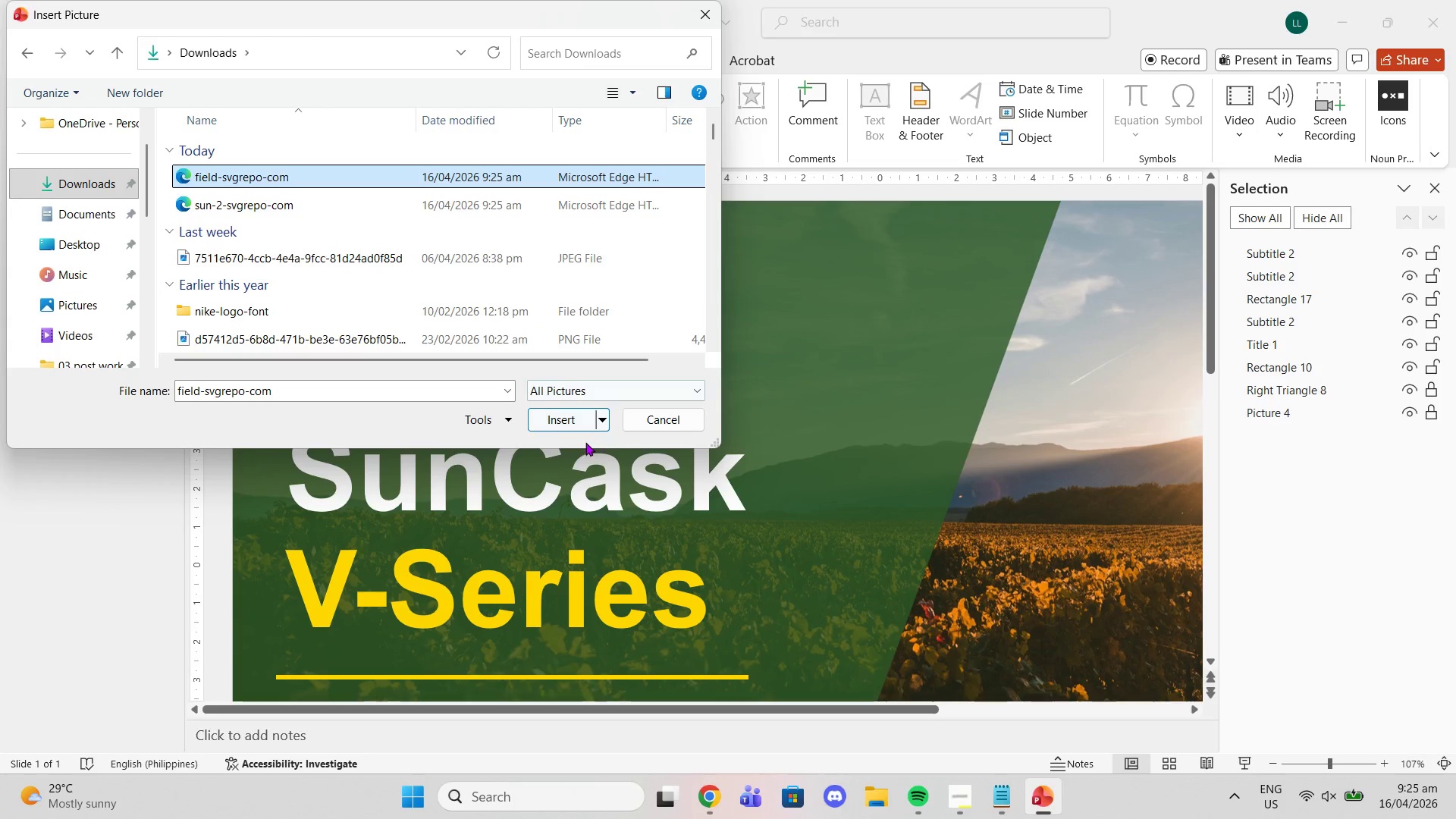 
left_click([560, 420])
 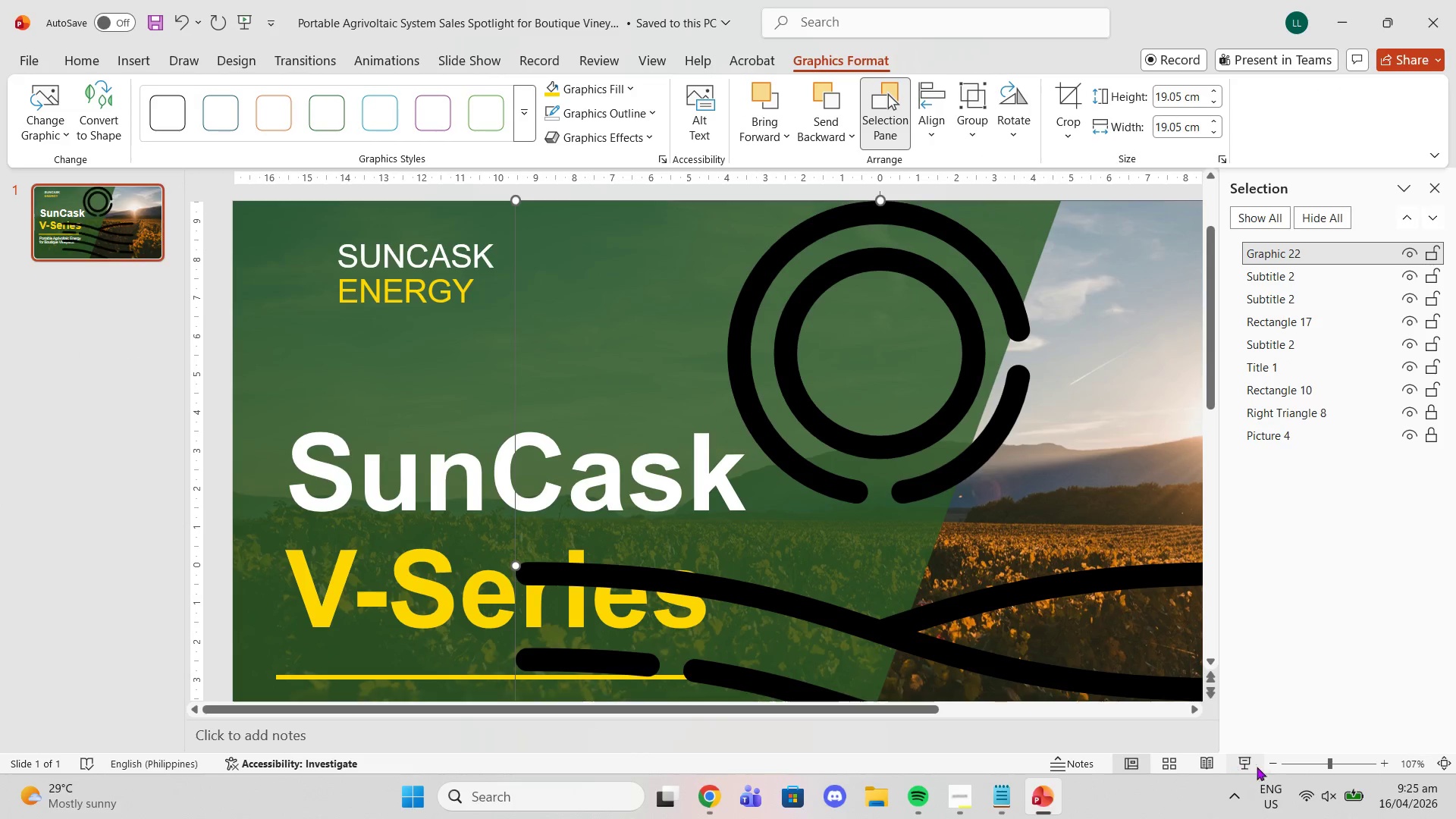 
double_click([1276, 764])
 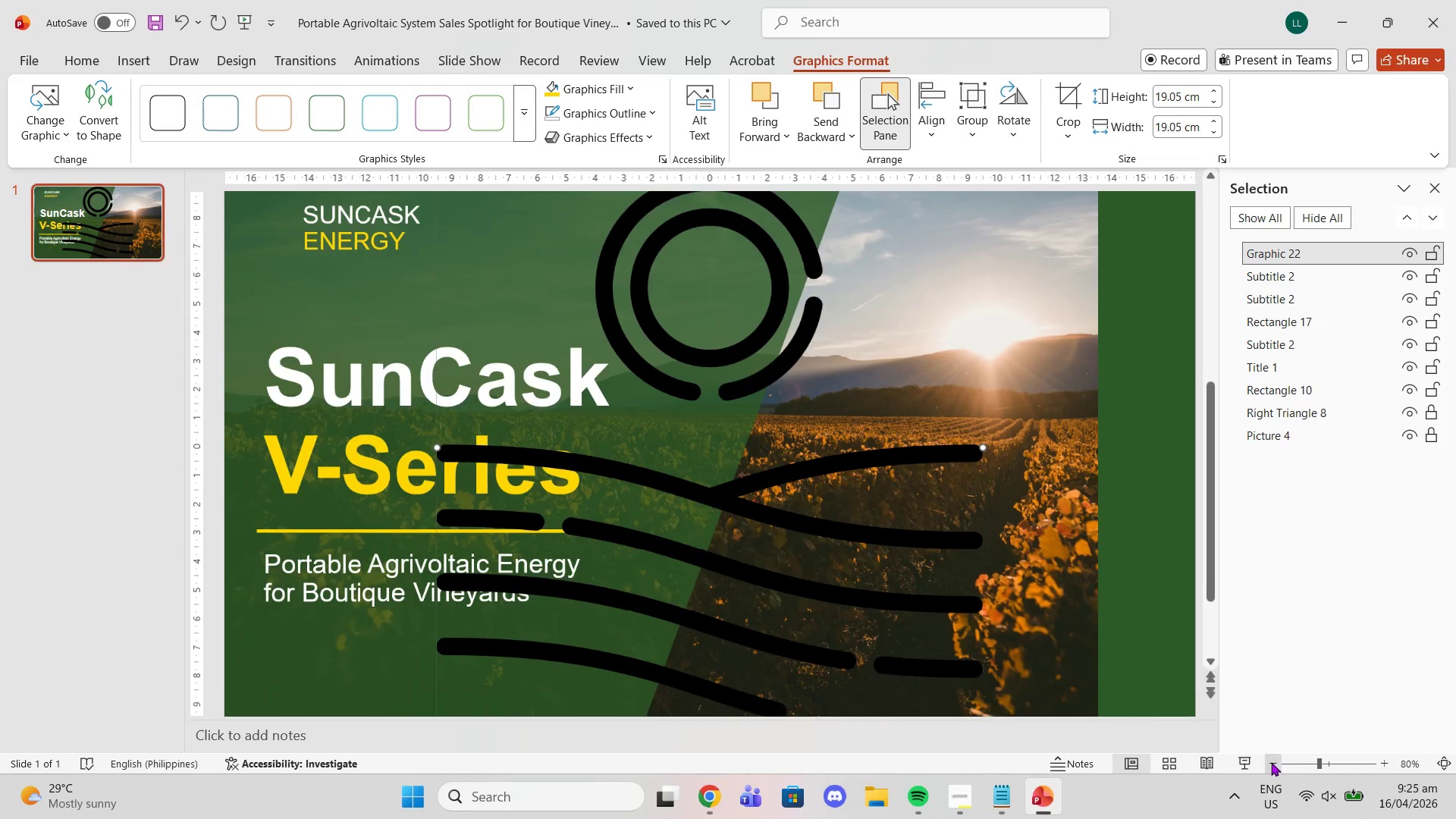 
triple_click([1266, 761])
 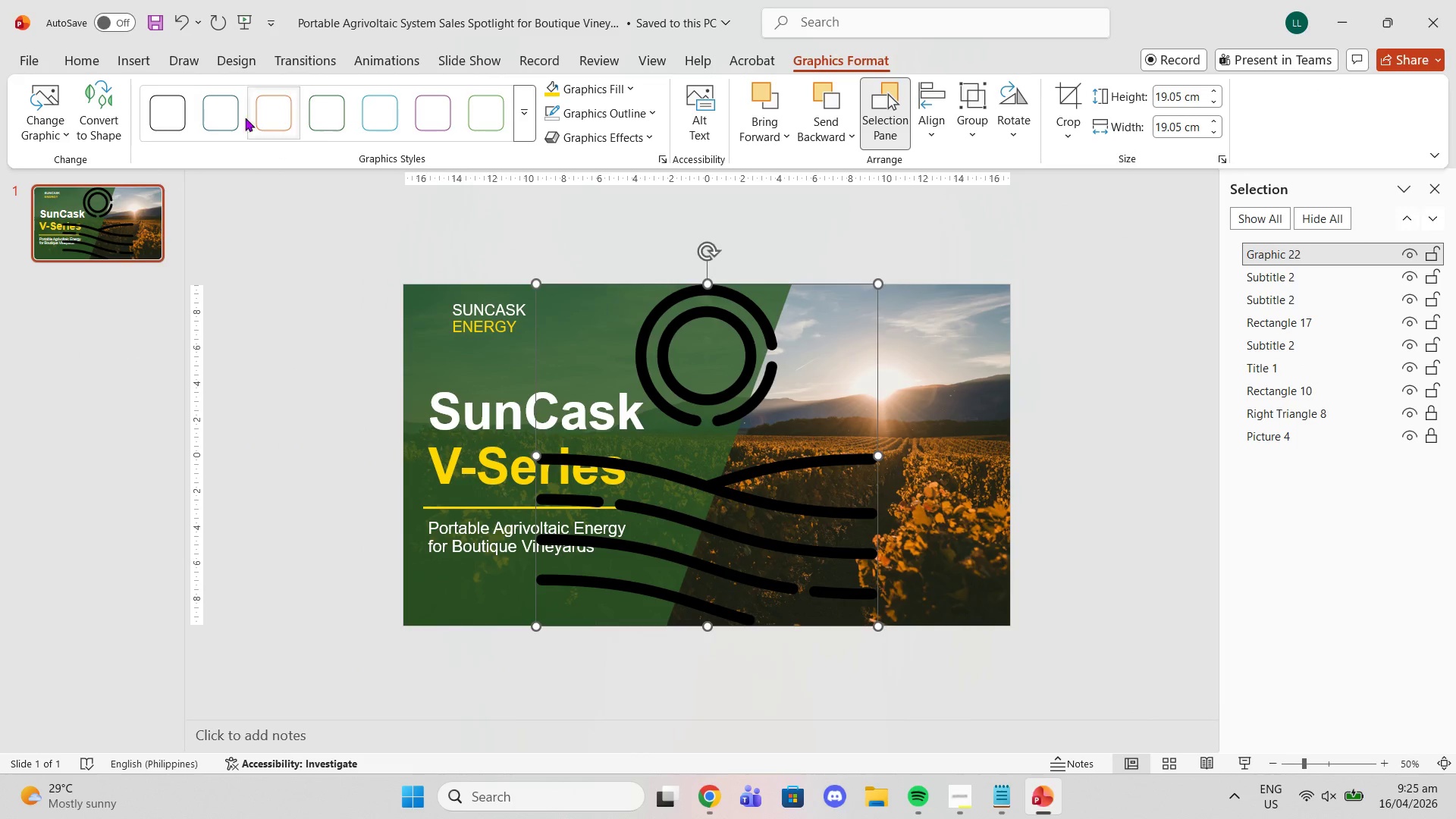 
left_click([105, 105])
 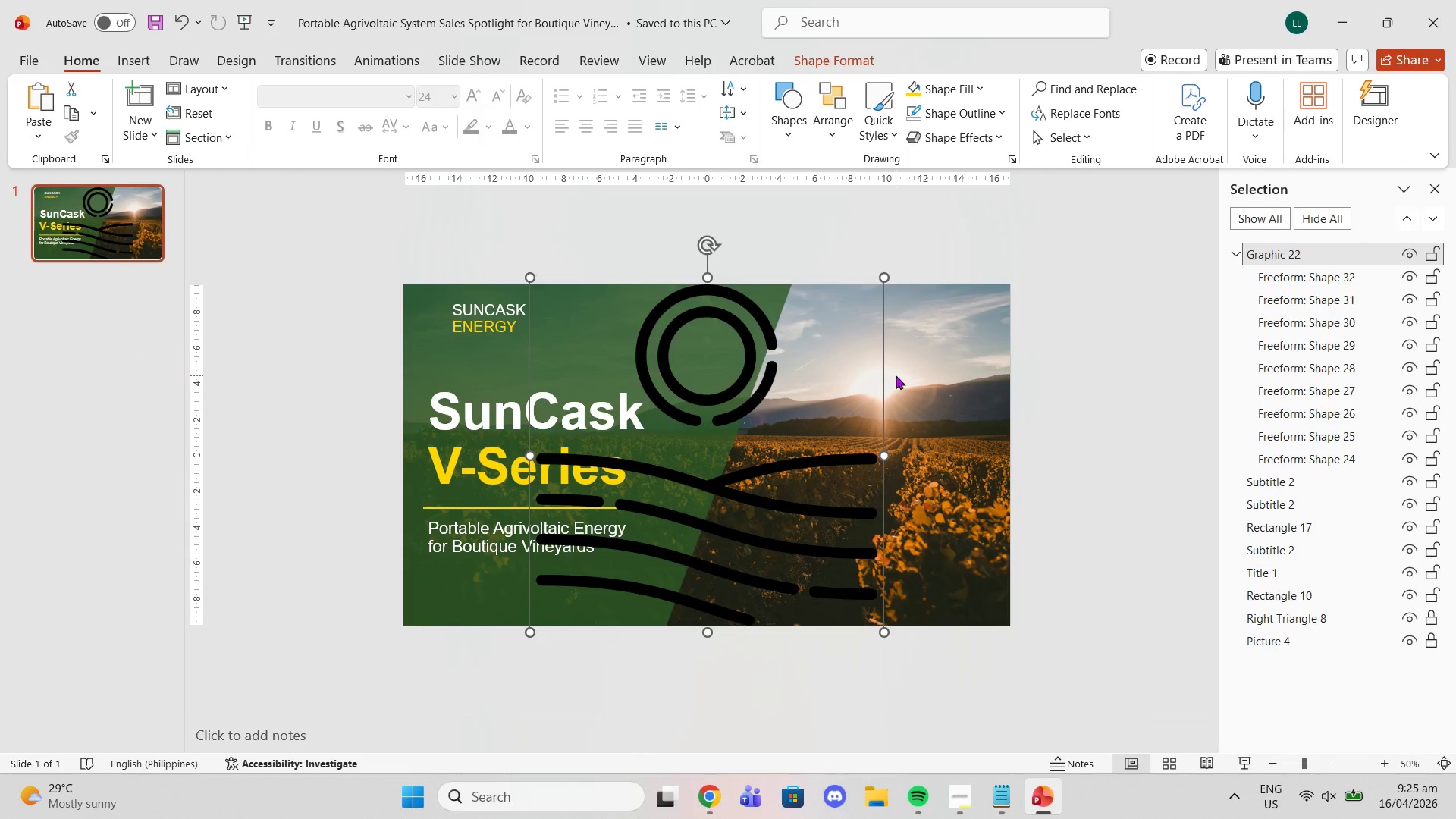 
left_click([740, 336])
 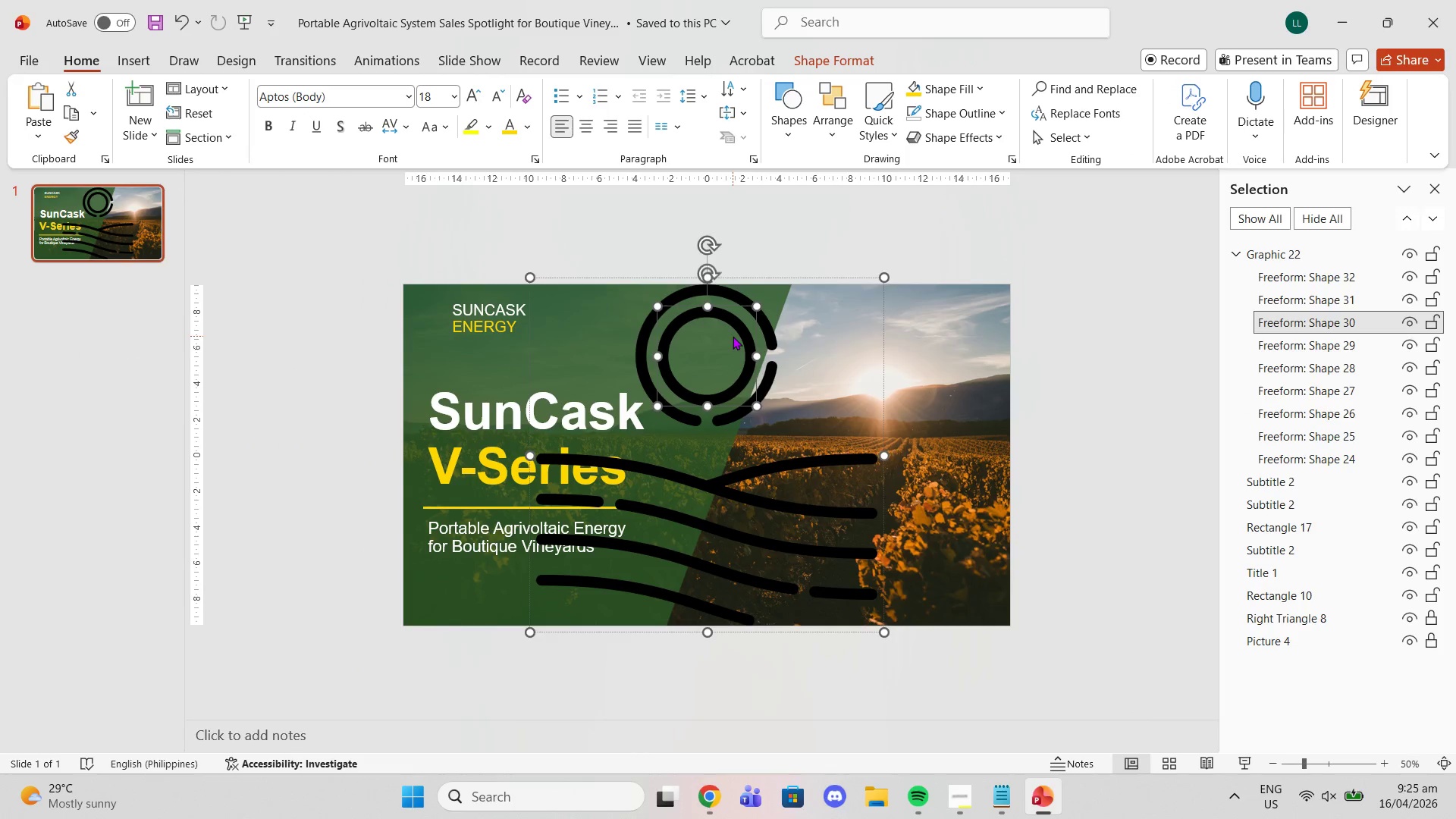 
left_click_drag(start_coordinate=[733, 336], to_coordinate=[797, 347])
 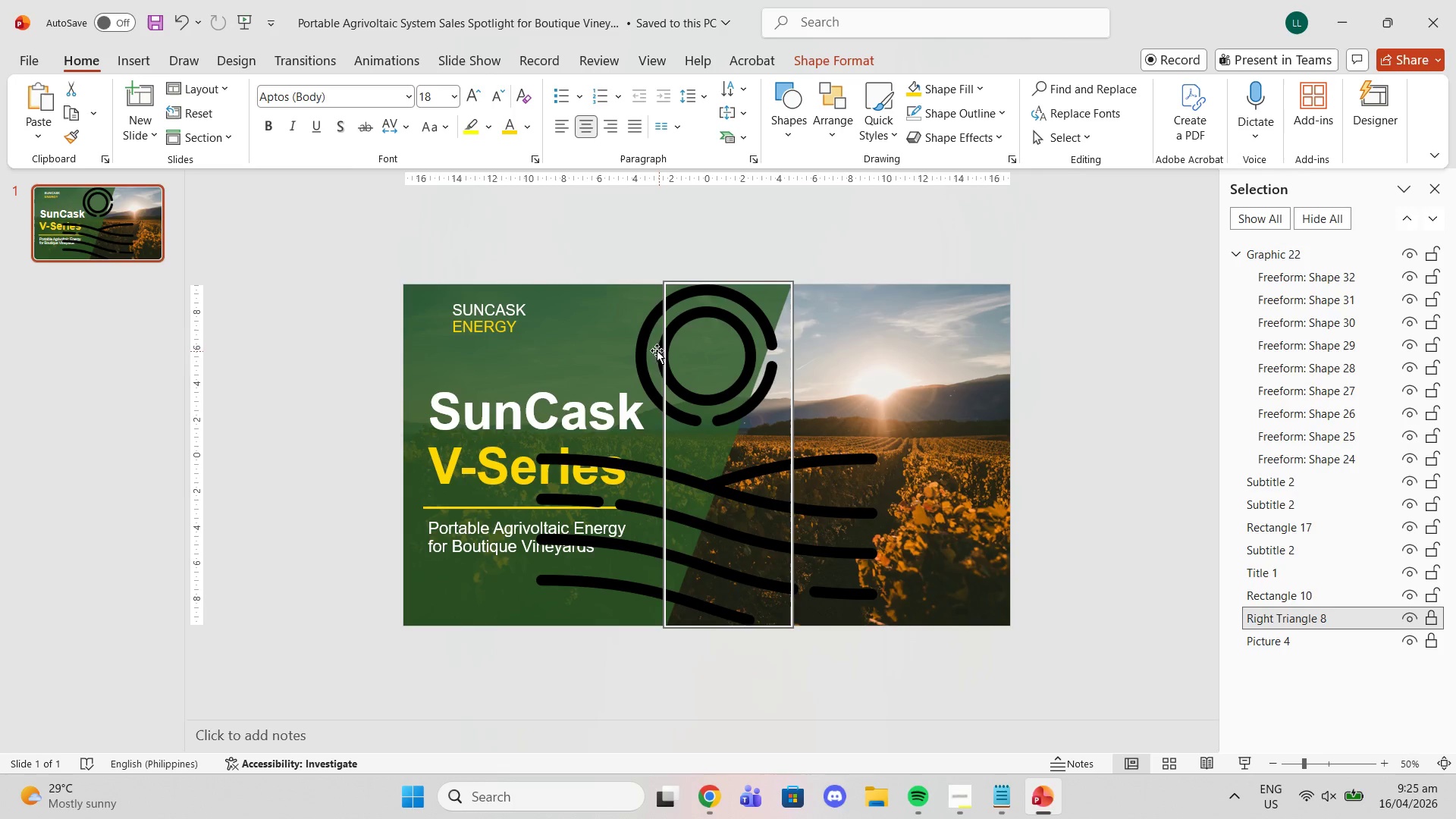 
double_click([654, 349])
 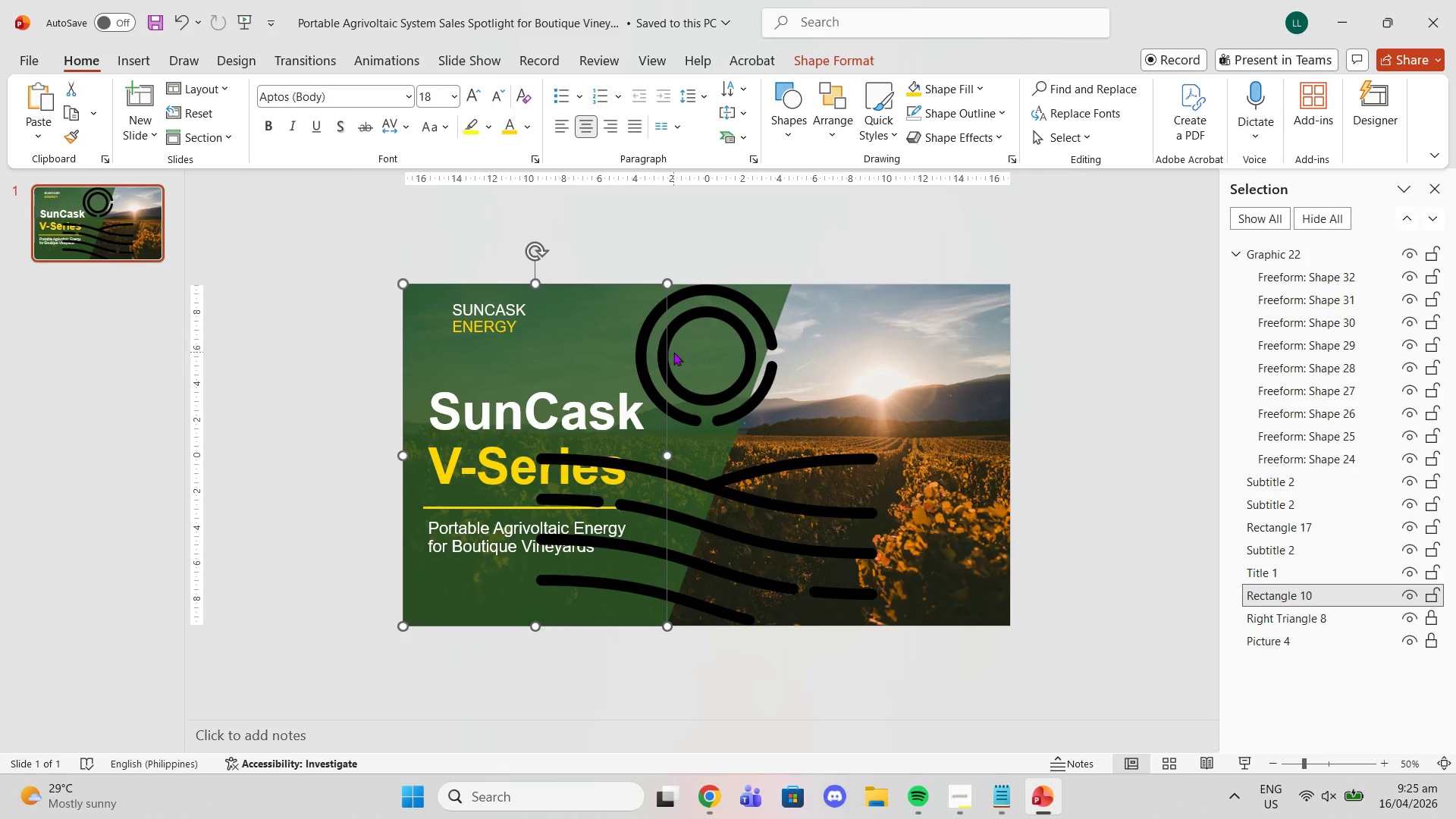 
left_click([673, 352])
 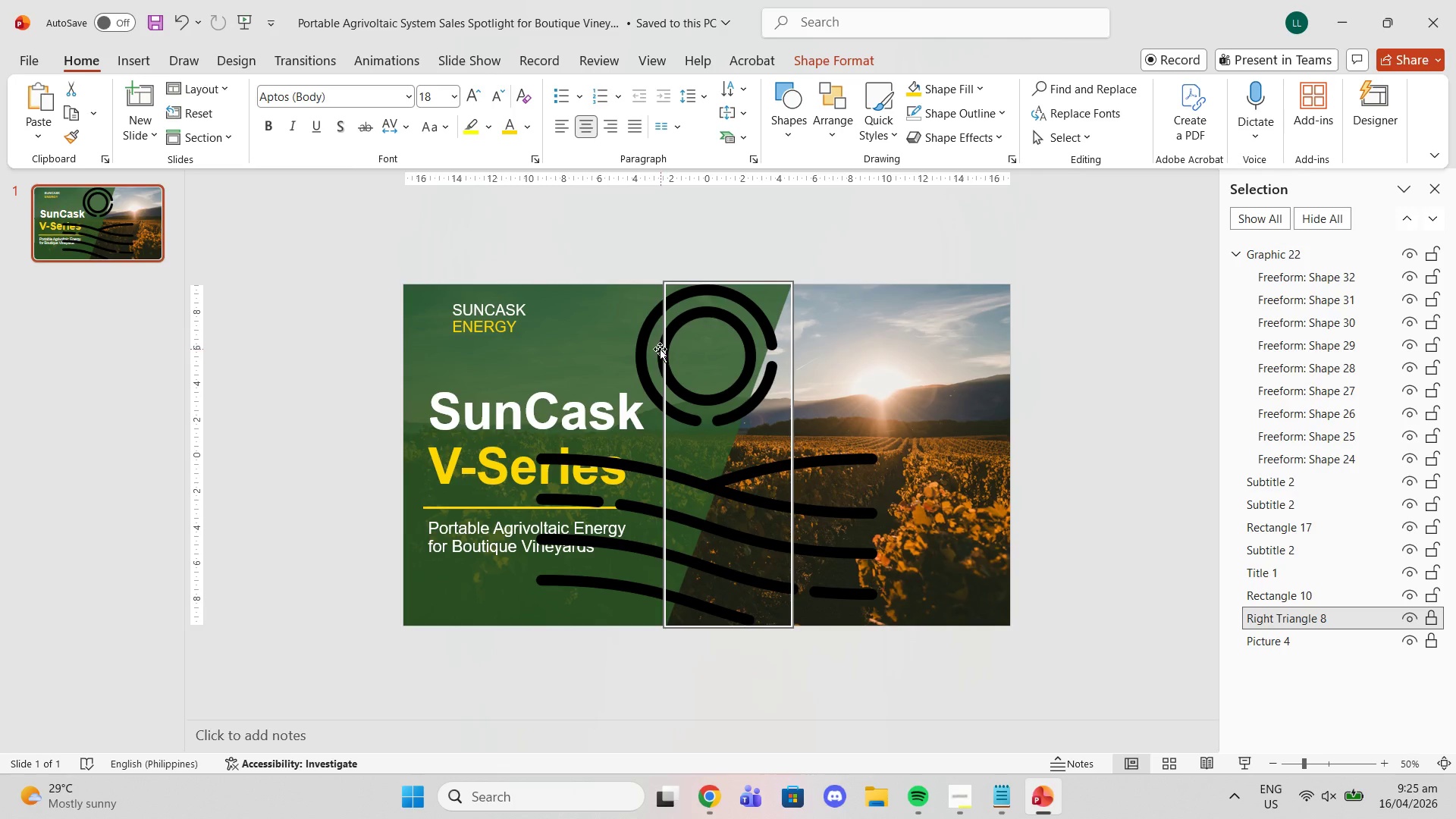 
left_click([660, 349])
 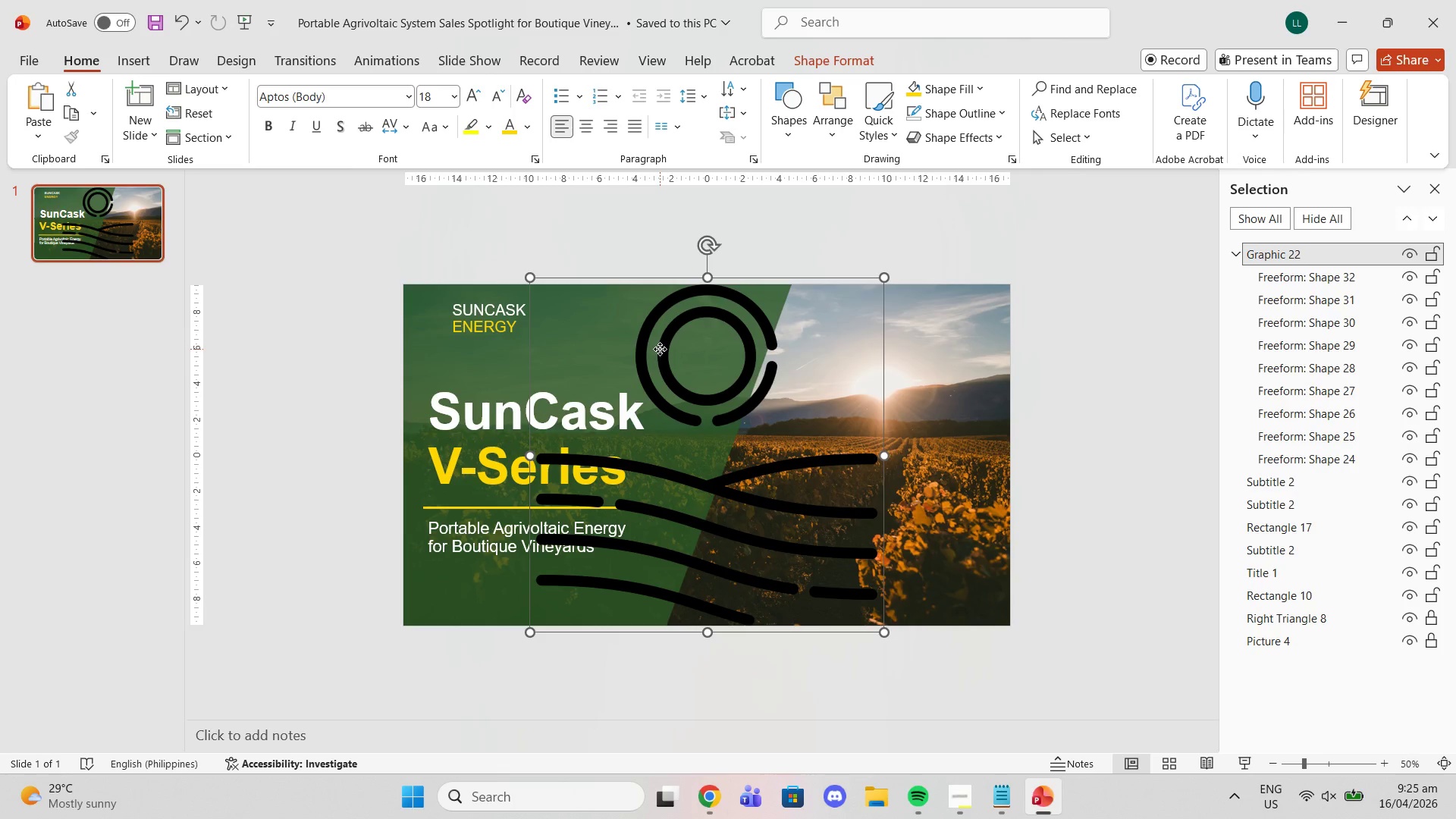 
left_click_drag(start_coordinate=[660, 349], to_coordinate=[735, 354])
 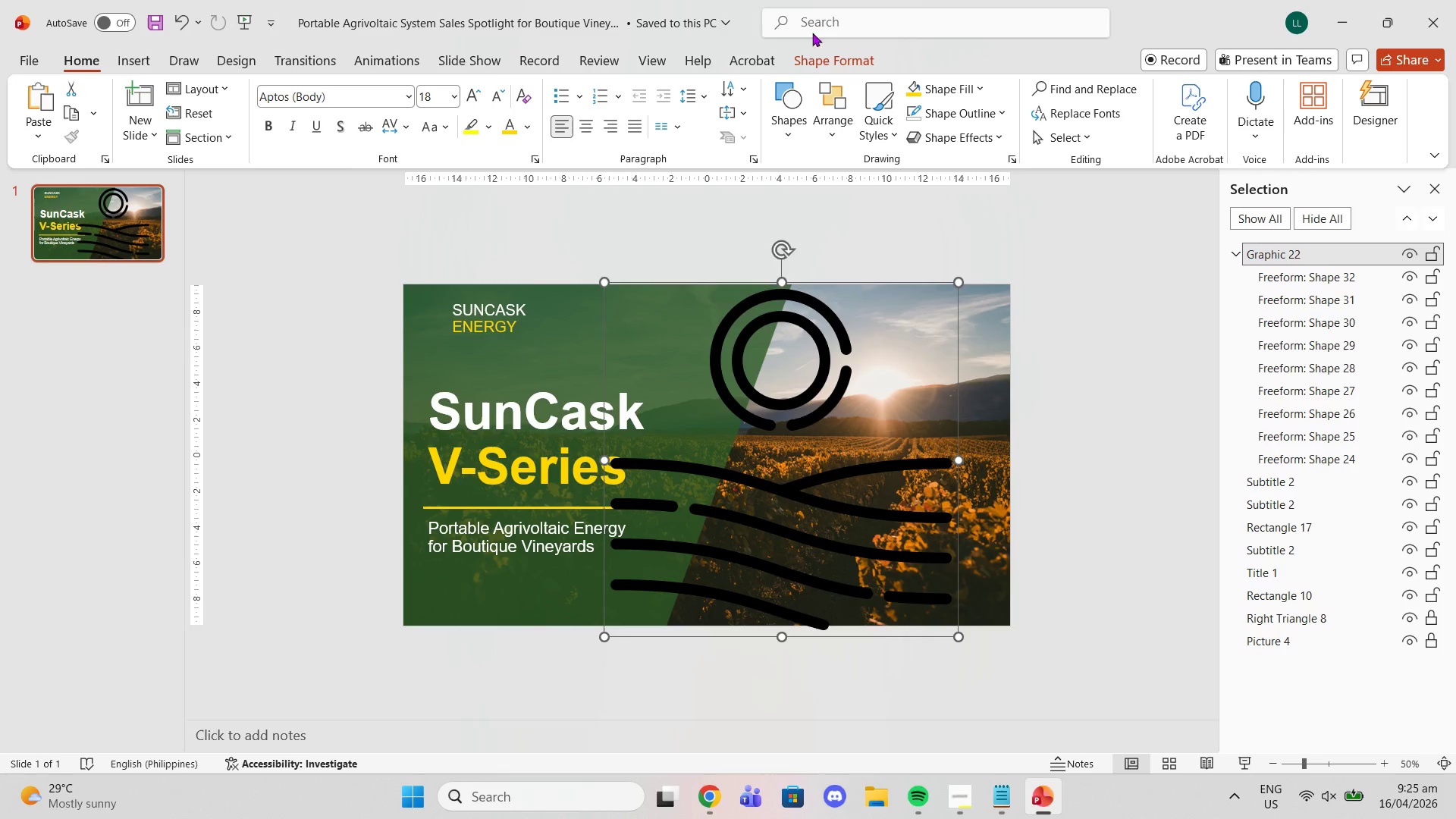 
left_click([849, 60])
 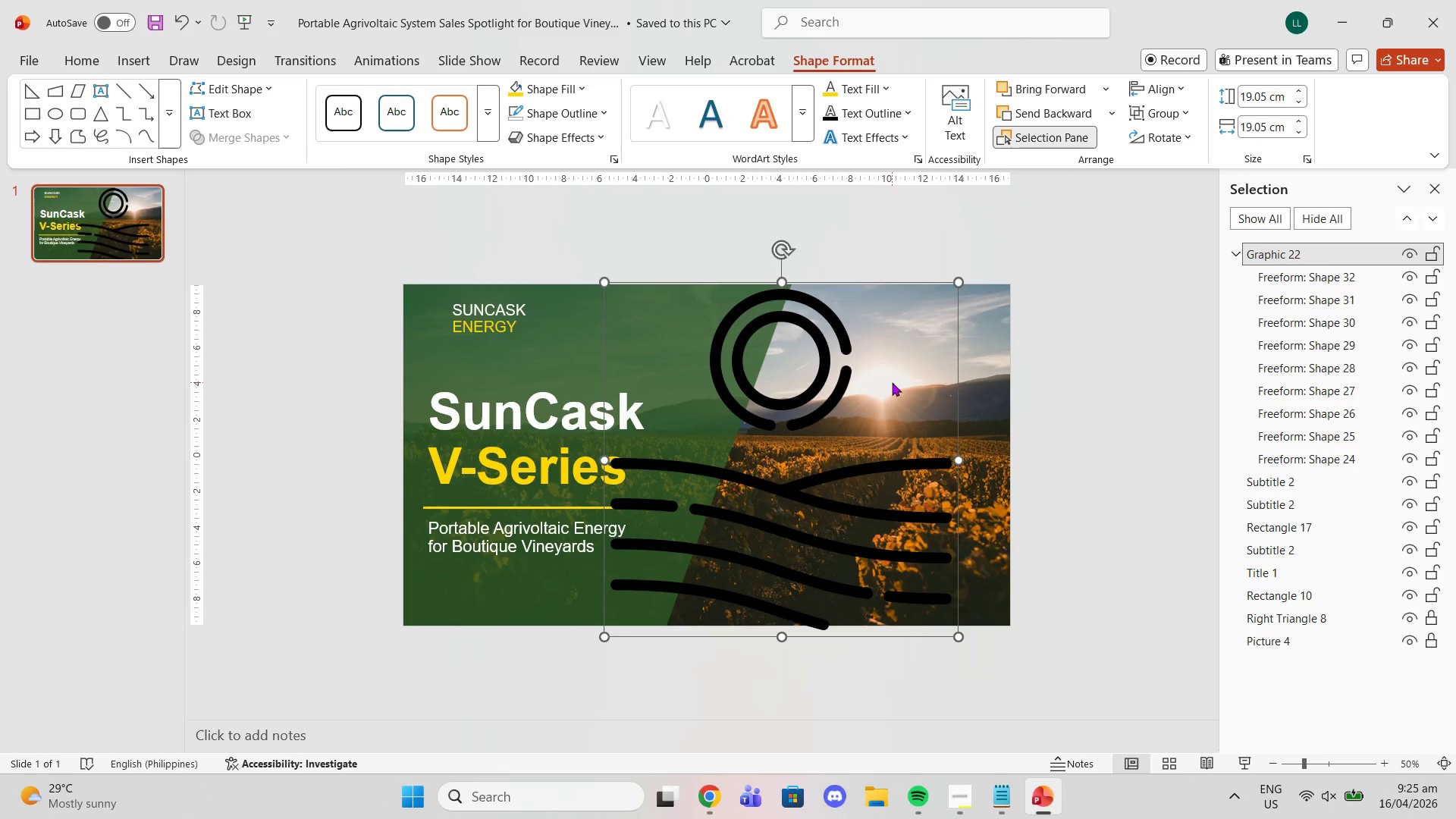 
left_click([787, 347])
 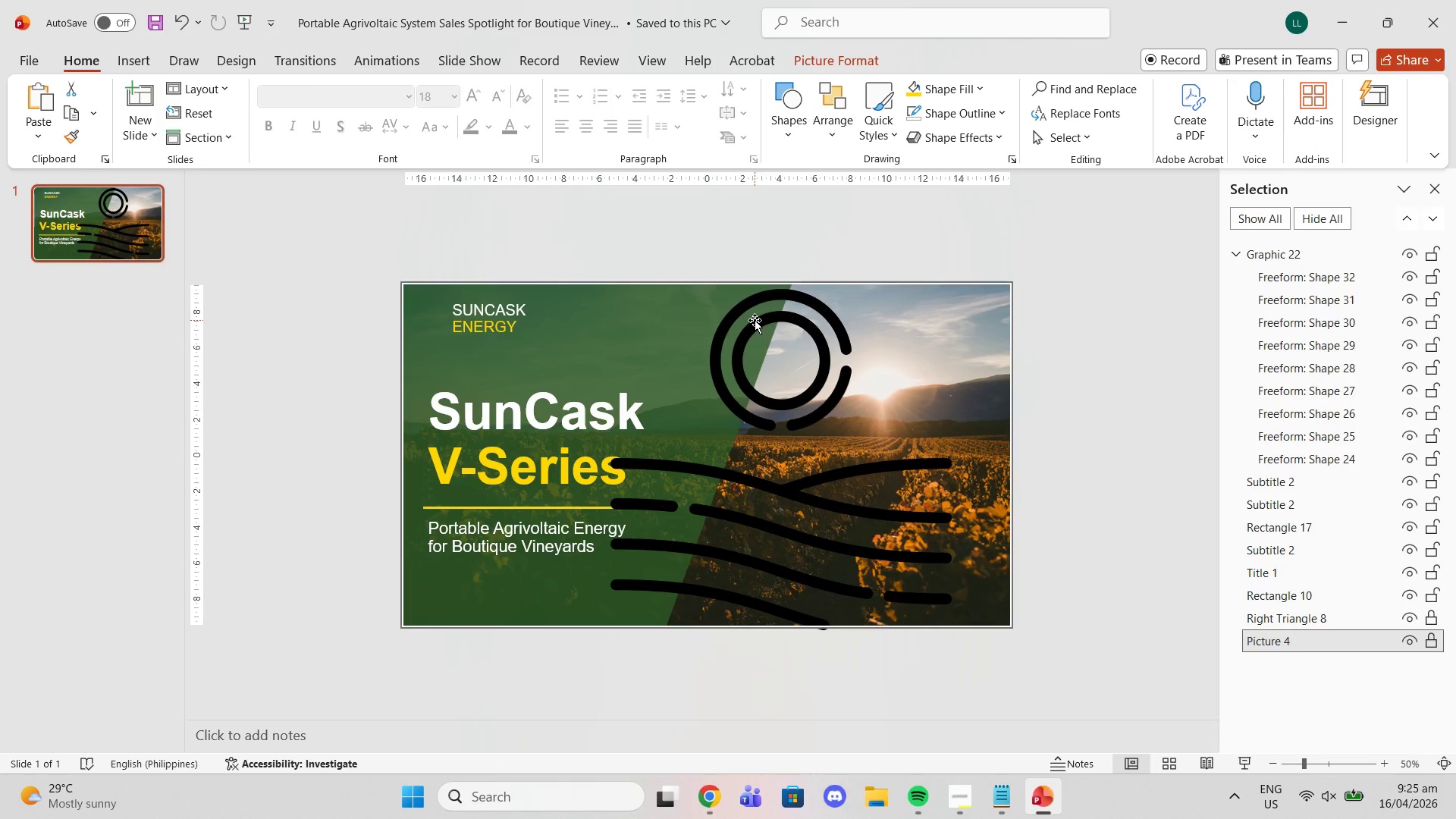 
left_click([755, 320])
 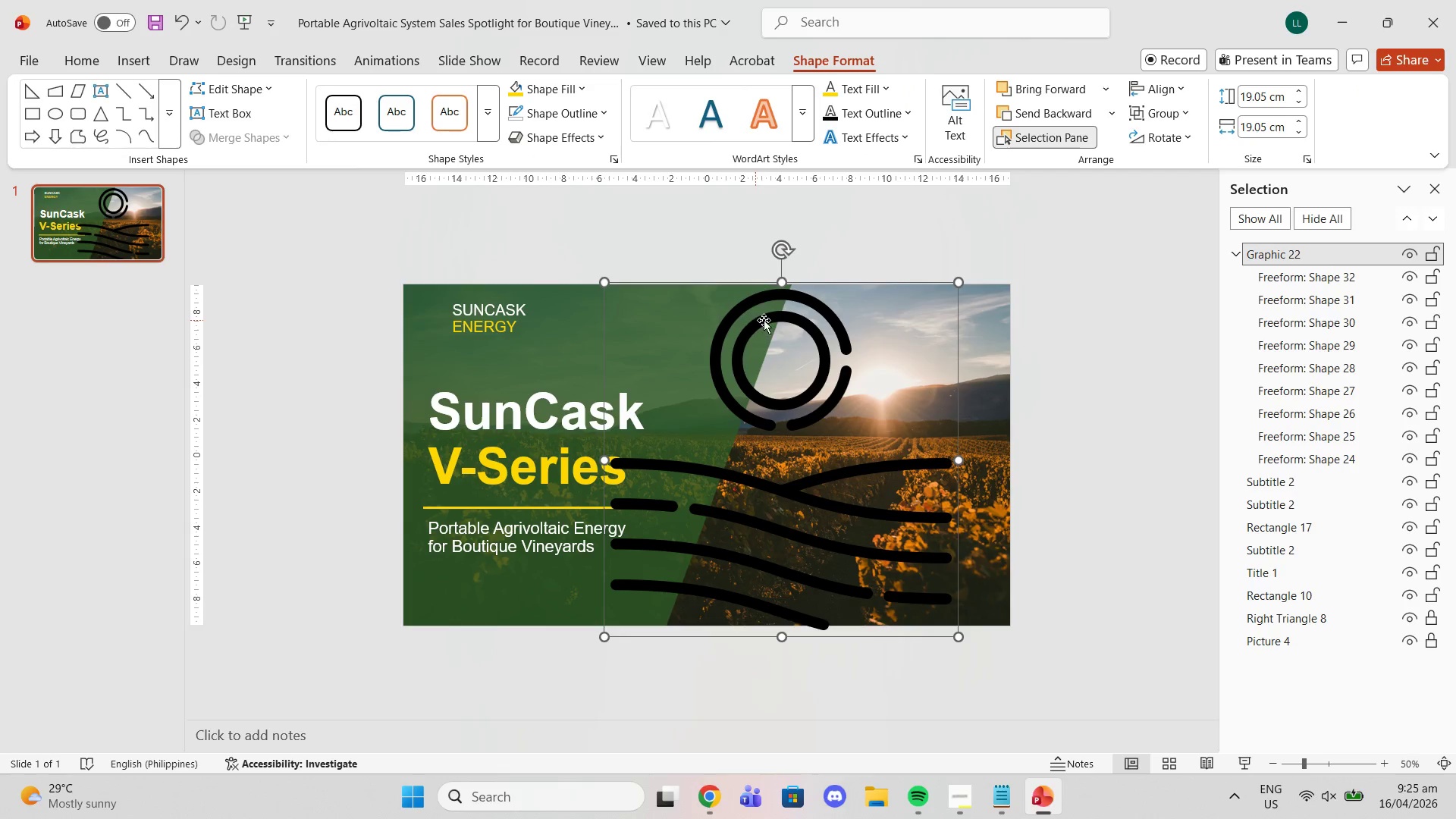 
left_click_drag(start_coordinate=[776, 322], to_coordinate=[827, 328])
 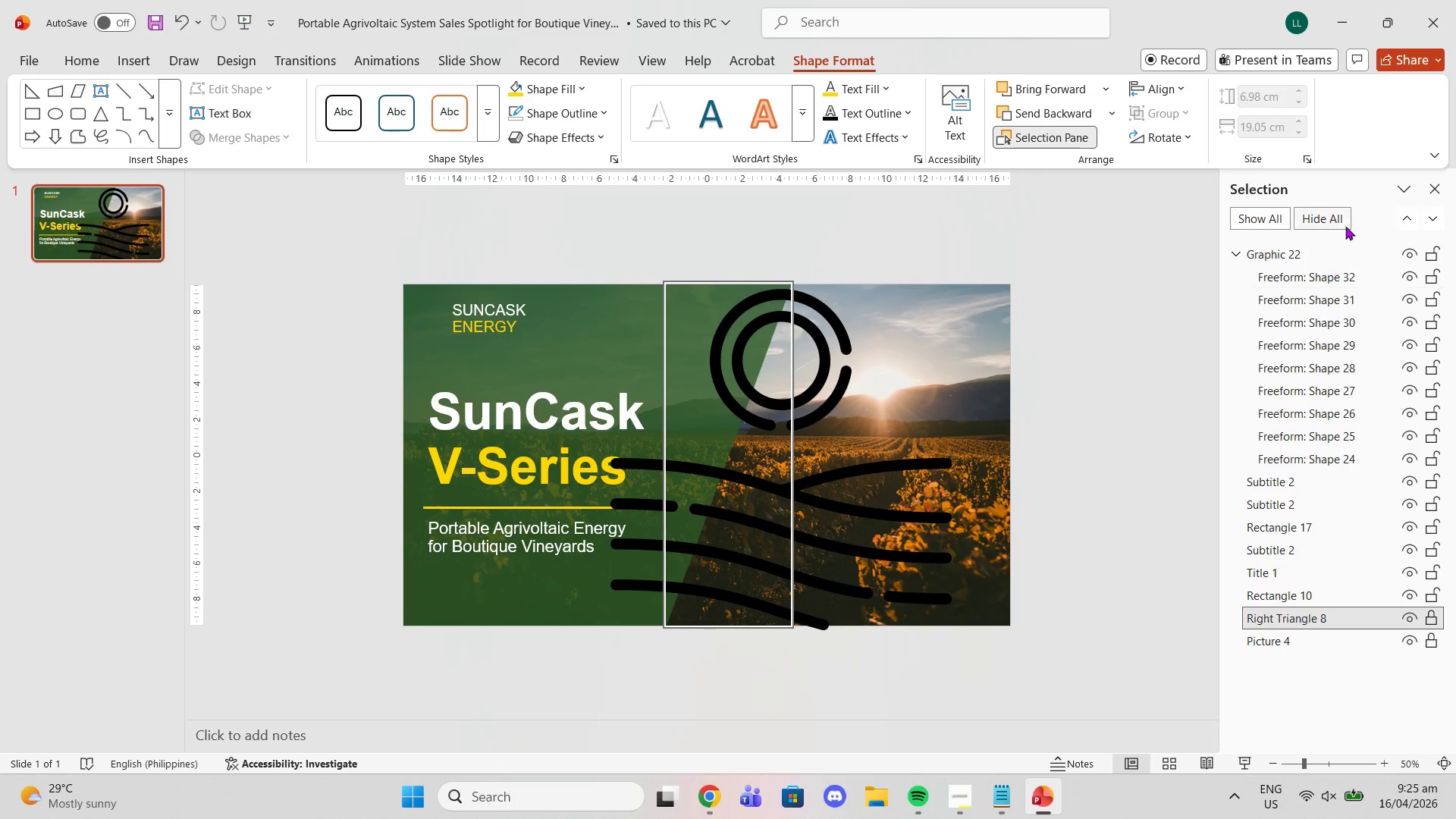 
left_click([1327, 282])
 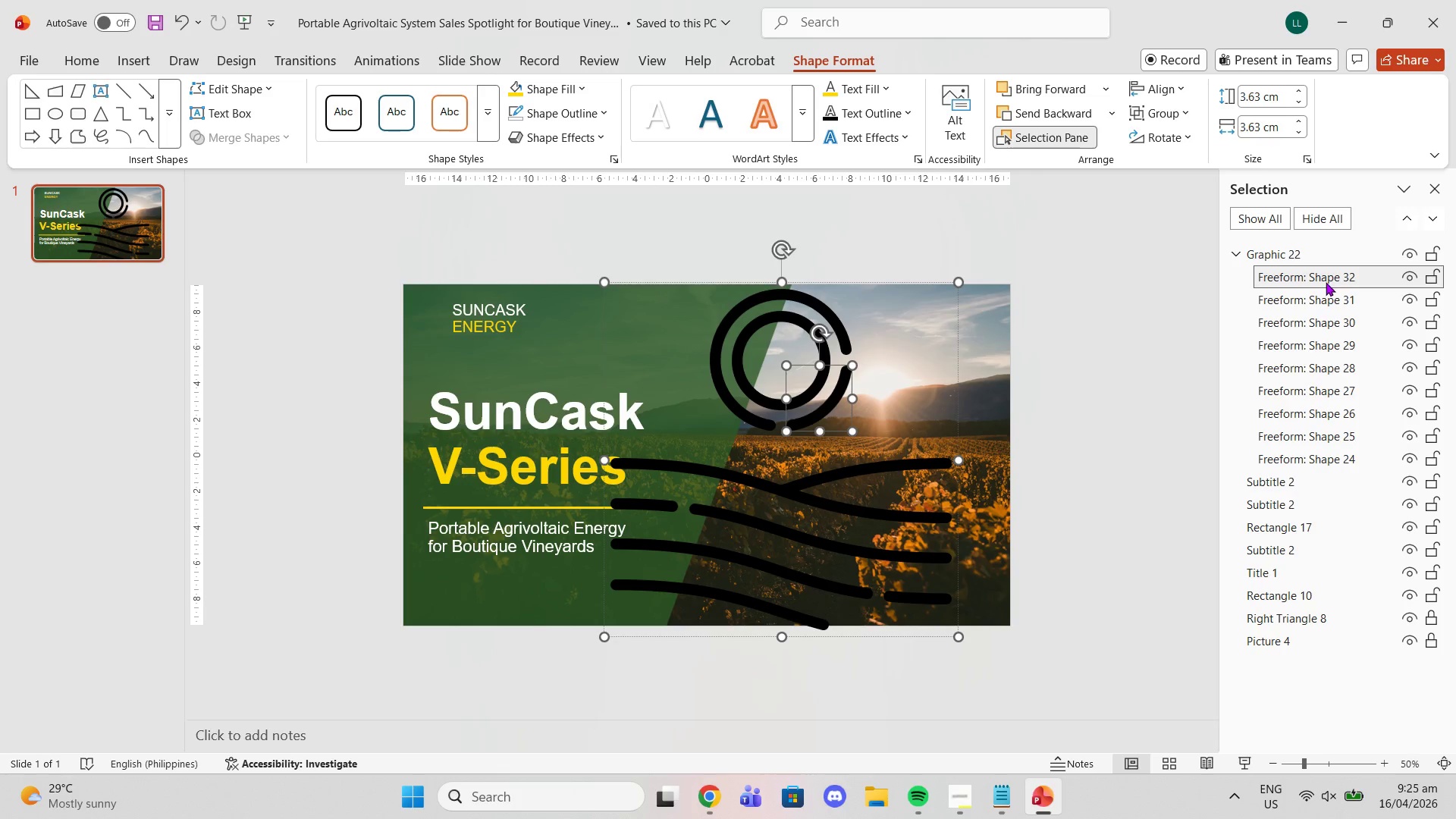 
key(Delete)
 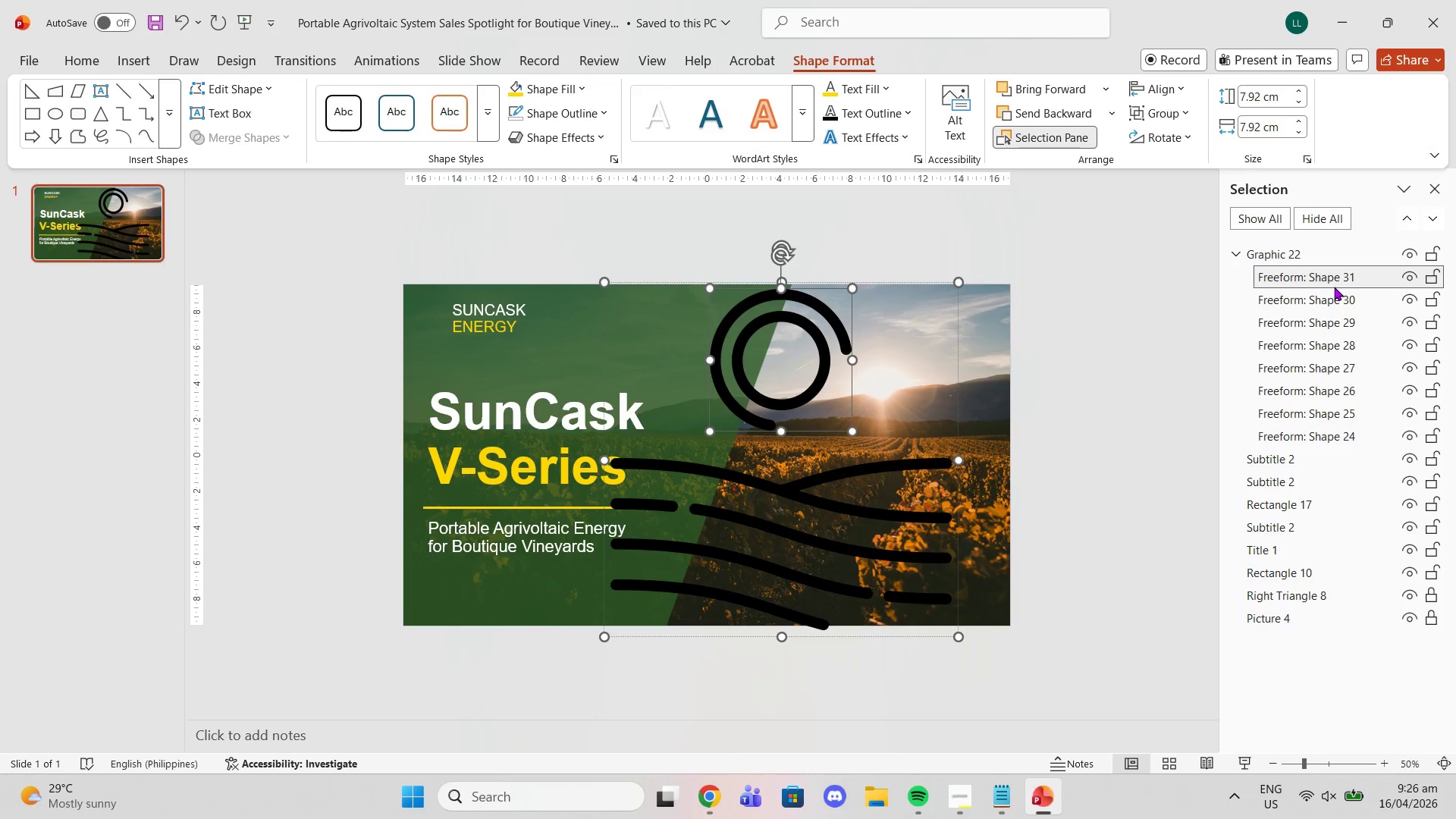 
left_click([1334, 287])
 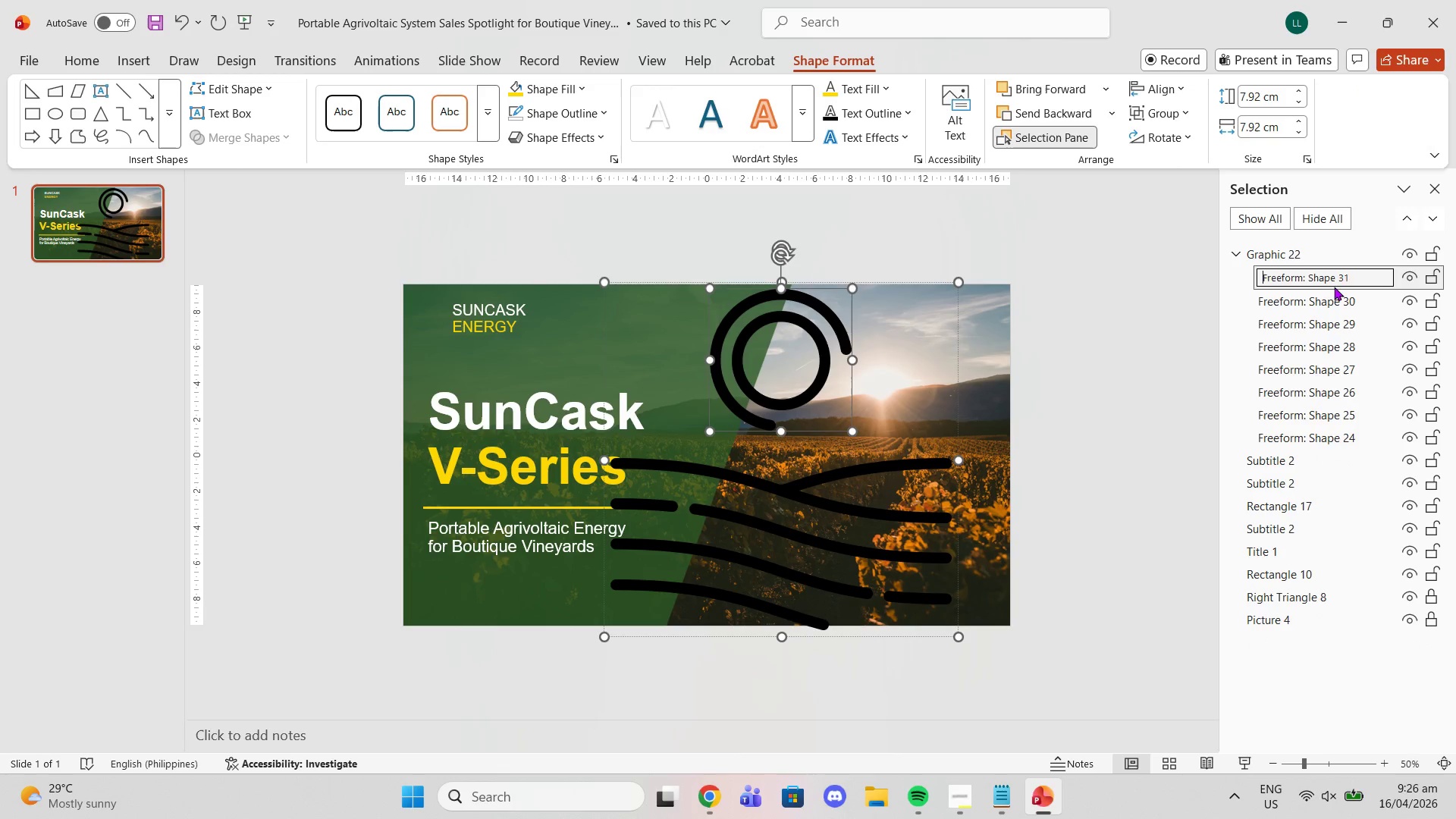 
key(Delete)
 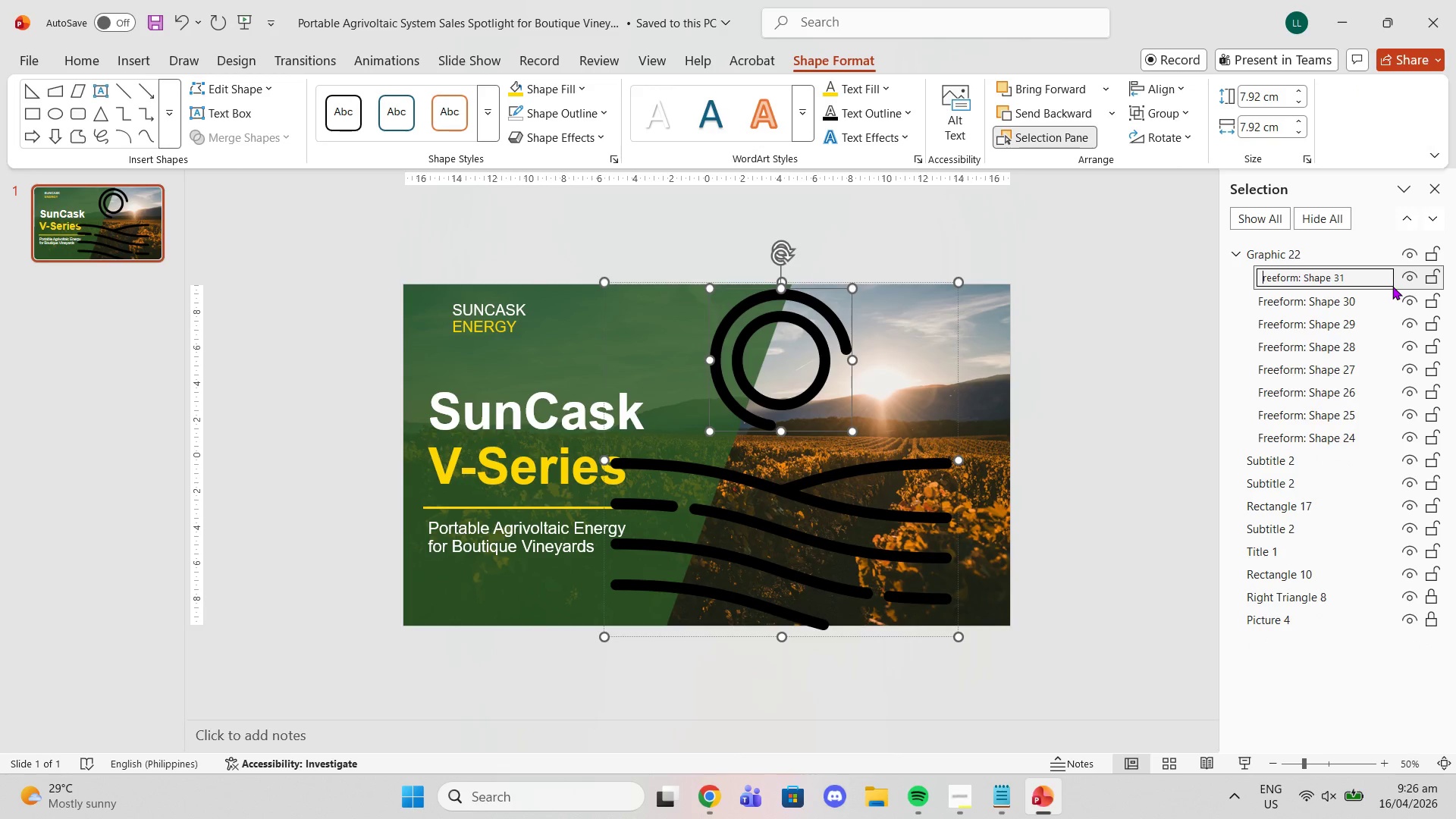 
left_click([1399, 274])
 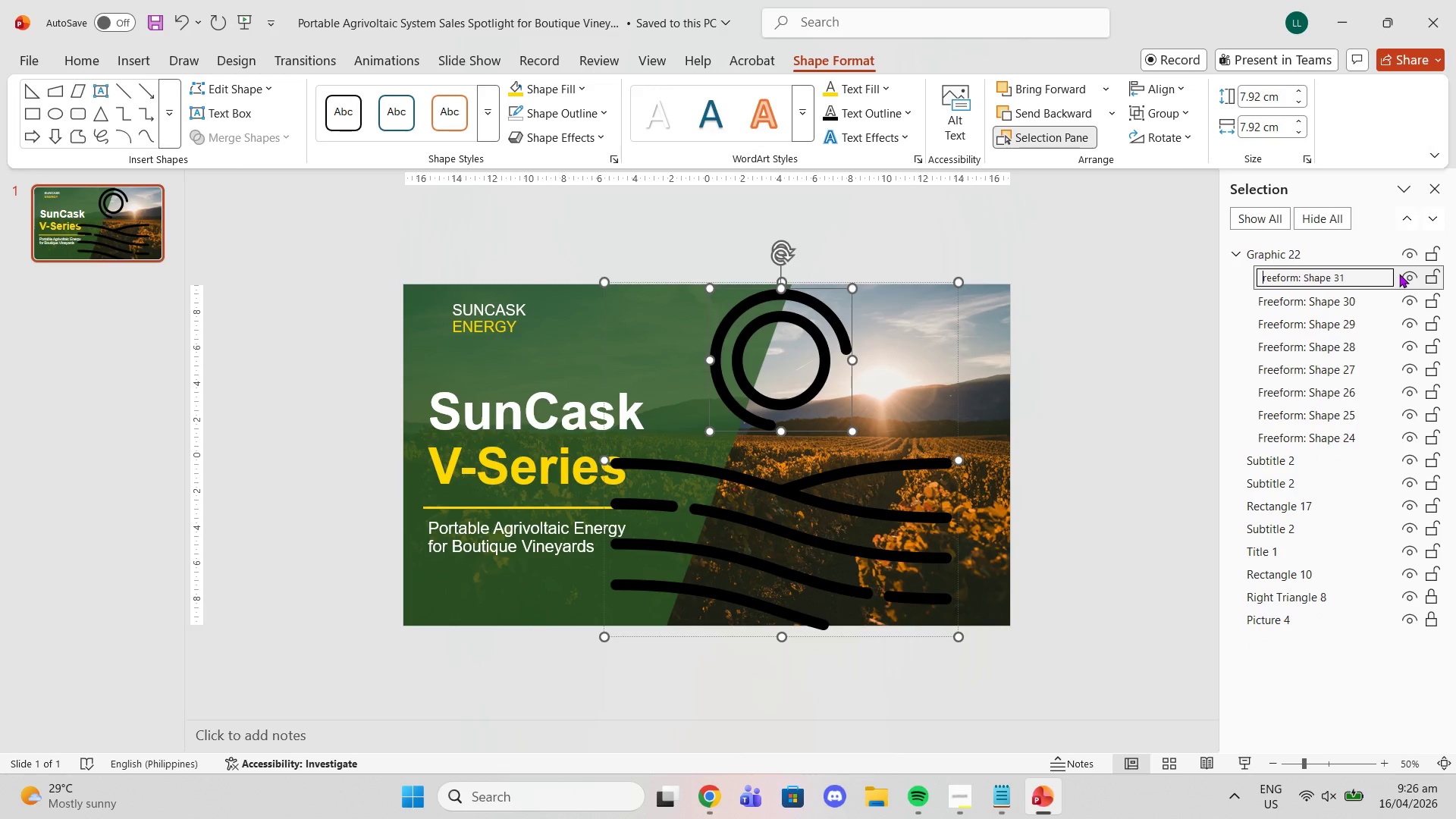 
key(Delete)
 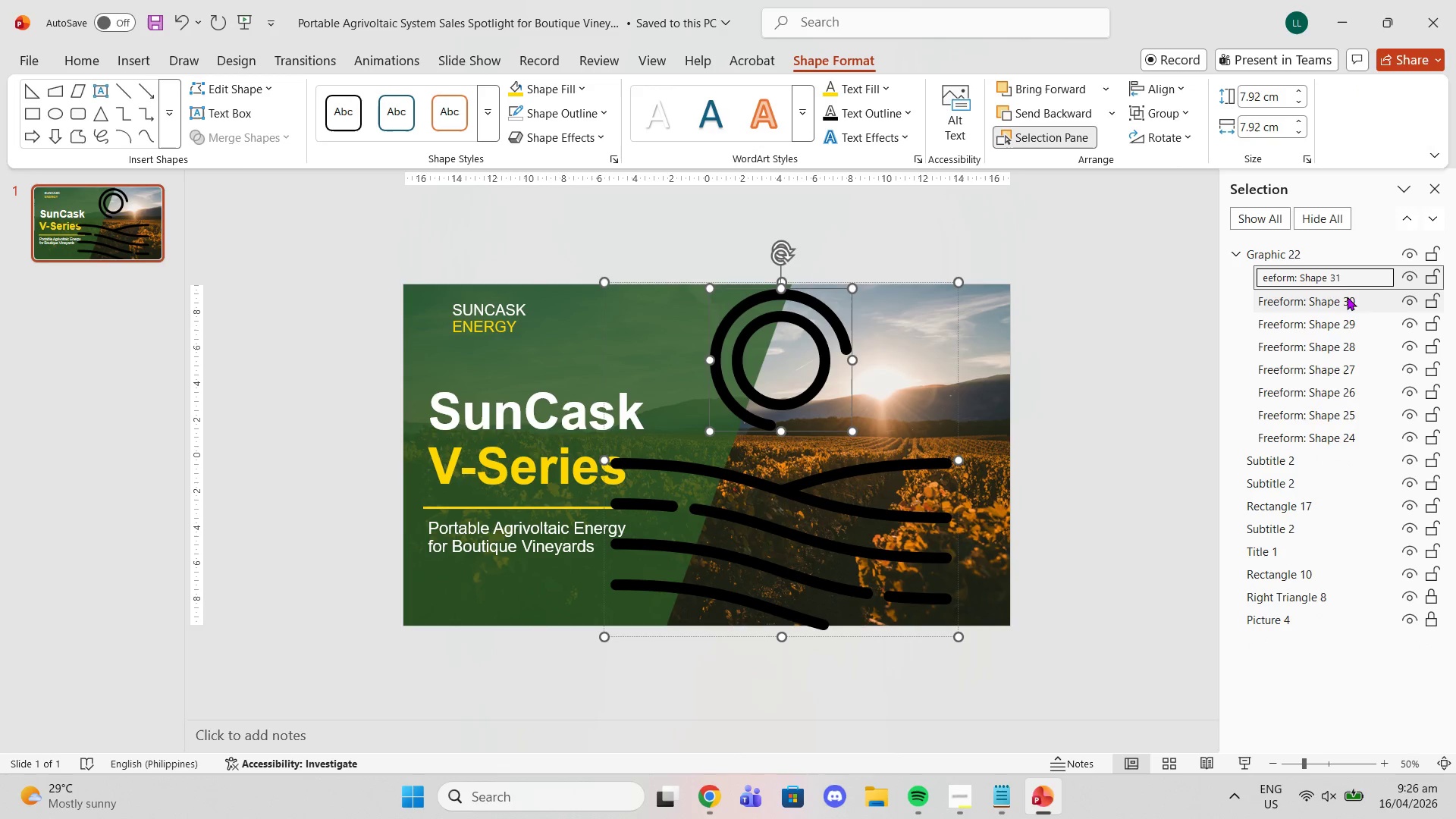 
left_click([1348, 299])
 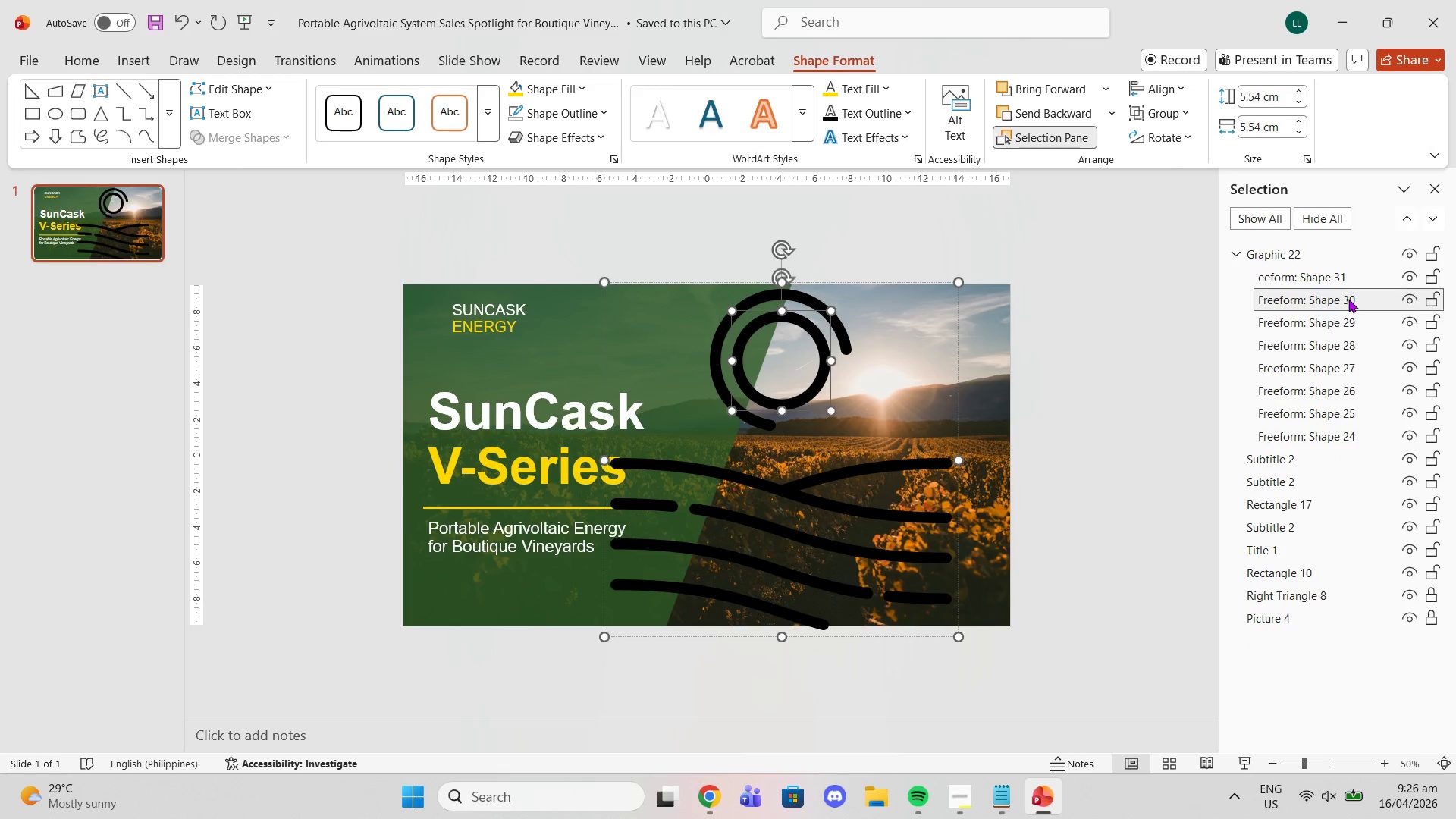 
key(Delete)
 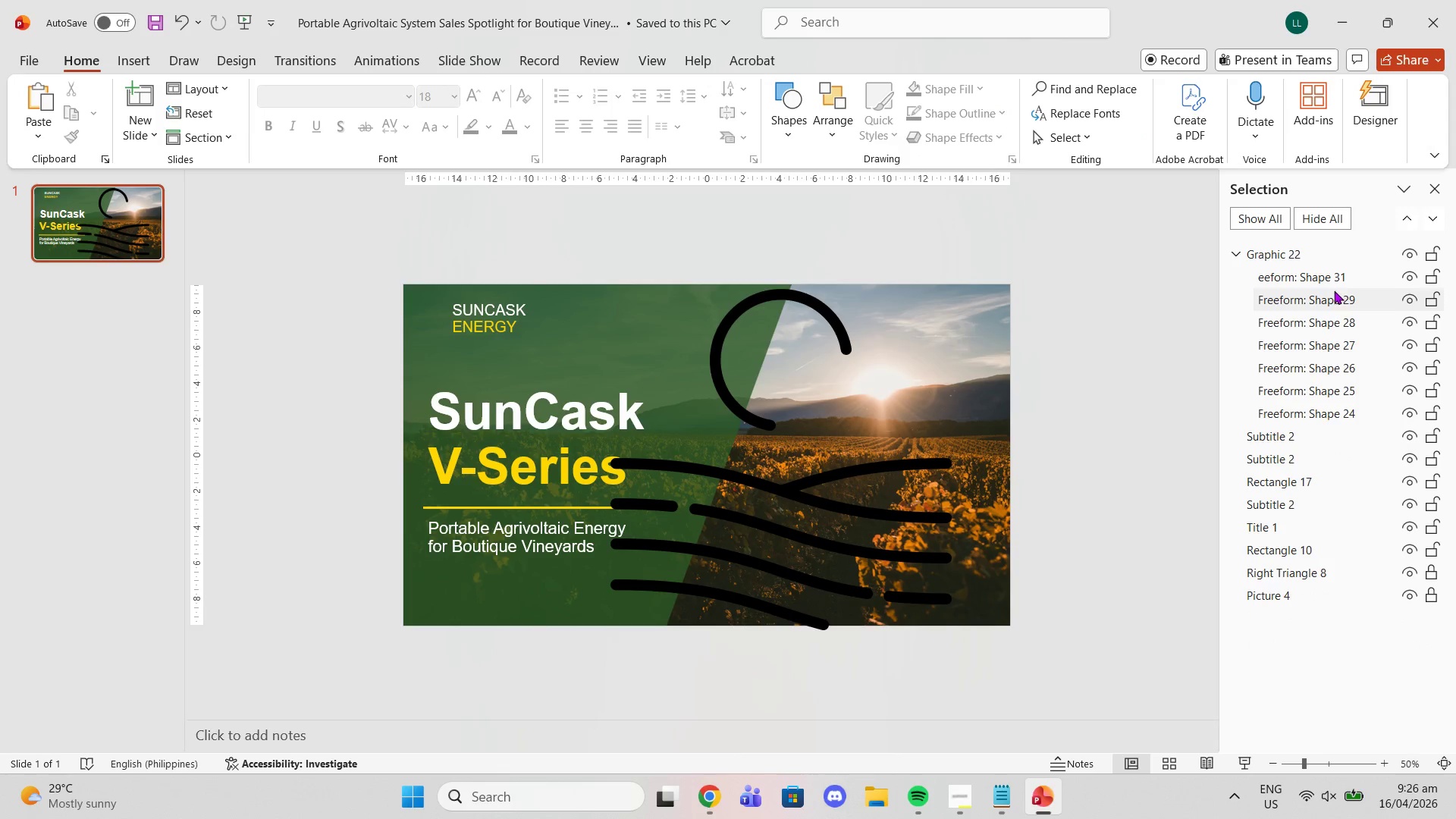 
left_click([1326, 280])
 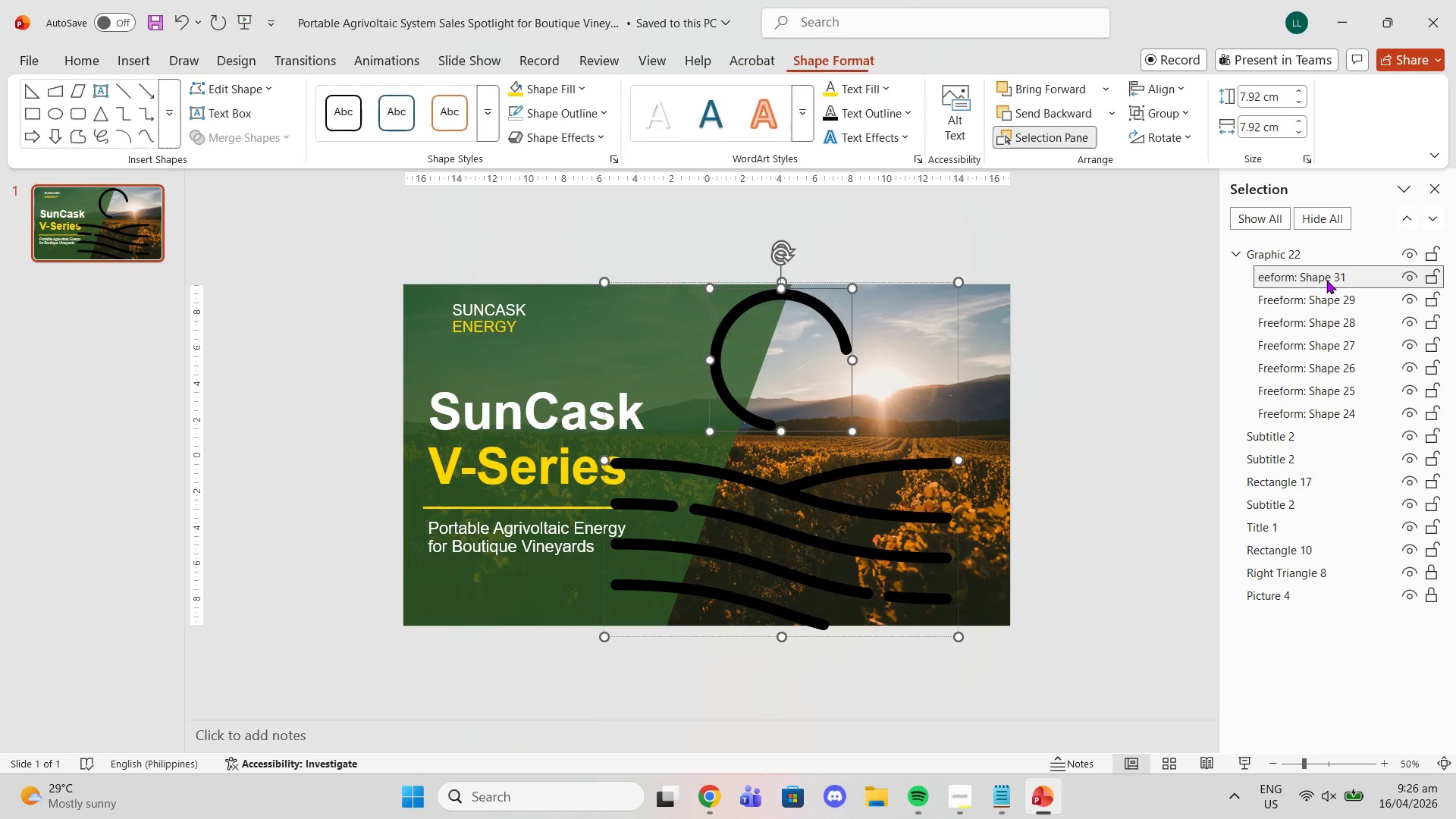 
key(Delete)
 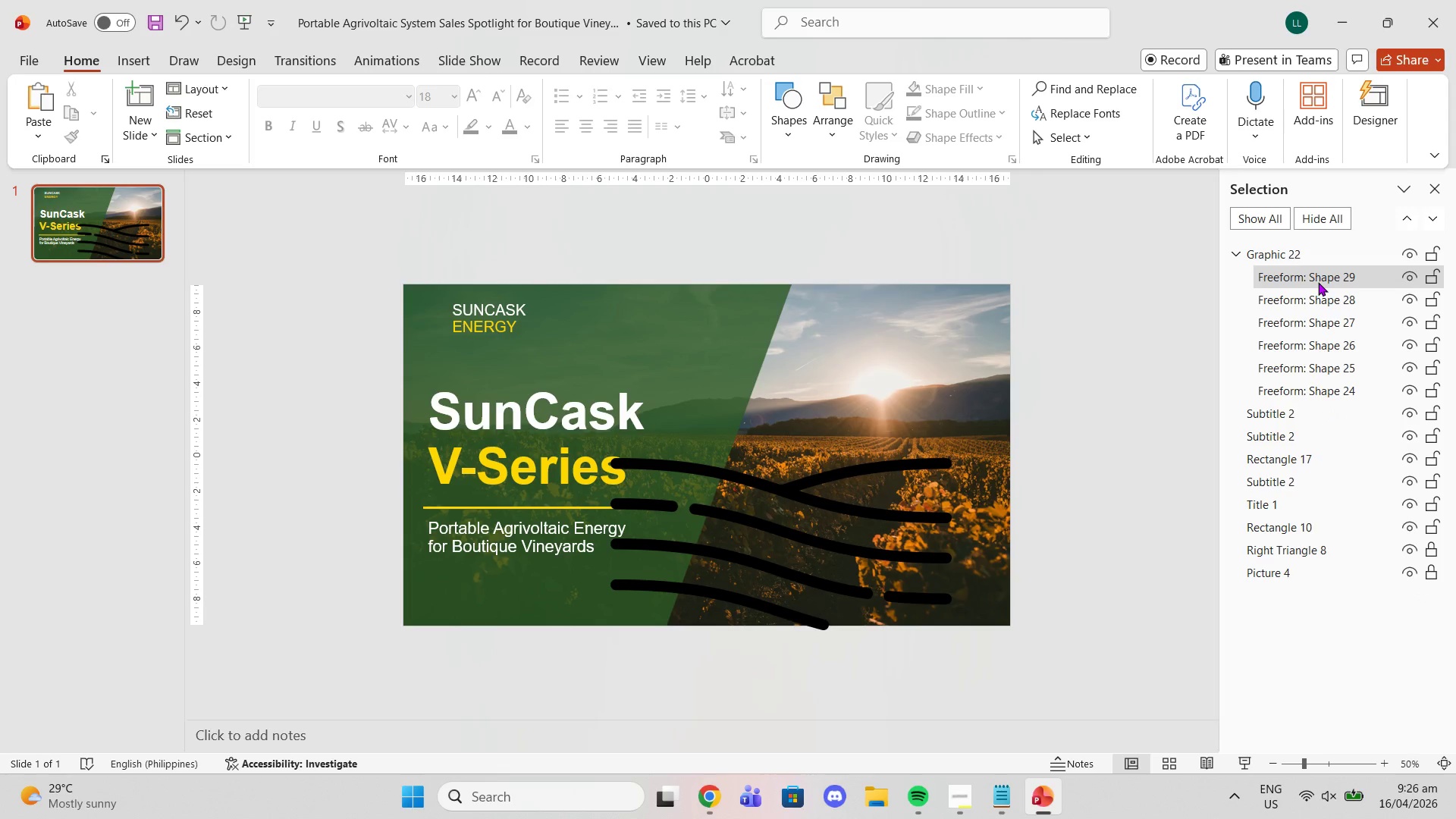 
double_click([1322, 302])
 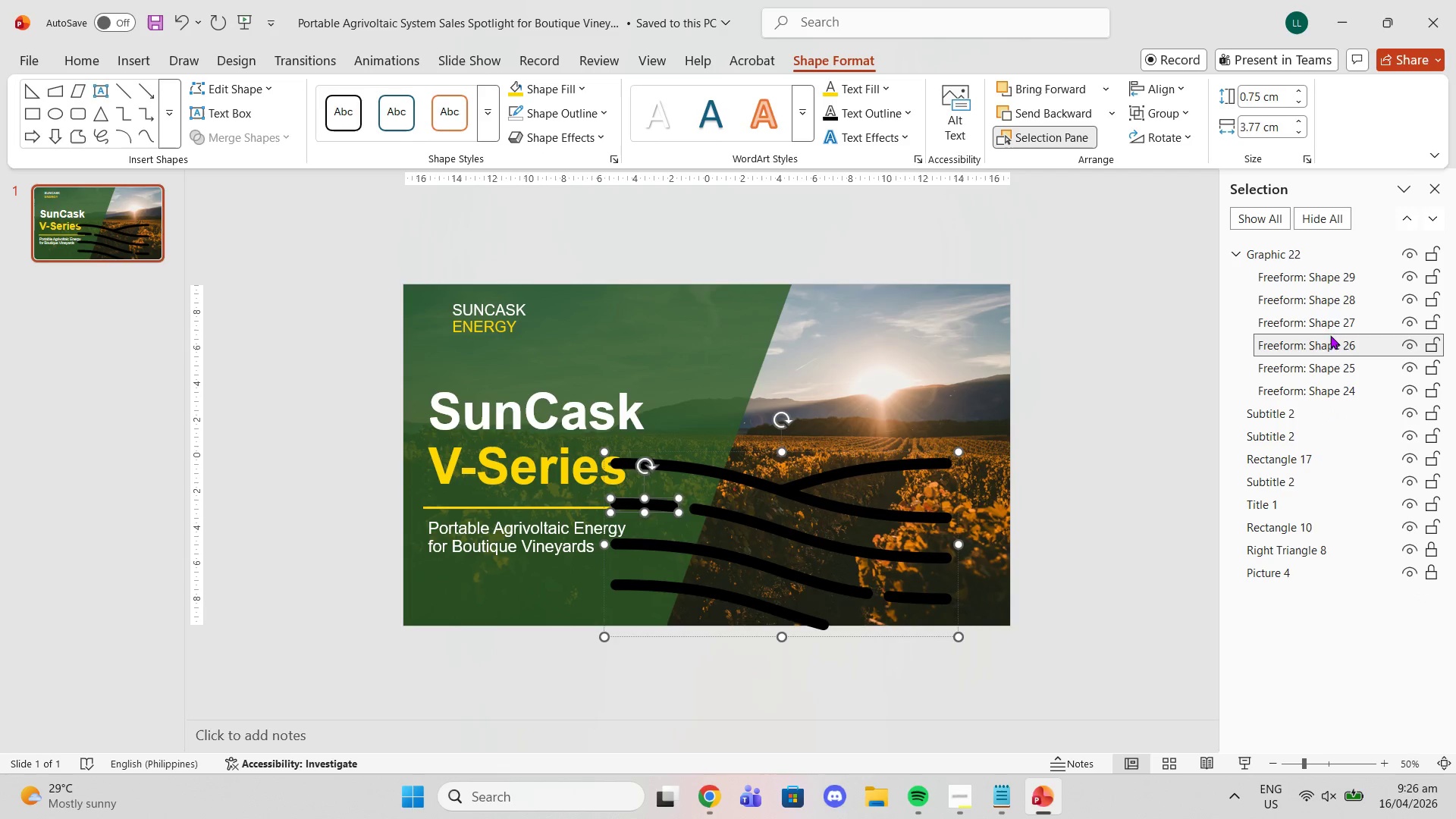 
double_click([1338, 366])
 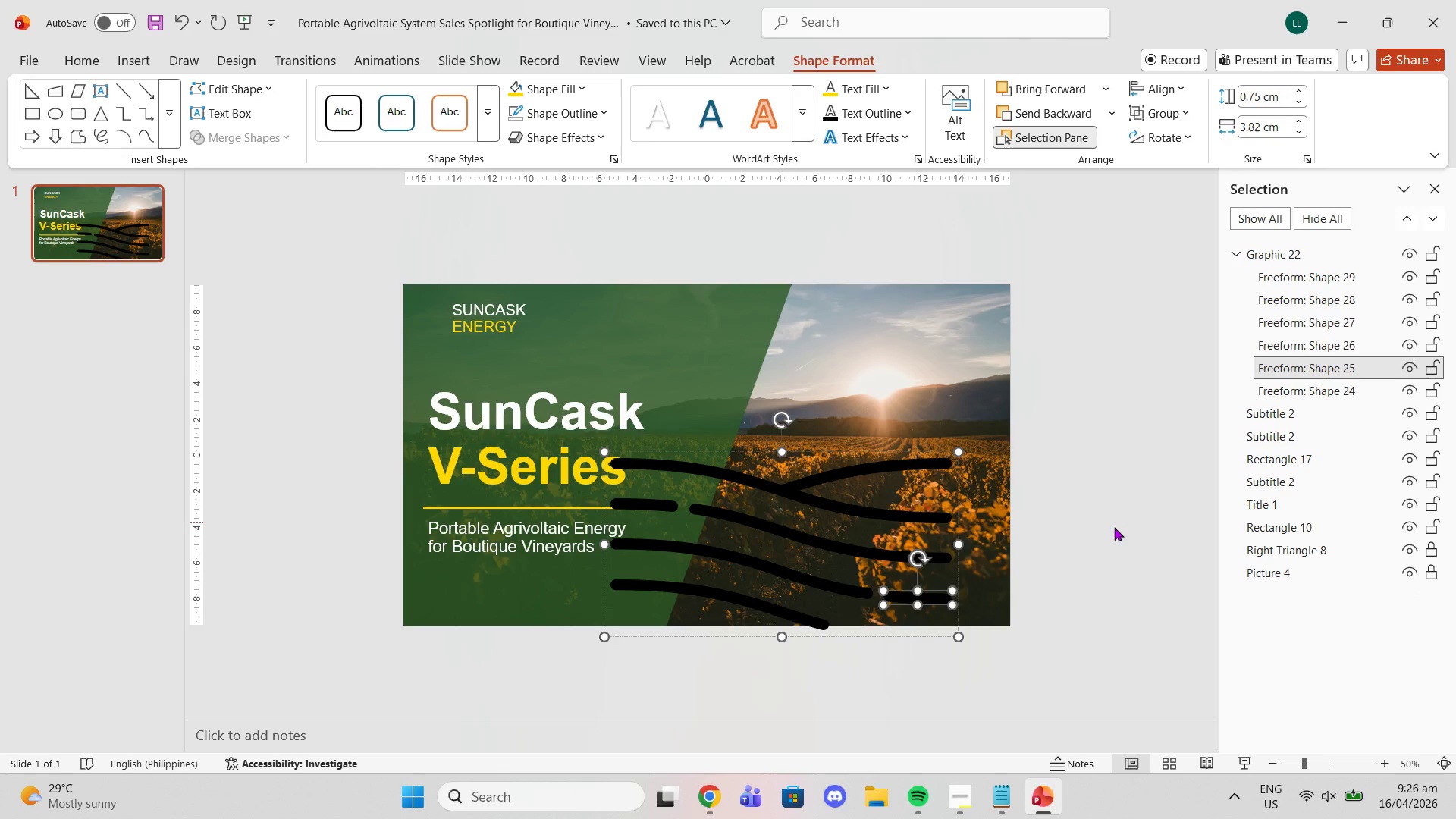 
left_click([1112, 530])
 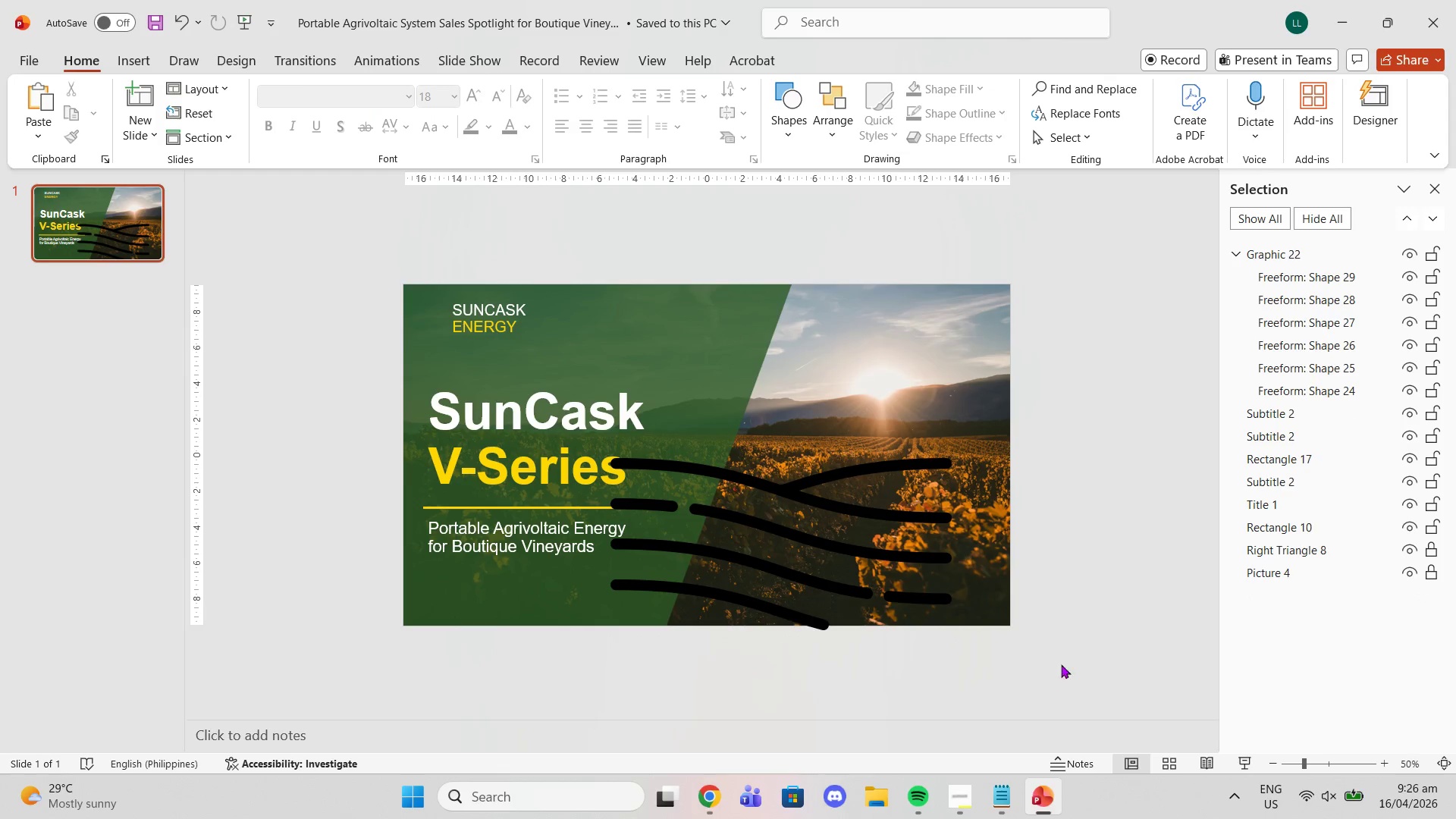 
left_click_drag(start_coordinate=[1004, 699], to_coordinate=[612, 447])
 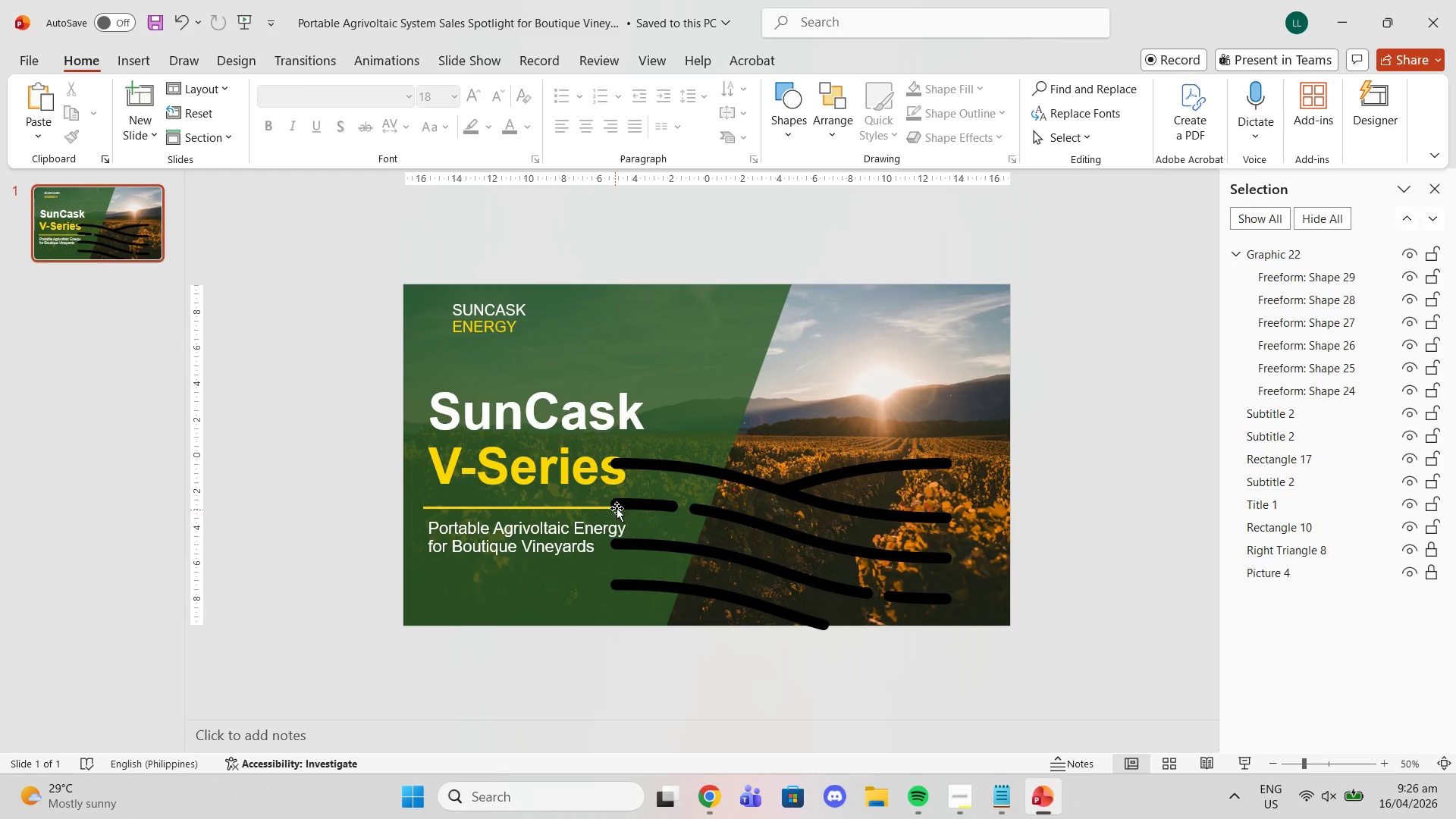 
left_click([620, 468])
 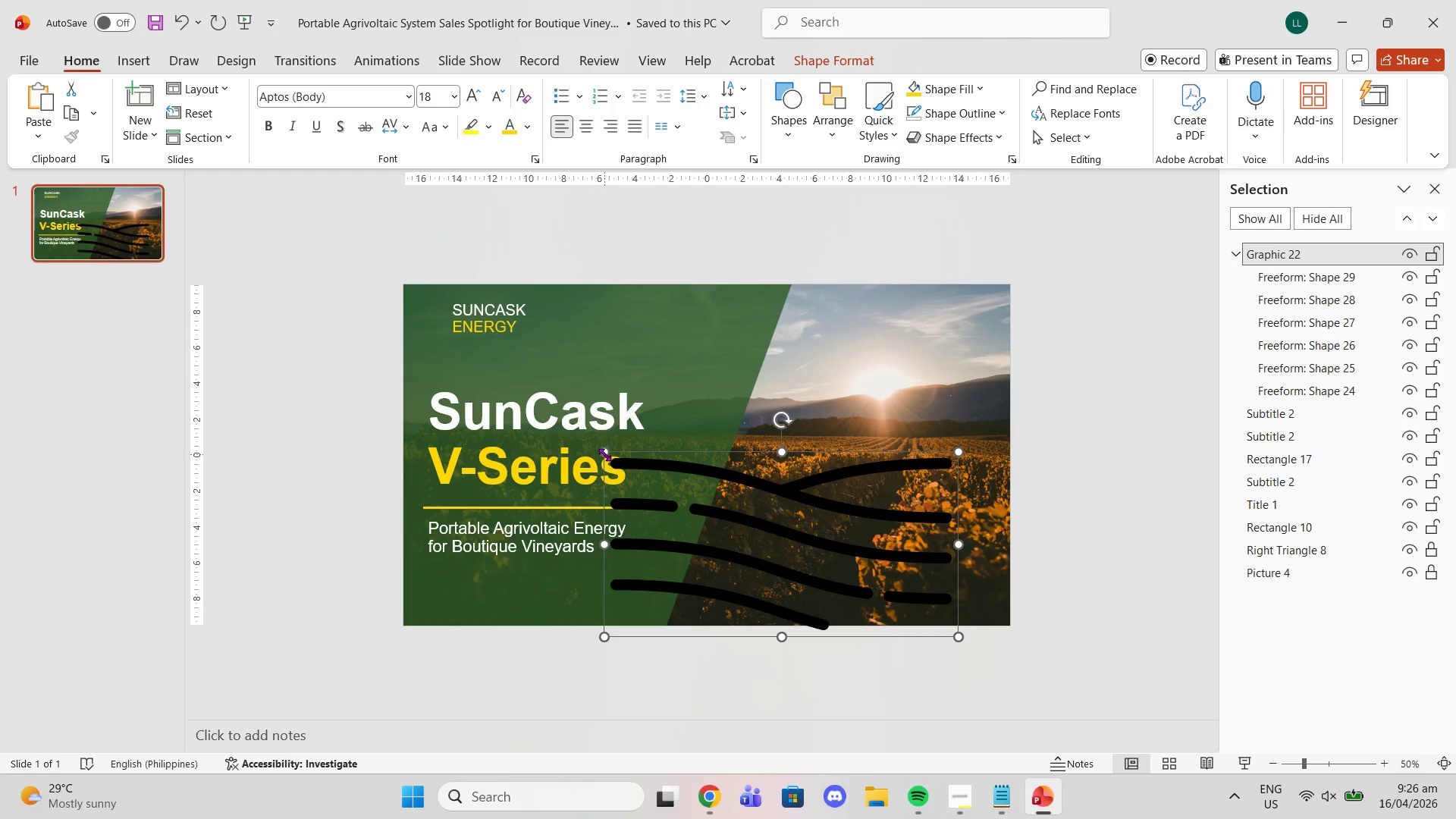 
left_click_drag(start_coordinate=[604, 452], to_coordinate=[823, 559])
 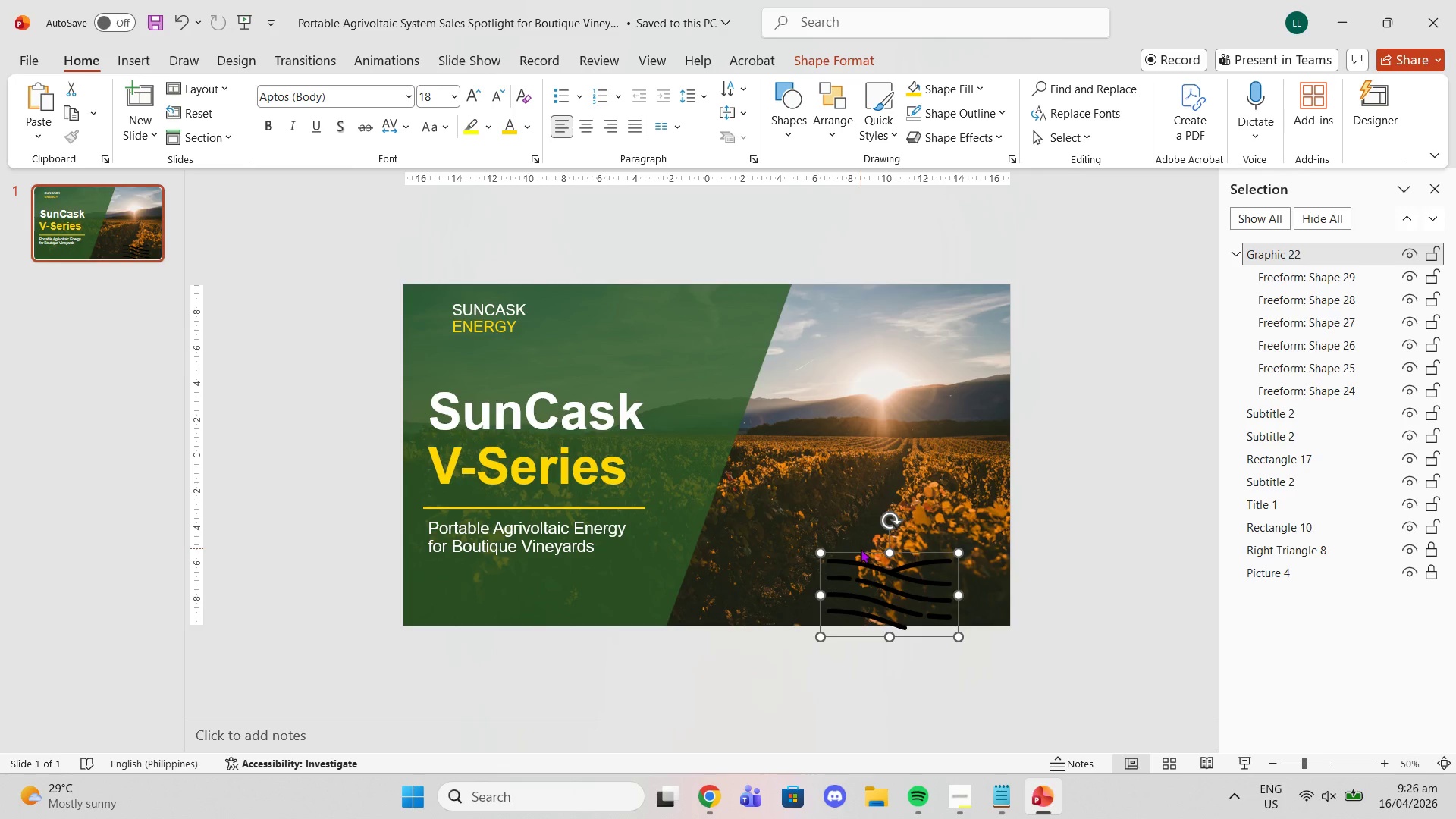 
left_click_drag(start_coordinate=[861, 551], to_coordinate=[587, 315])
 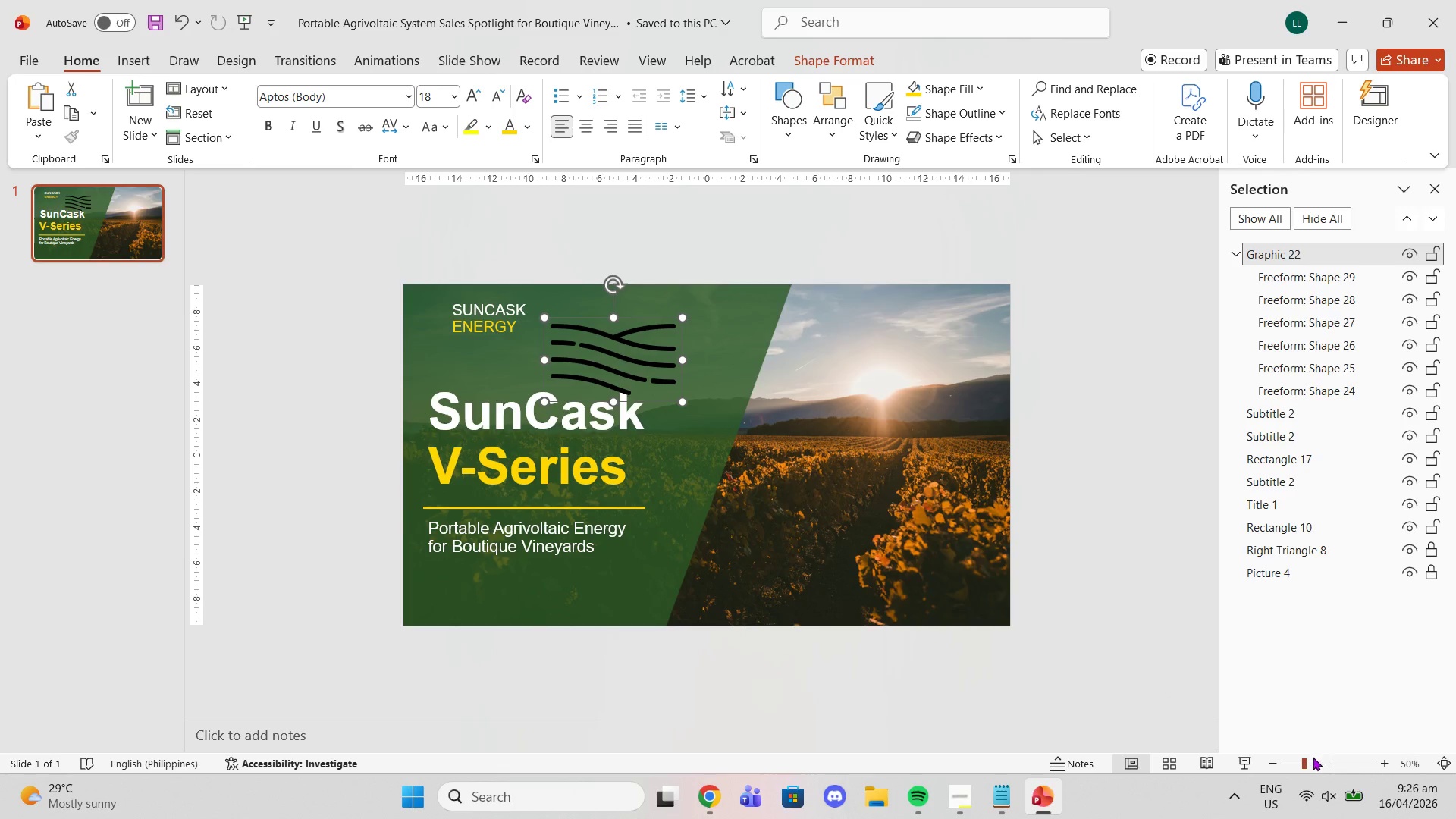 
left_click_drag(start_coordinate=[1307, 763], to_coordinate=[1332, 761])
 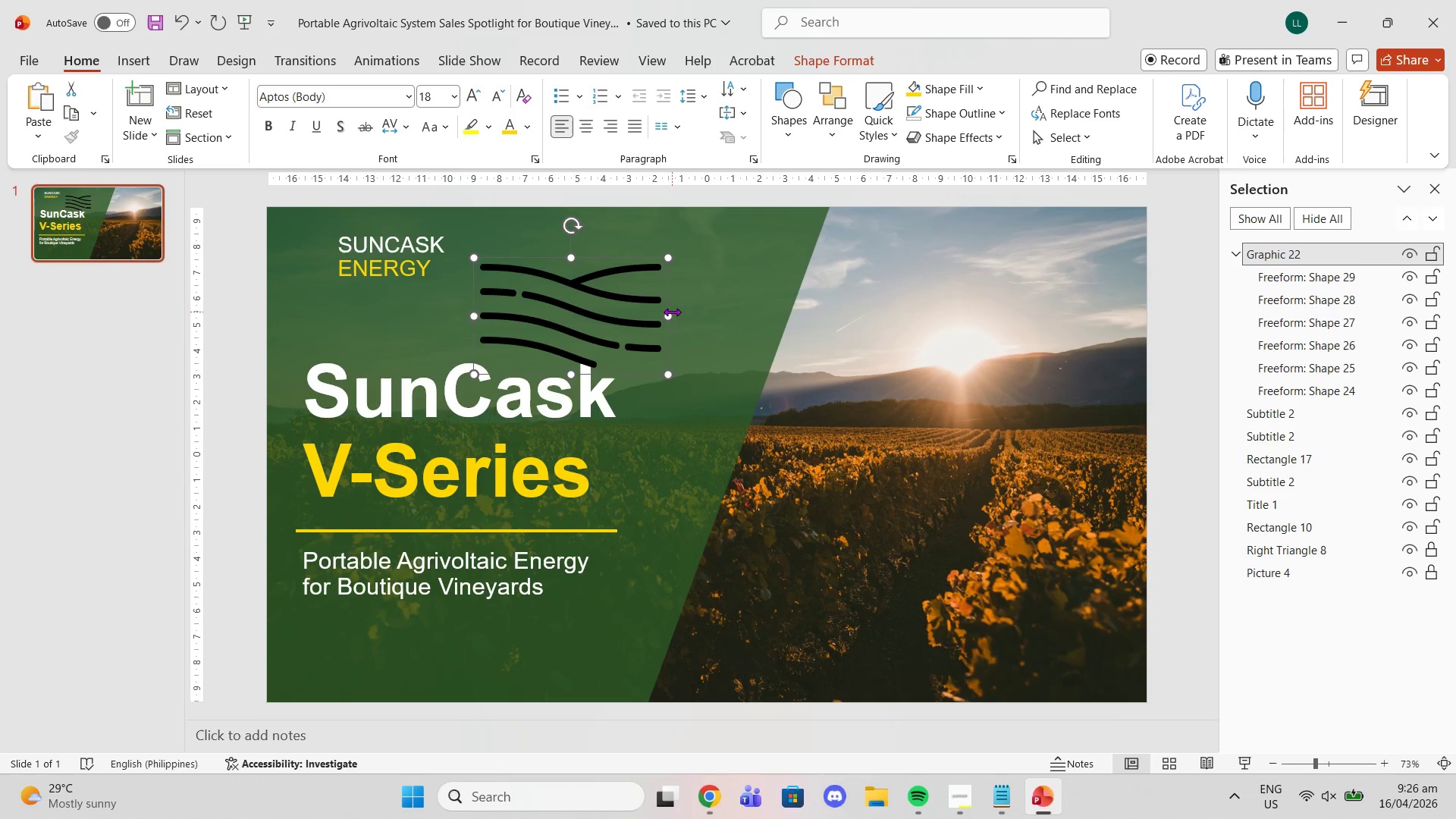 
left_click_drag(start_coordinate=[672, 312], to_coordinate=[630, 298])
 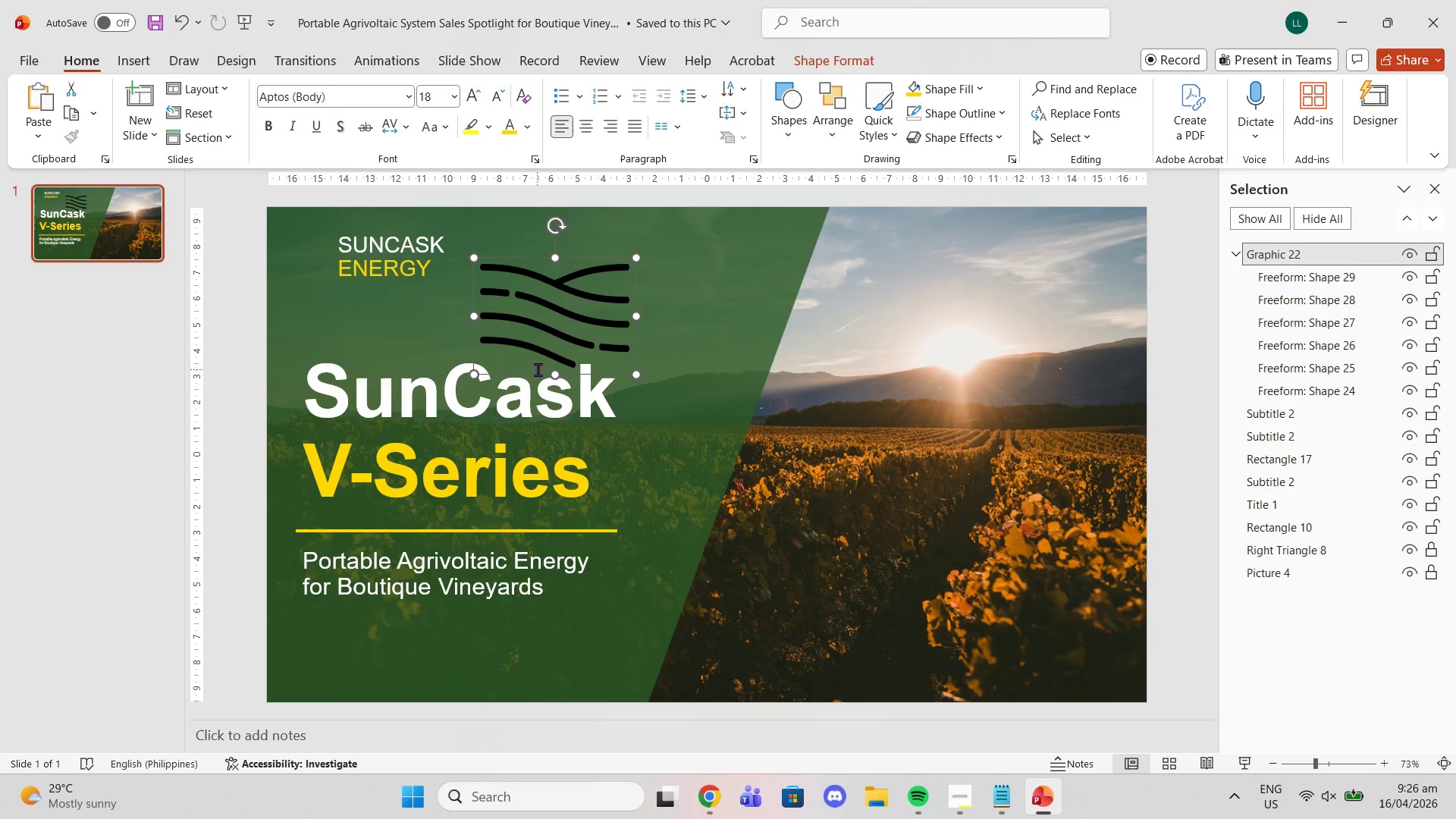 
left_click_drag(start_coordinate=[554, 373], to_coordinate=[555, 331])
 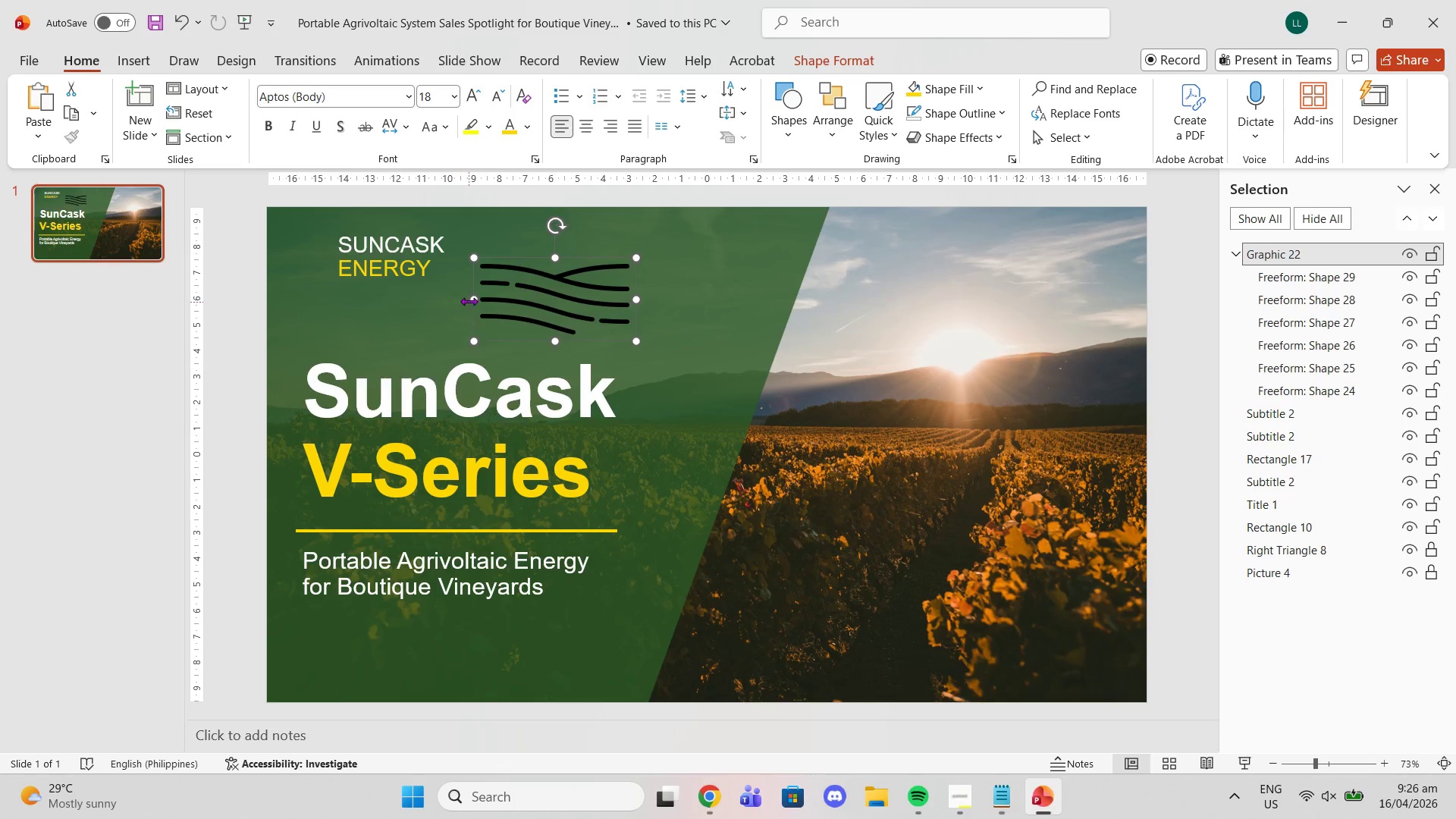 
left_click_drag(start_coordinate=[475, 301], to_coordinate=[519, 303])
 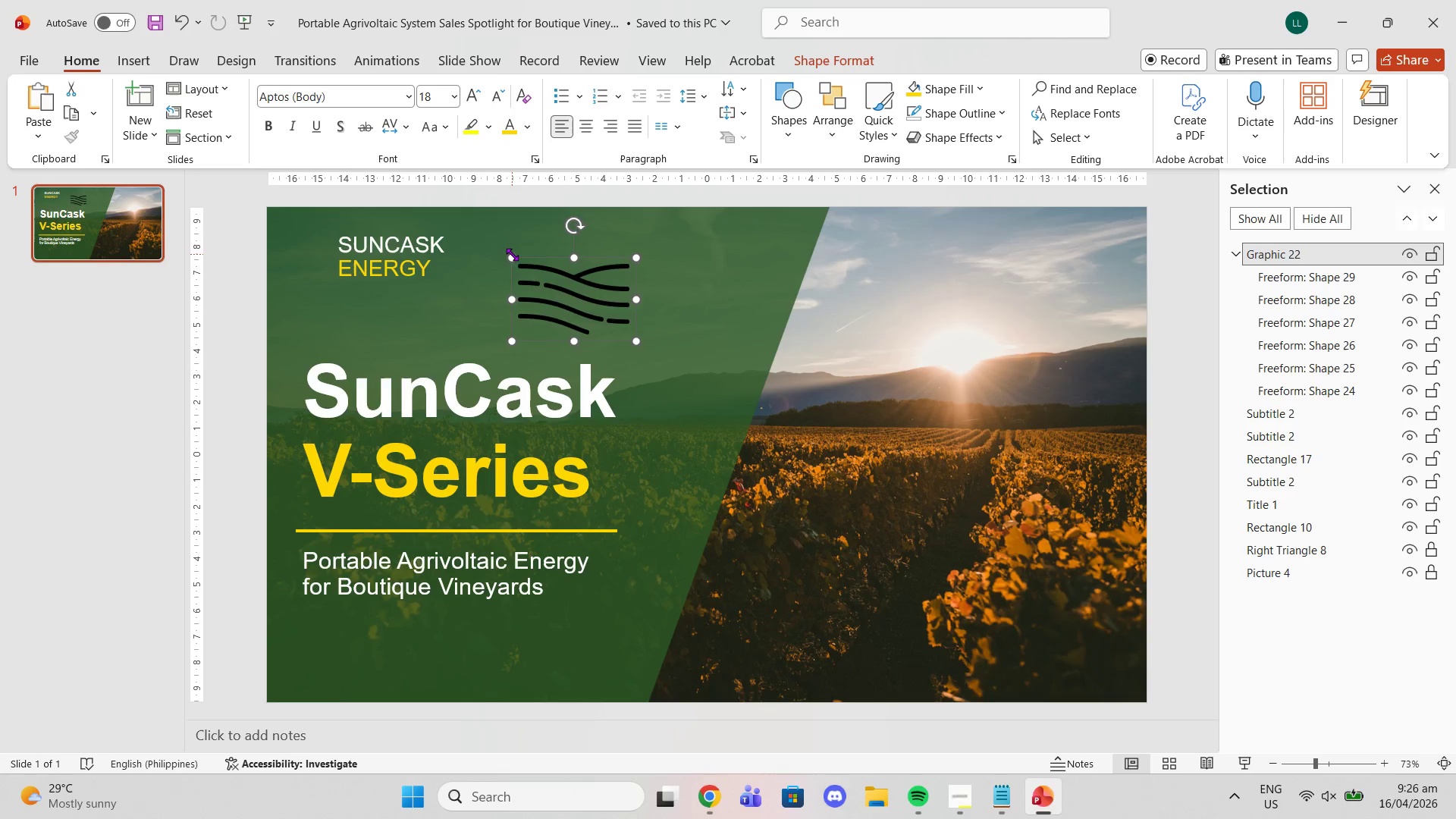 
left_click_drag(start_coordinate=[512, 254], to_coordinate=[575, 296])
 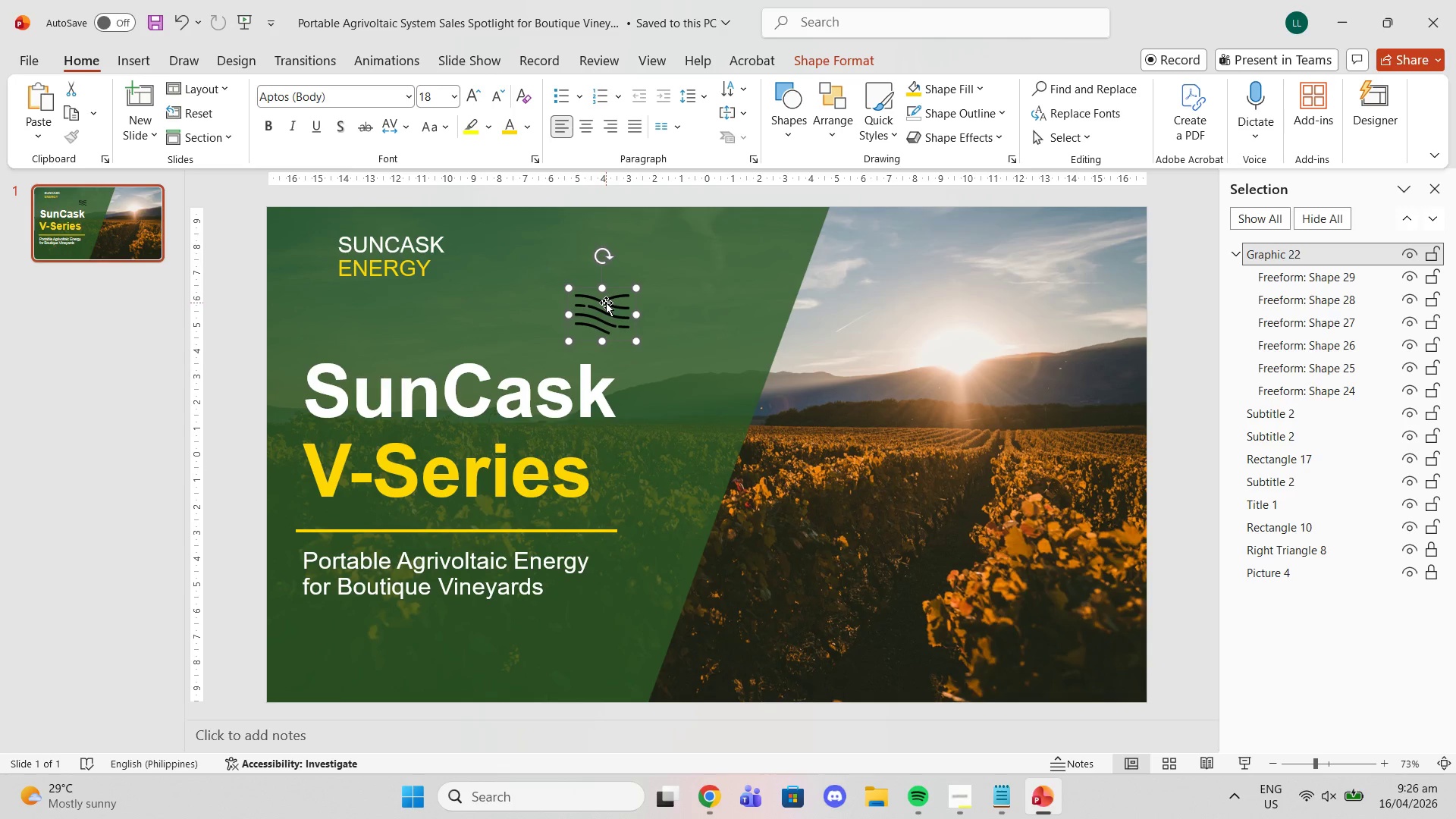 
left_click_drag(start_coordinate=[606, 303], to_coordinate=[308, 254])
 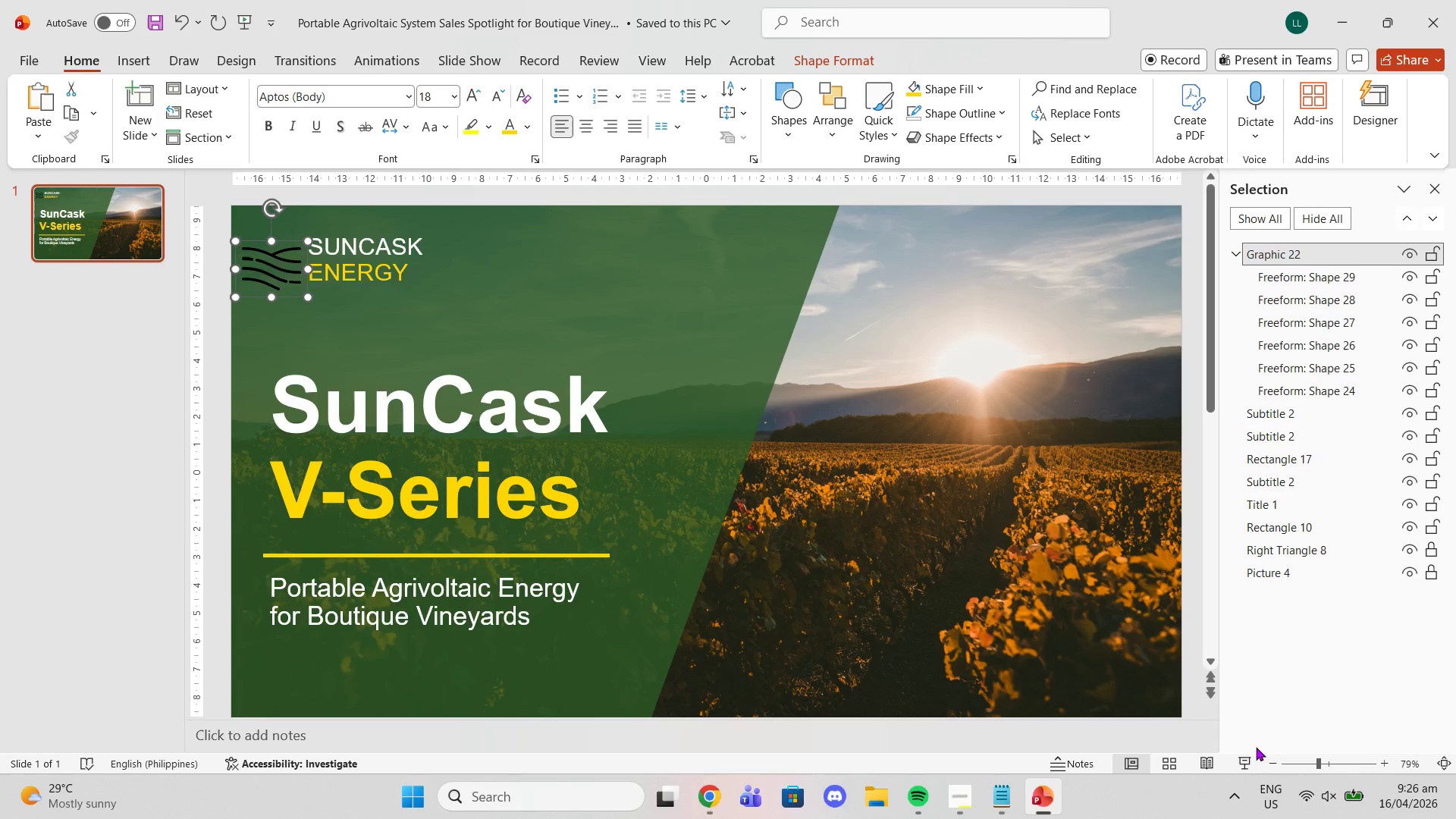 
wait(5.84)
 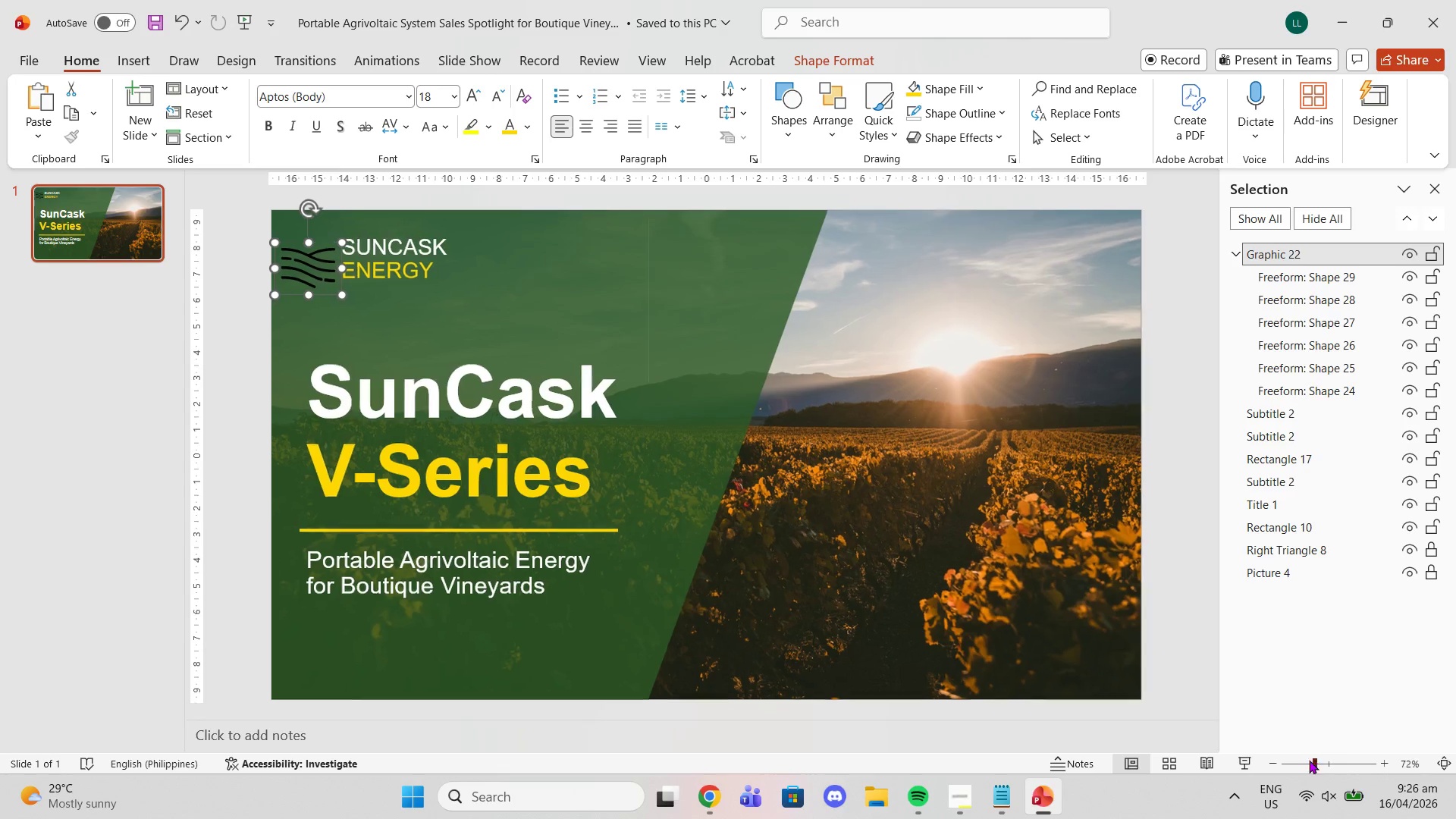 
scroll: coordinate [546, 426], scroll_direction: up, amount: 6.0
 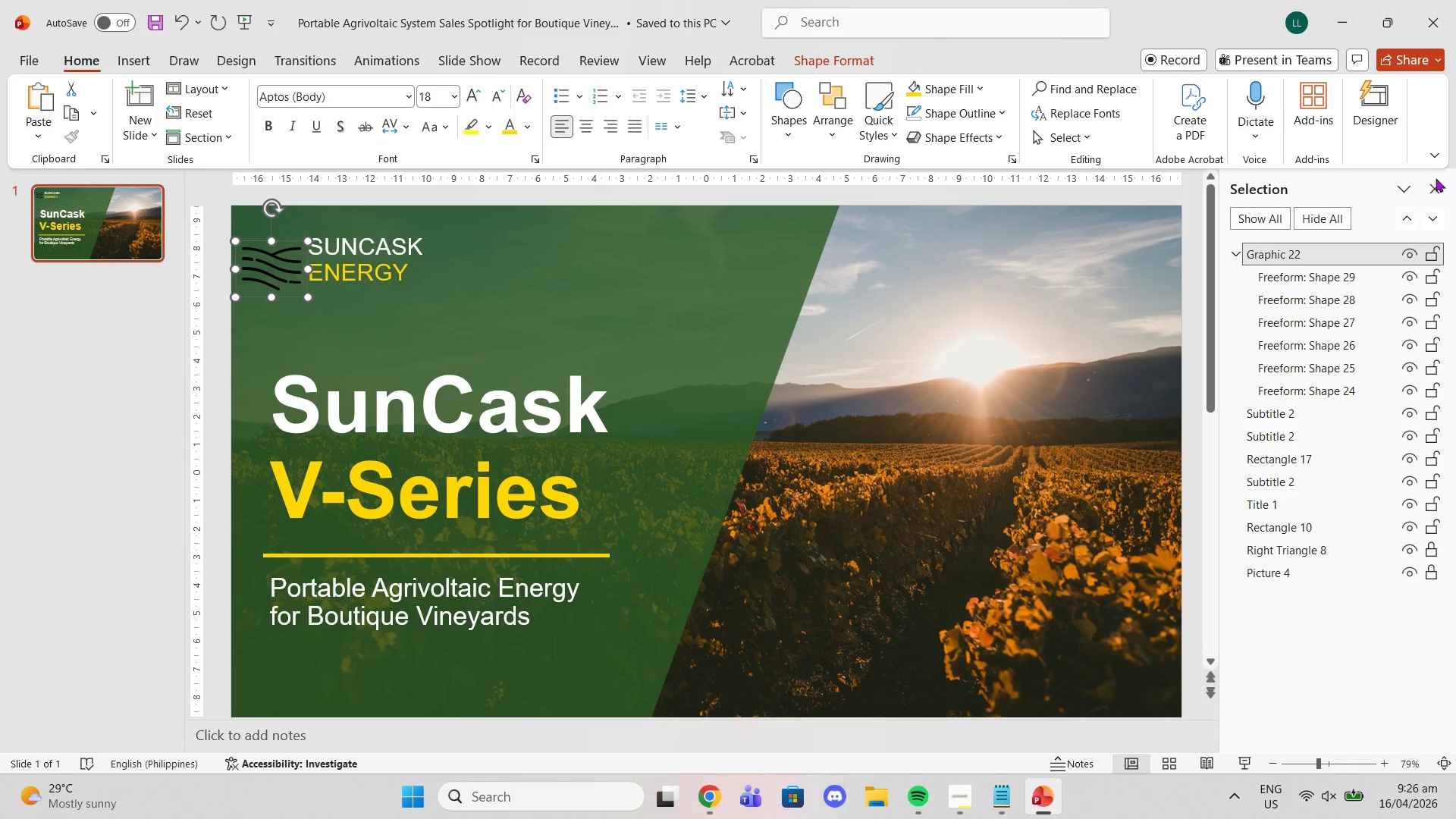 
left_click([1434, 186])
 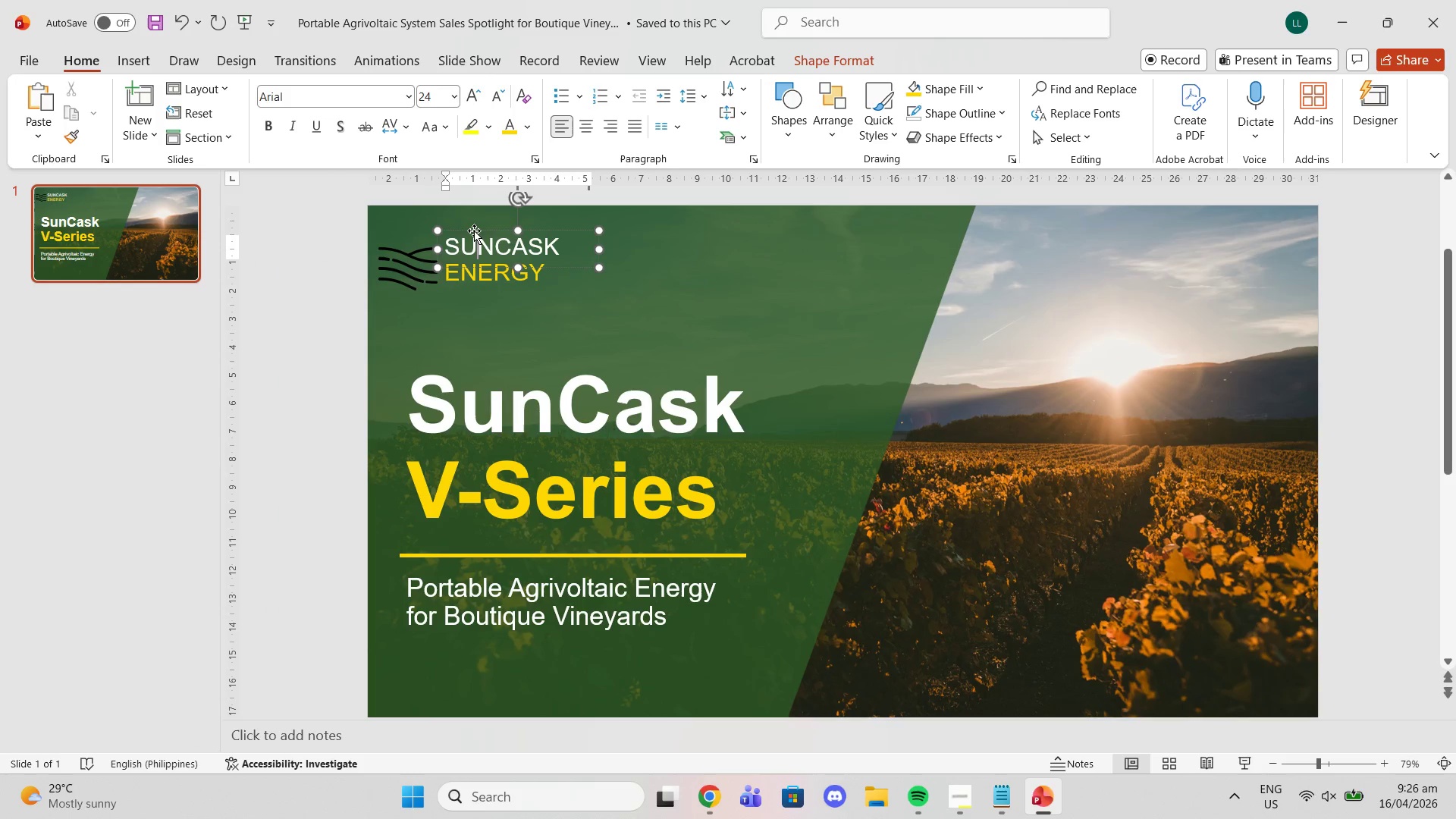 
left_click_drag(start_coordinate=[474, 230], to_coordinate=[512, 229])
 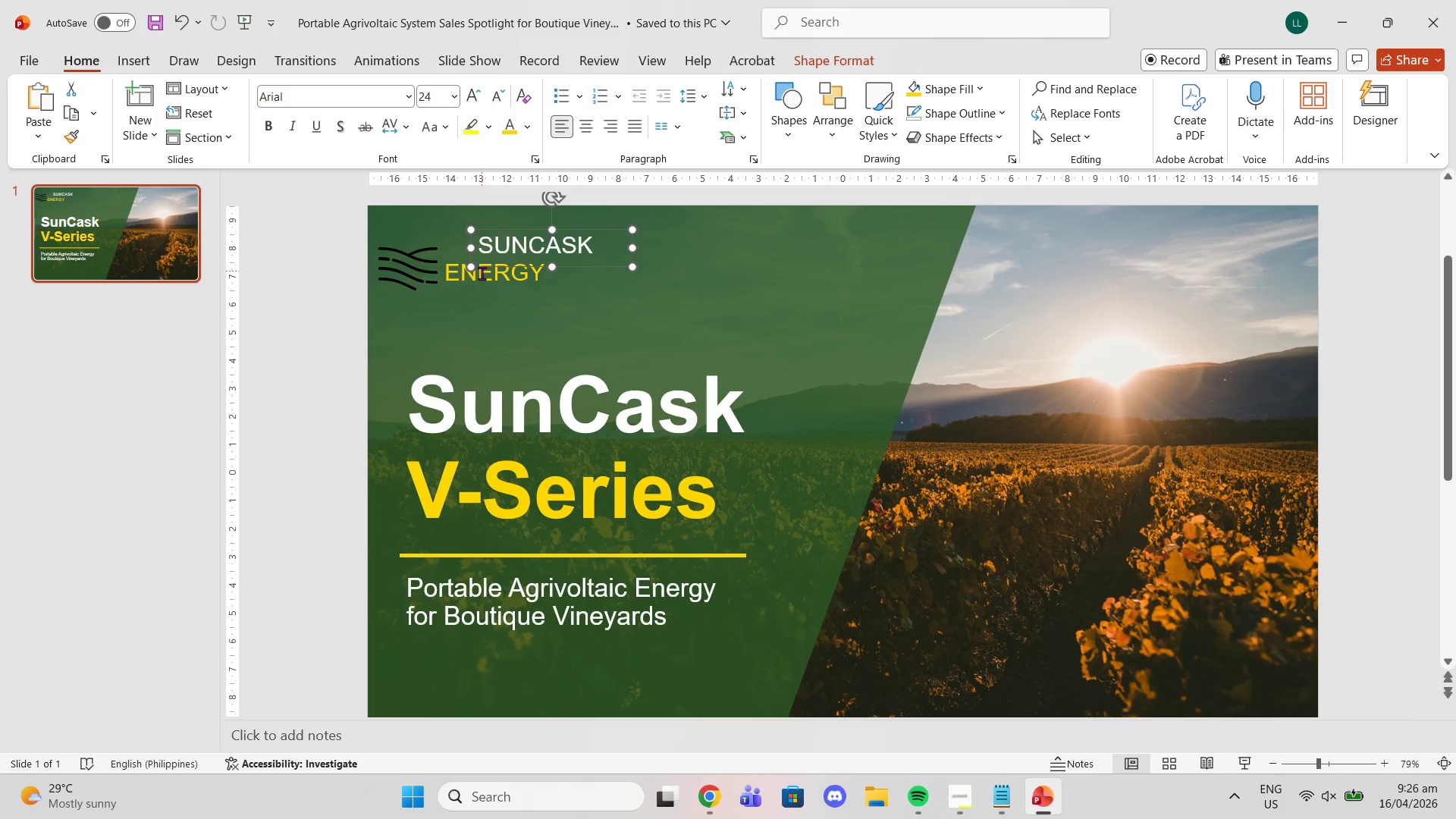 
left_click([482, 278])
 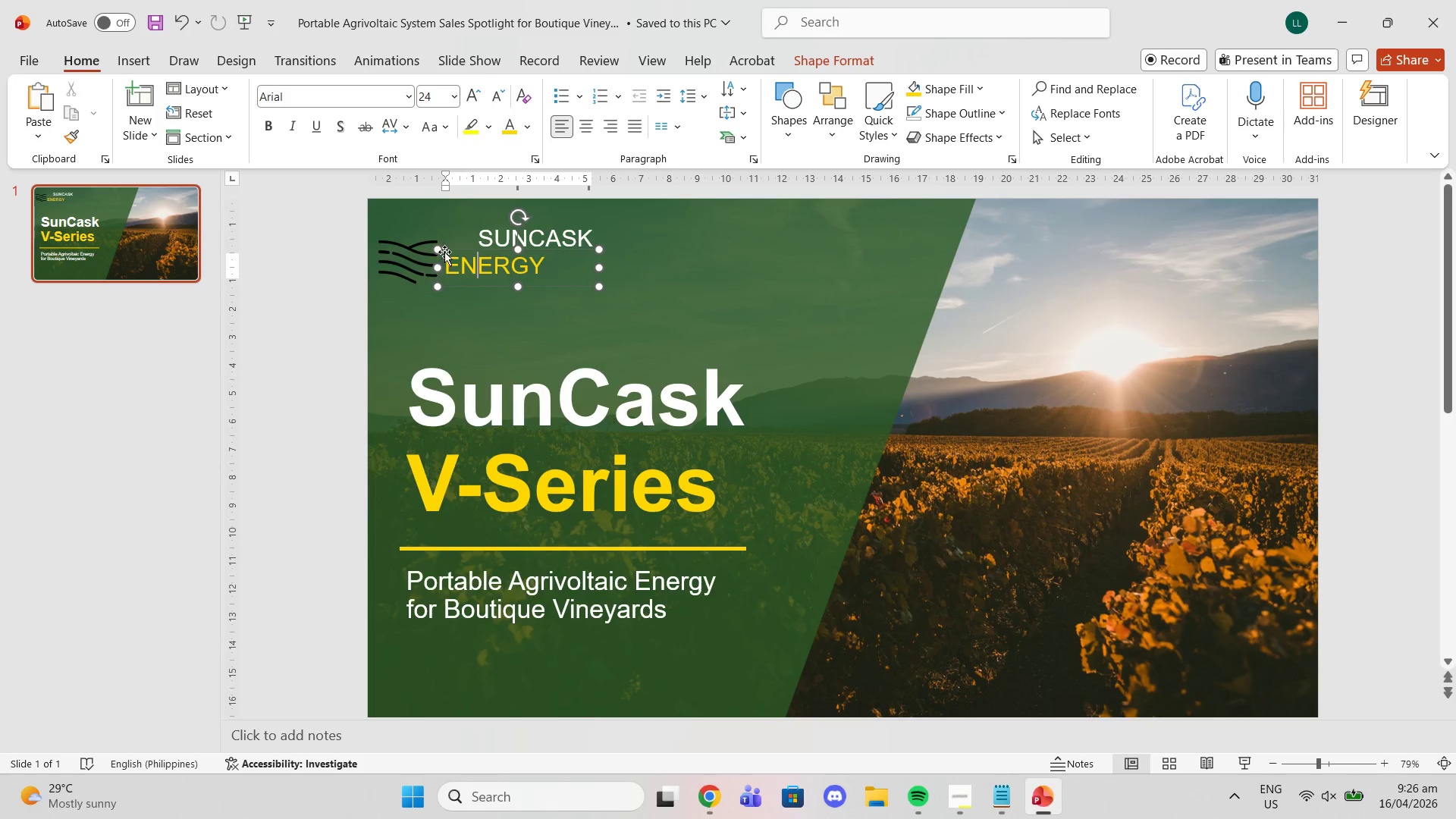 
left_click_drag(start_coordinate=[445, 250], to_coordinate=[477, 246])
 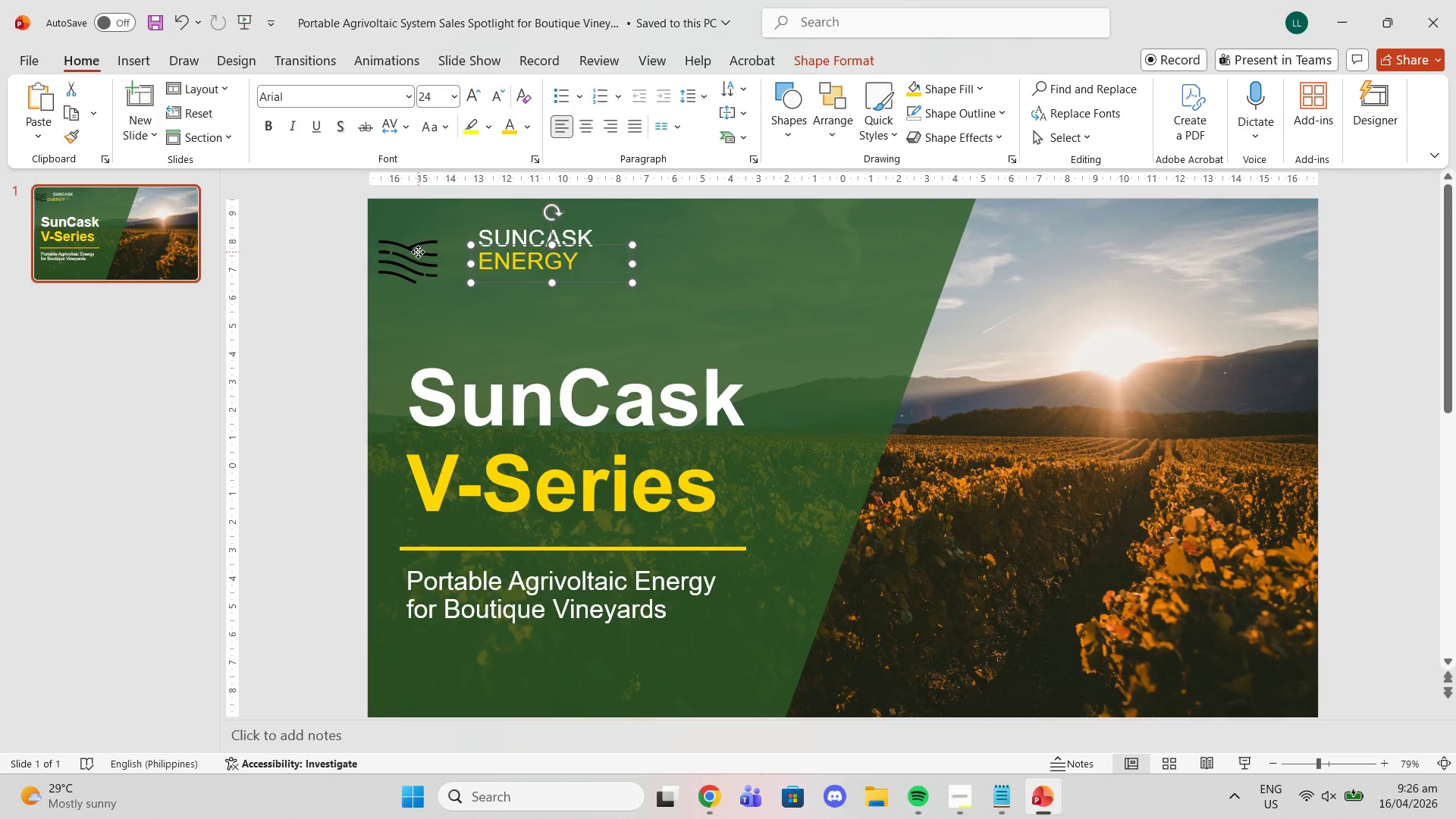 
left_click([418, 252])
 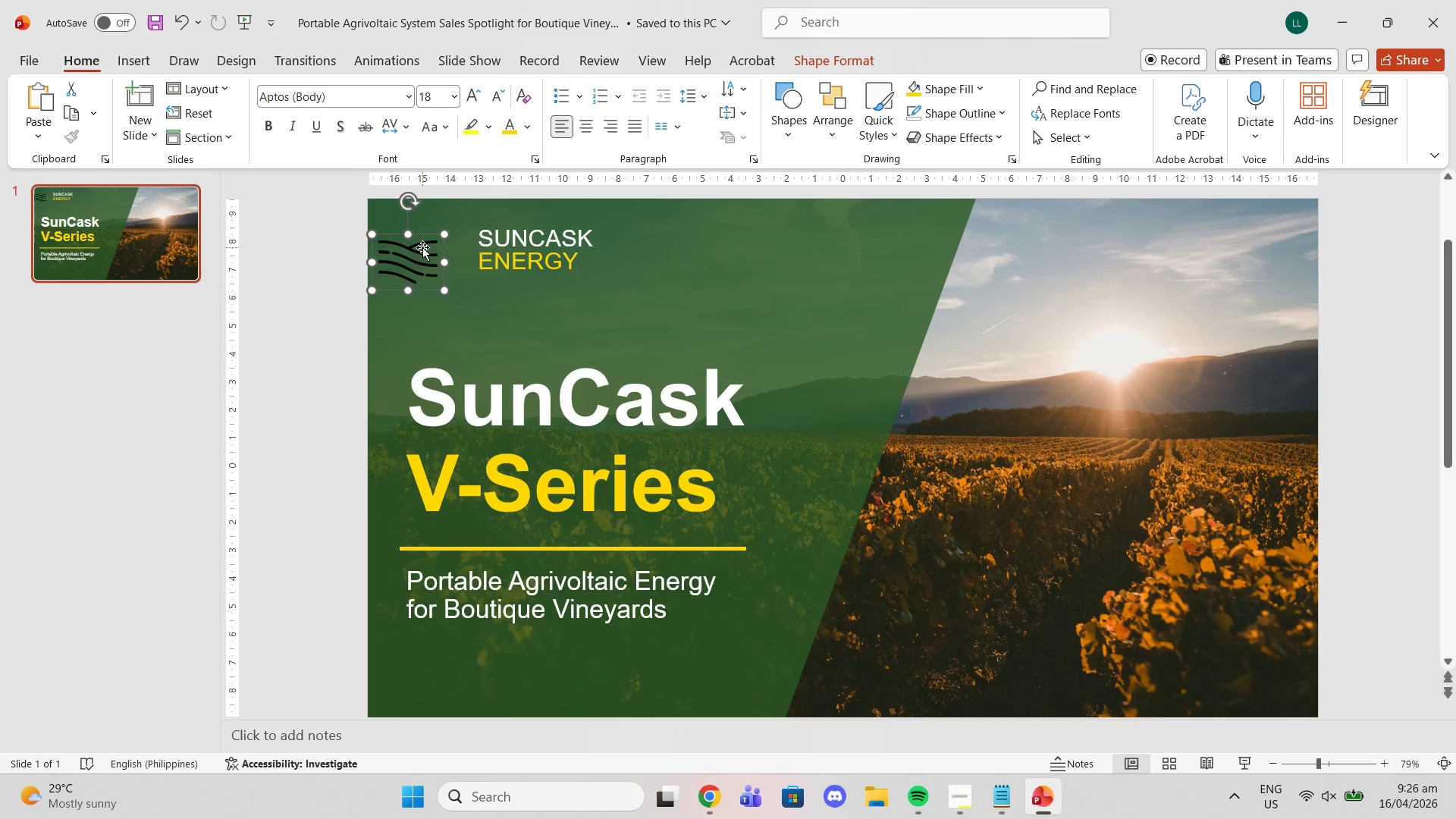 
left_click_drag(start_coordinate=[421, 253], to_coordinate=[433, 247])
 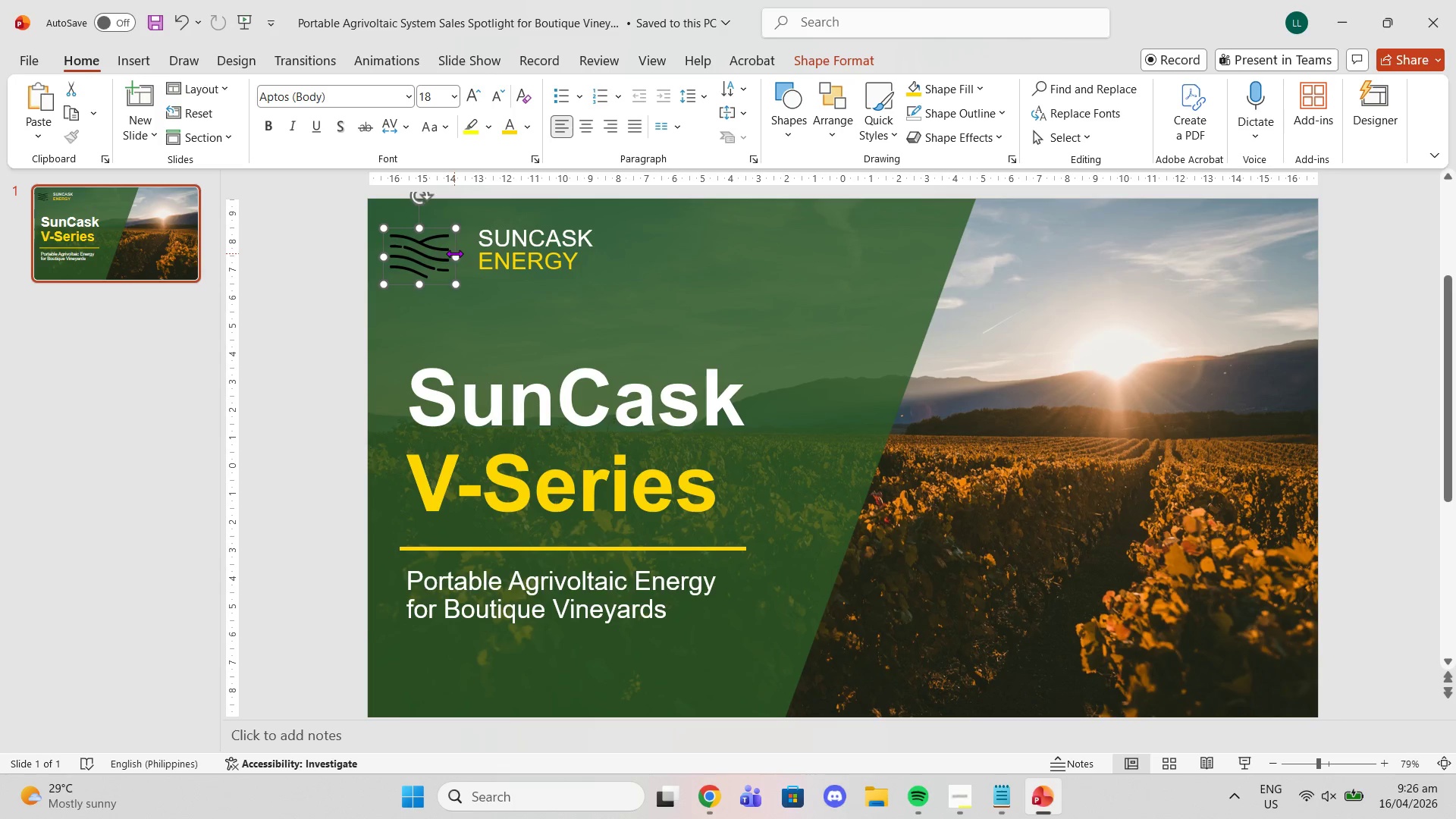 
left_click_drag(start_coordinate=[454, 253], to_coordinate=[466, 253])
 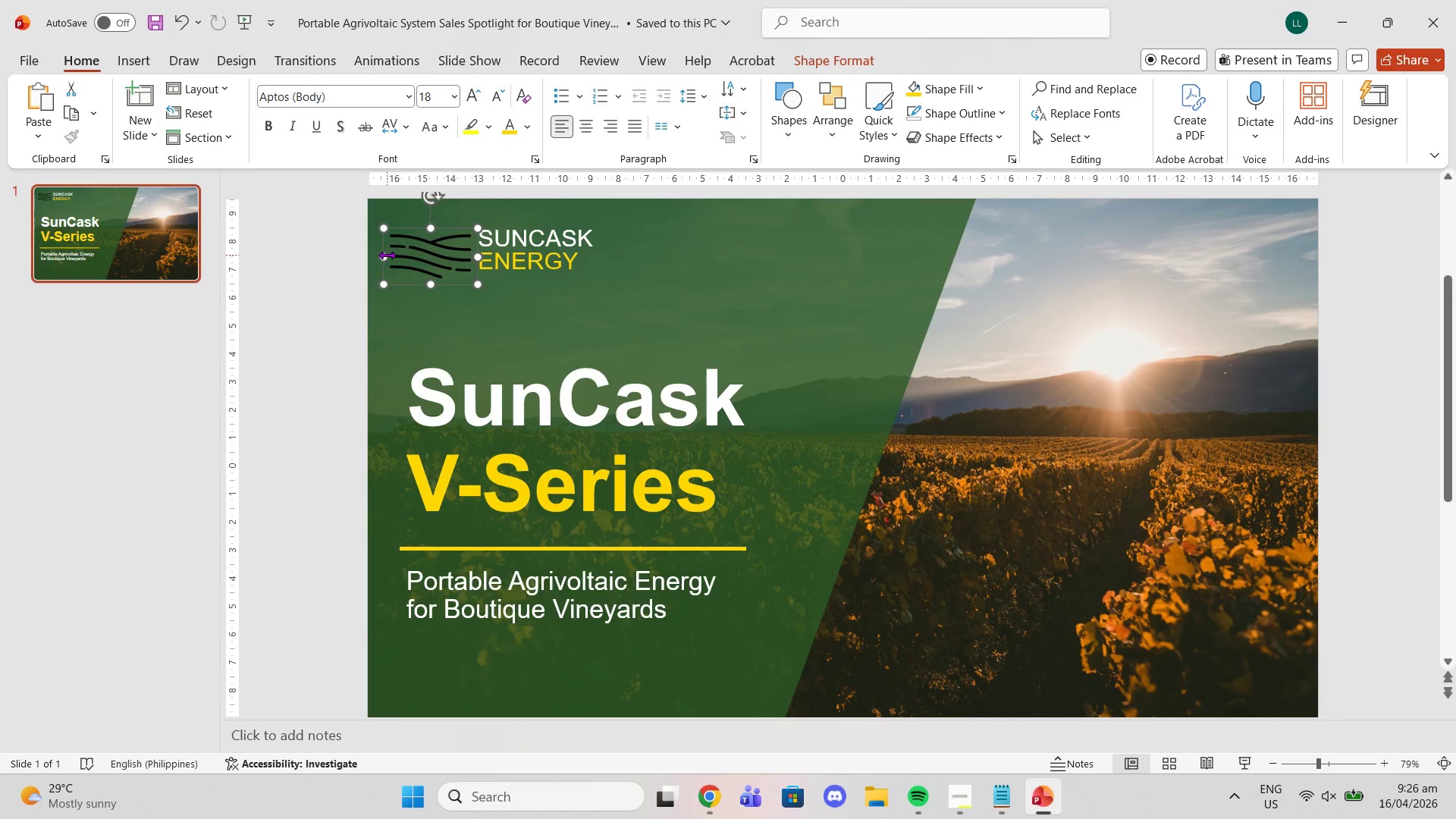 
left_click_drag(start_coordinate=[385, 255], to_coordinate=[411, 254])
 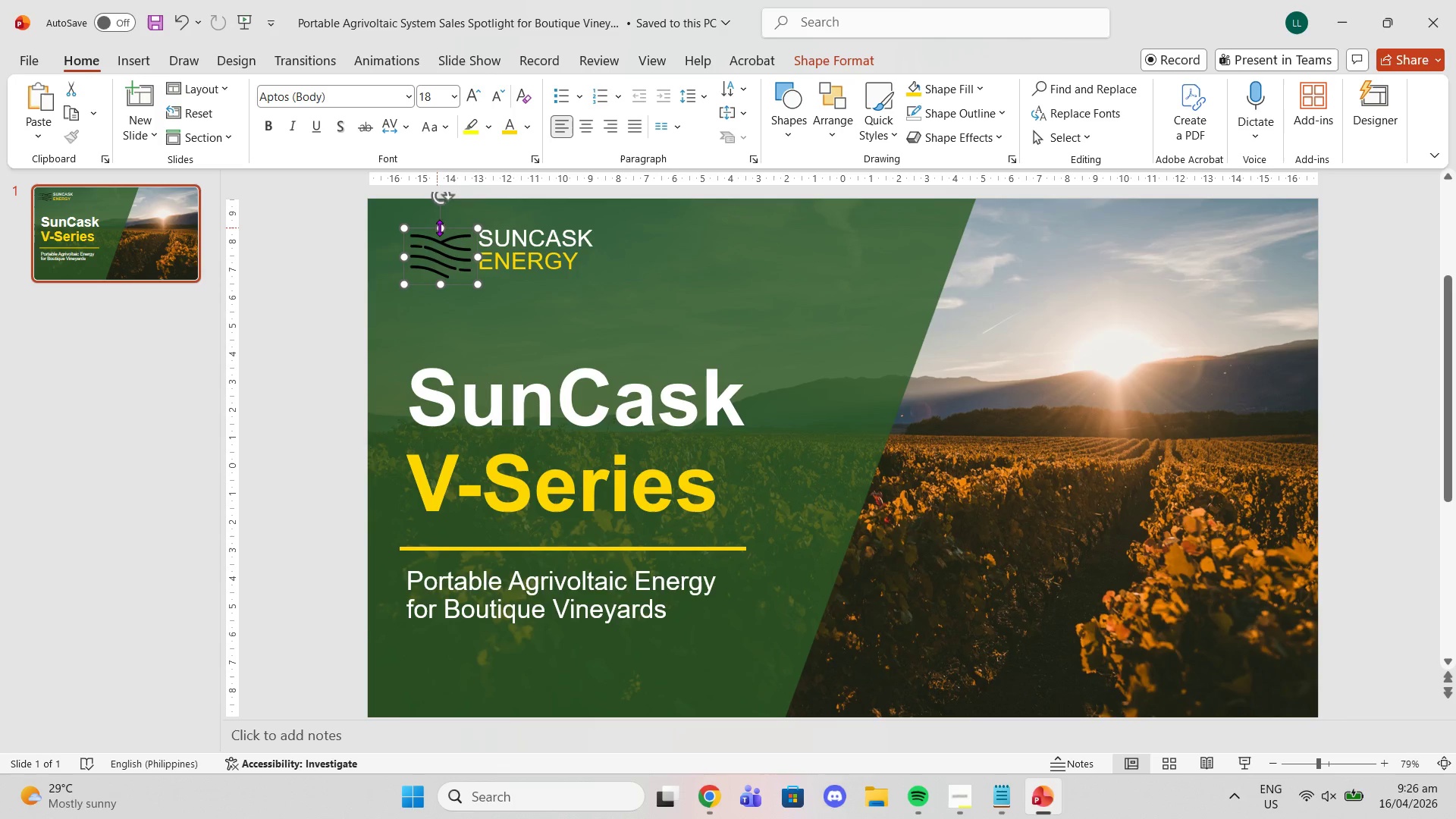 
left_click_drag(start_coordinate=[439, 228], to_coordinate=[442, 246])
 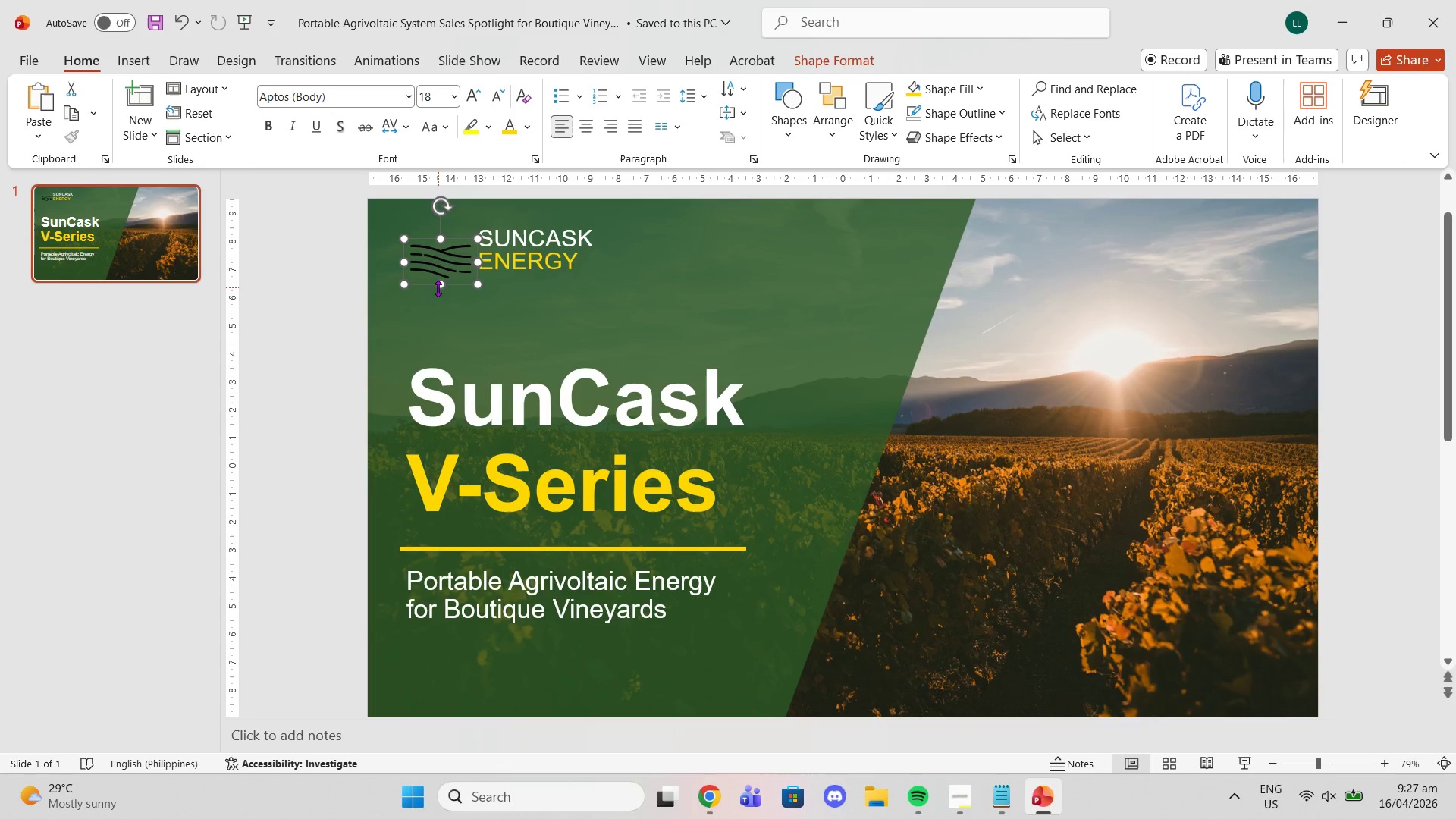 
left_click_drag(start_coordinate=[438, 289], to_coordinate=[438, 274])
 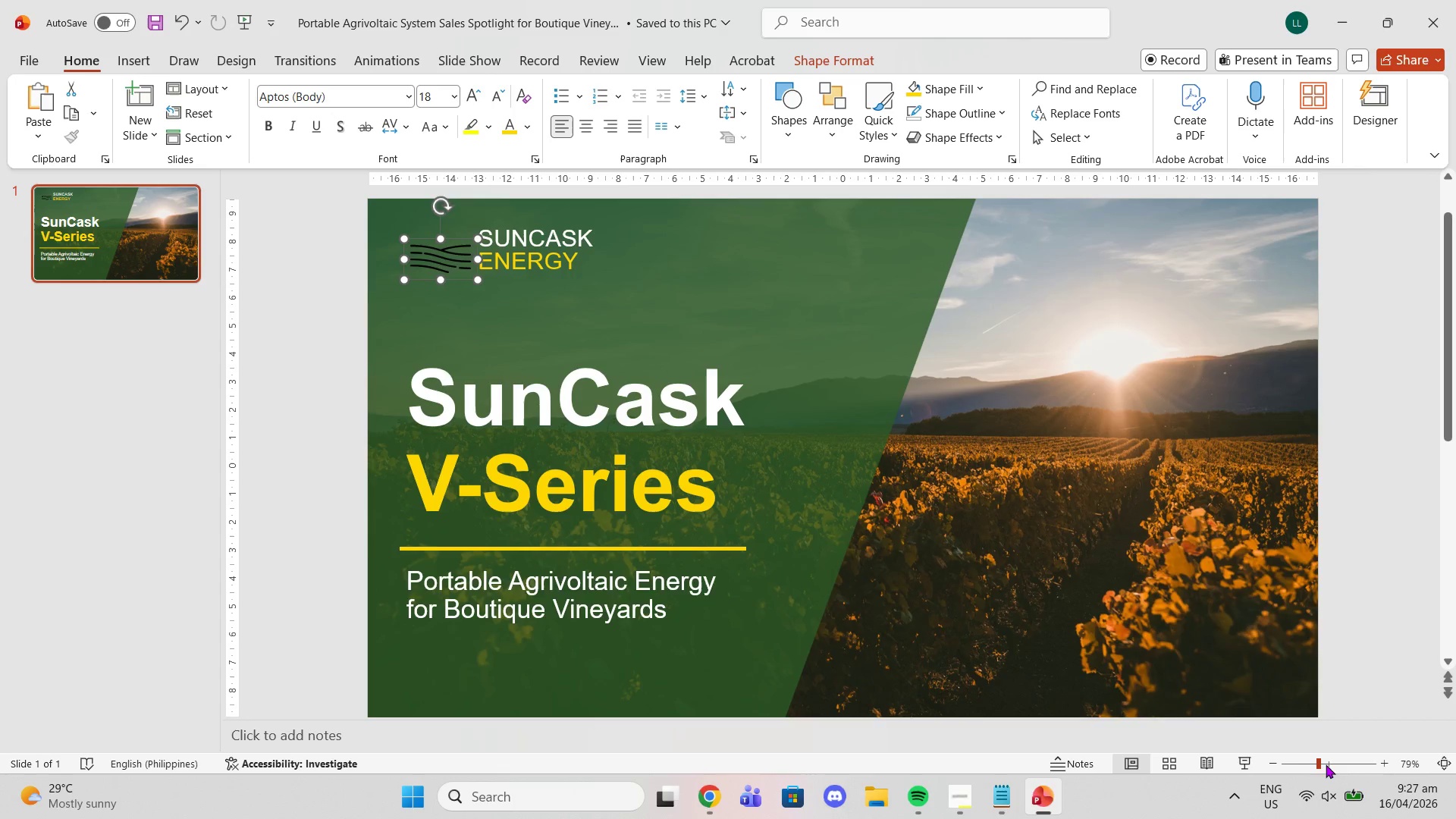 
left_click_drag(start_coordinate=[1321, 764], to_coordinate=[1373, 756])
 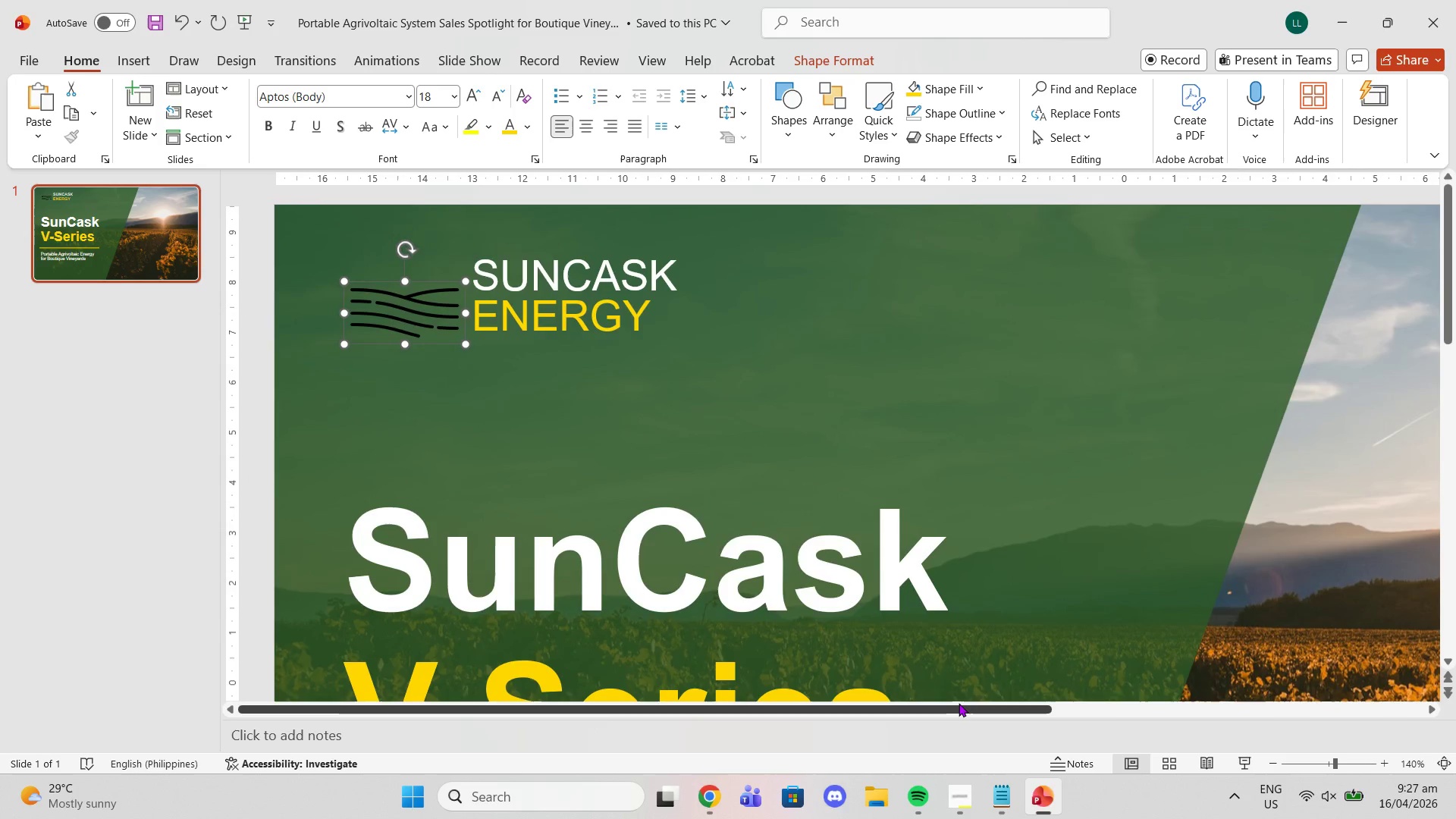 
left_click_drag(start_coordinate=[957, 703], to_coordinate=[592, 714])
 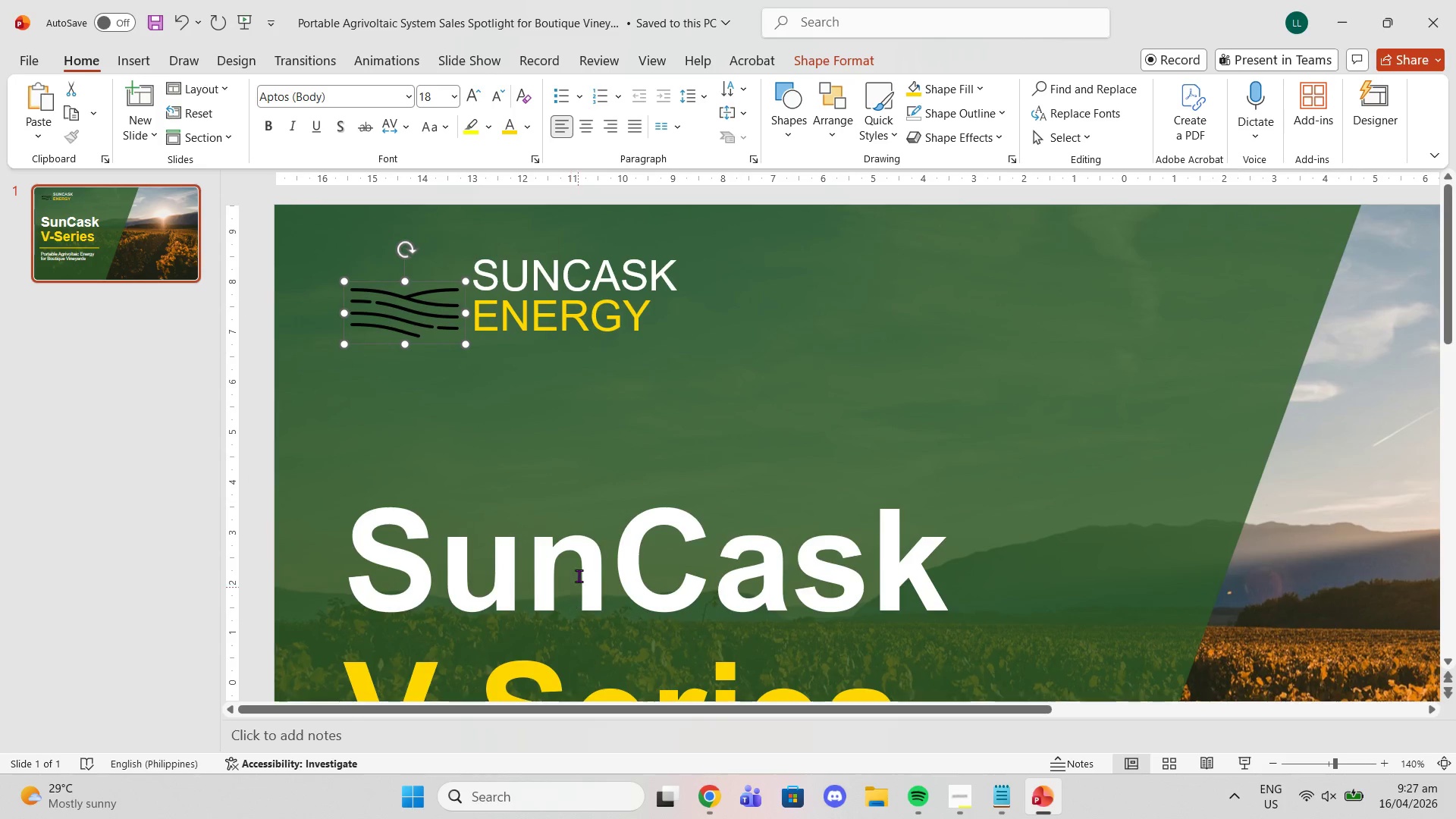 
scroll: coordinate [576, 568], scroll_direction: up, amount: 3.0
 